 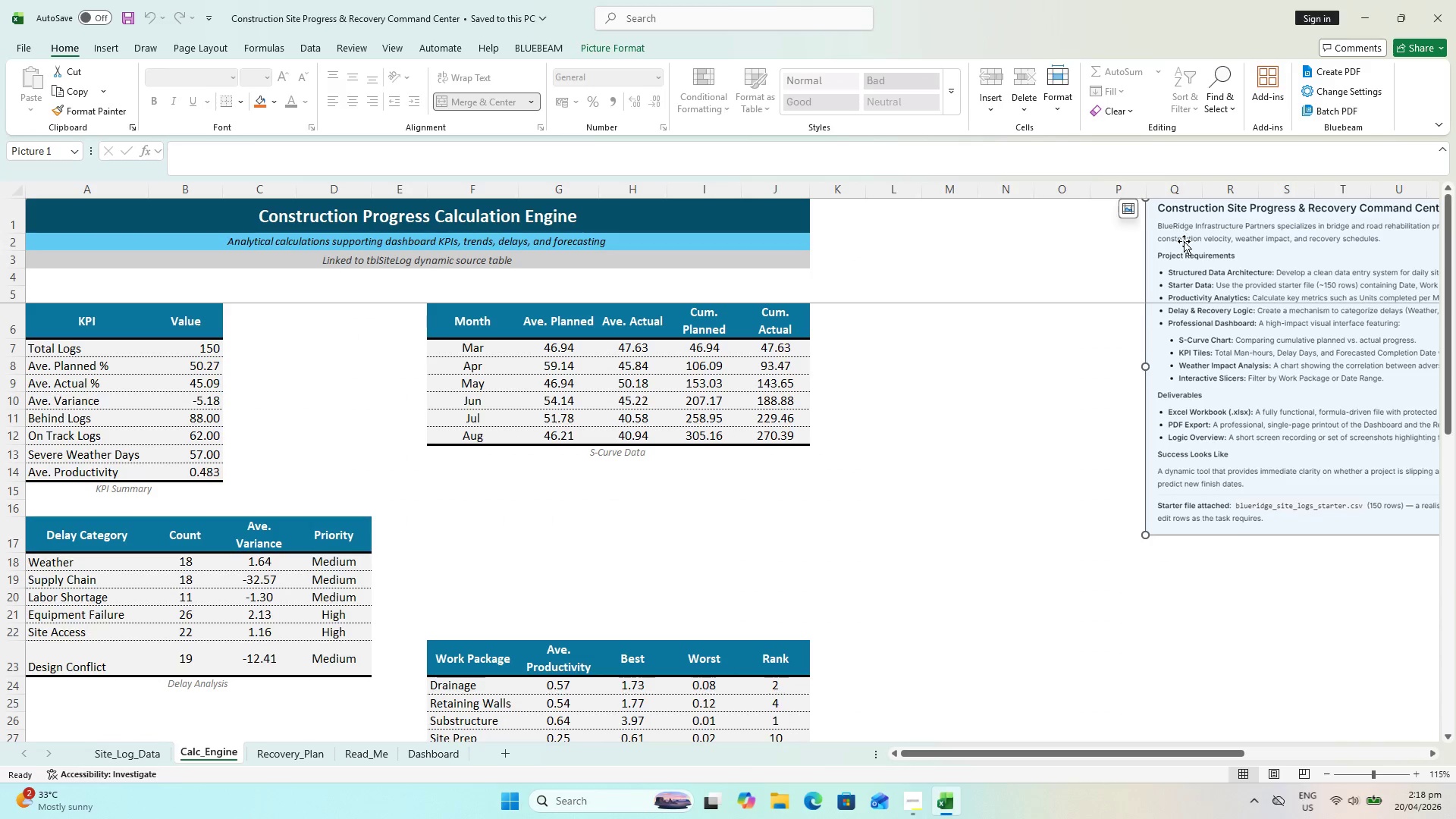 
scroll: coordinate [1184, 259], scroll_direction: up, amount: 2.0
 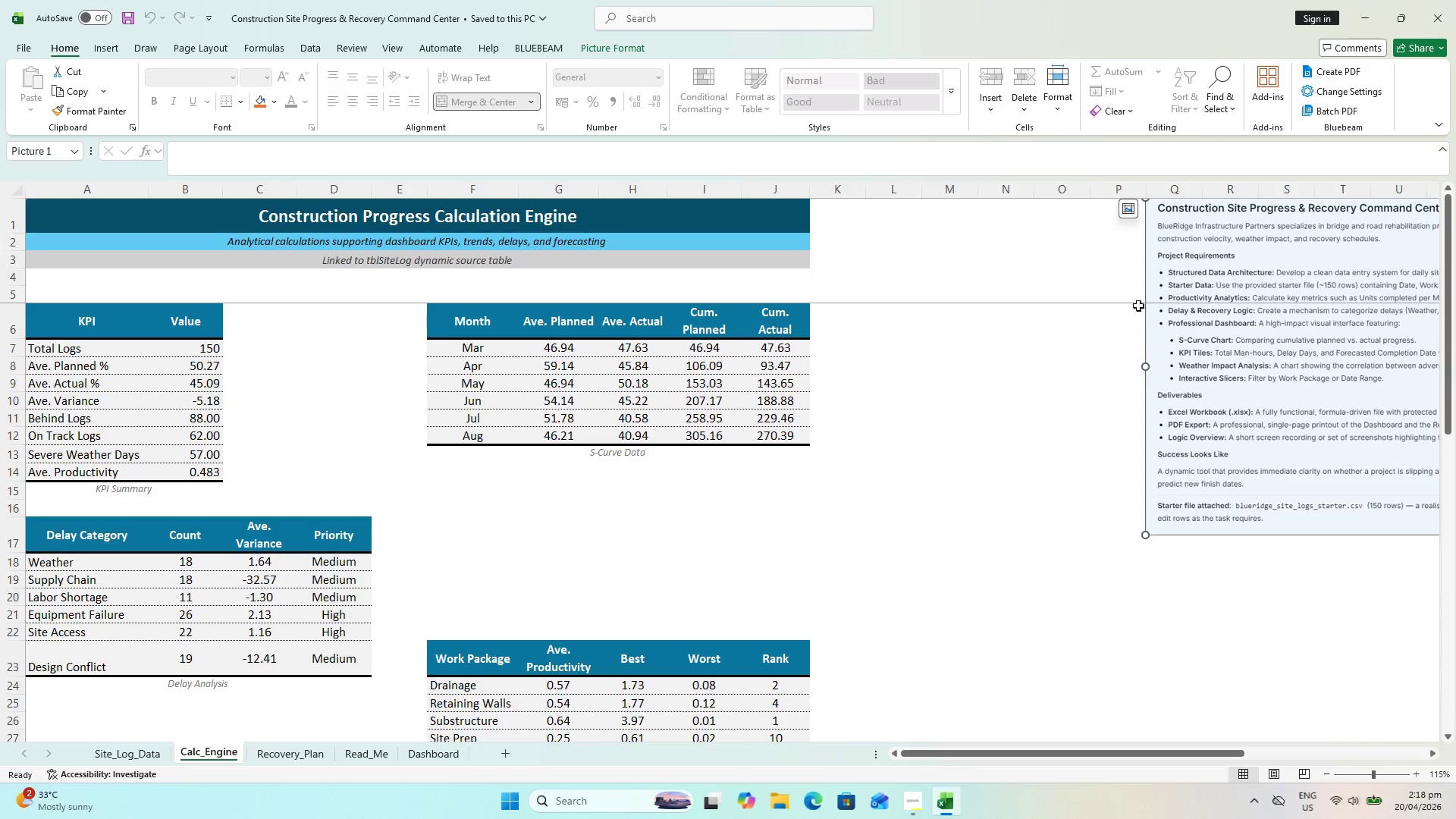 
left_click([1034, 209])
 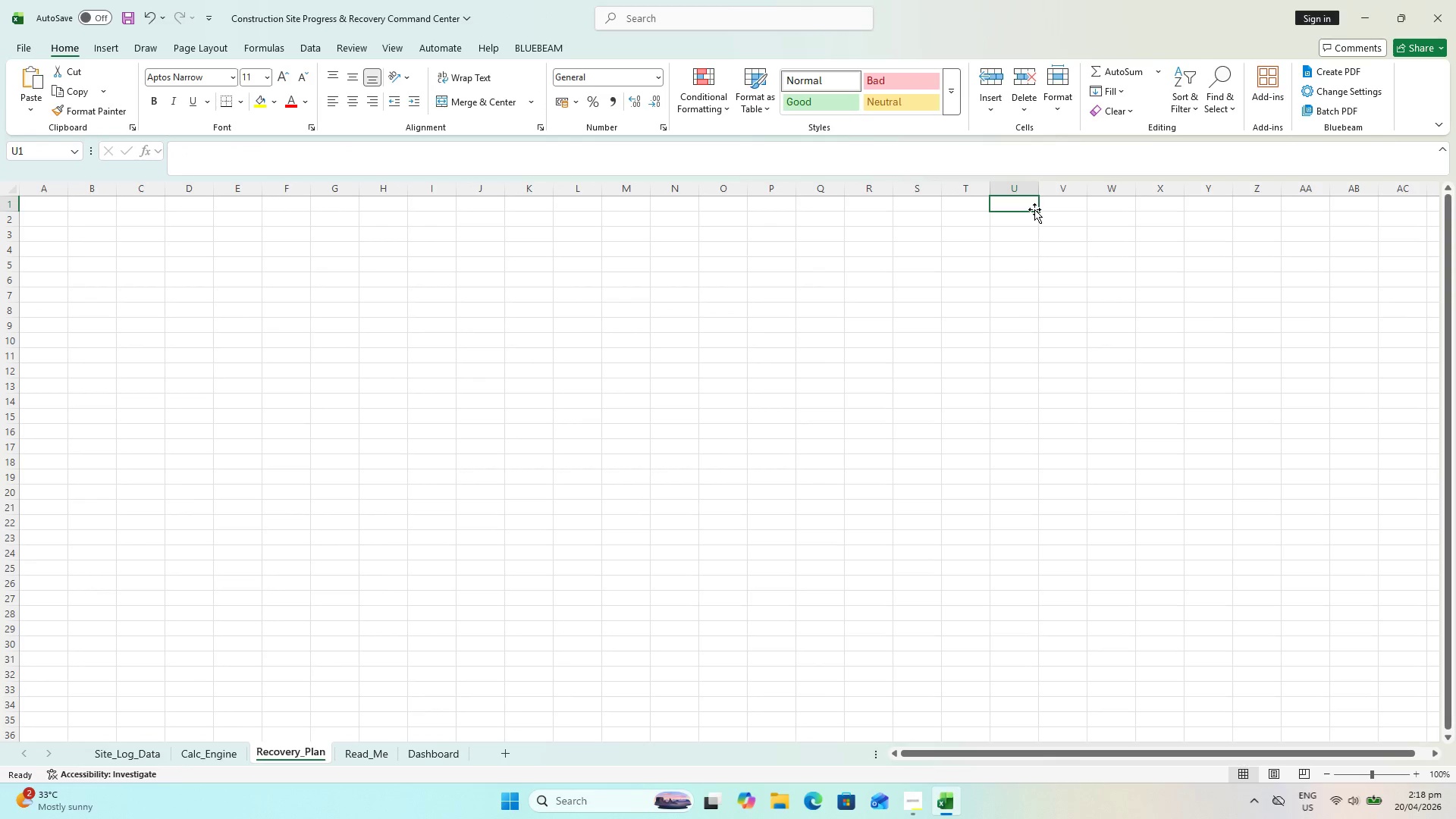 
key(Control+V)
 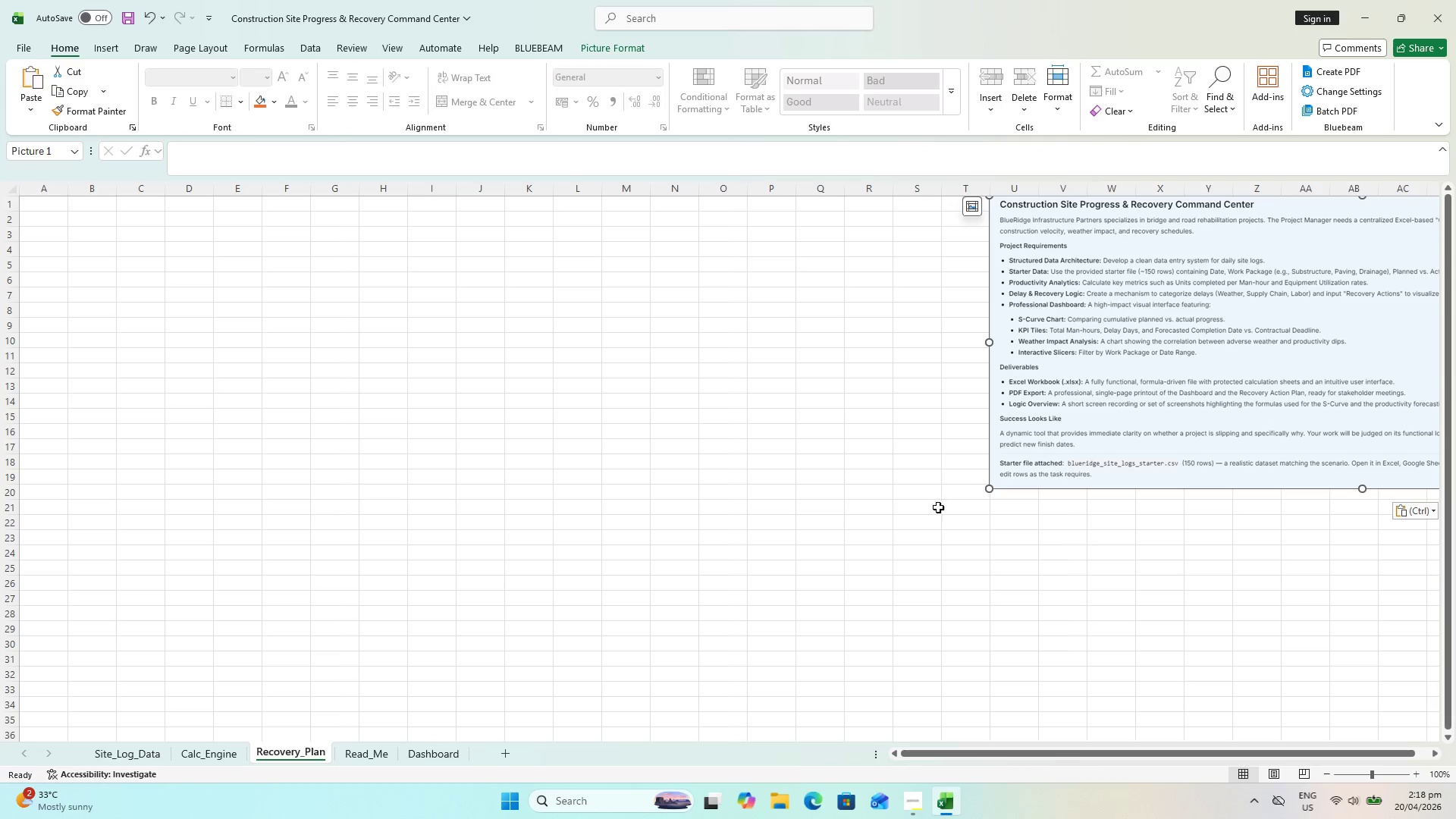 
left_click([924, 511])
 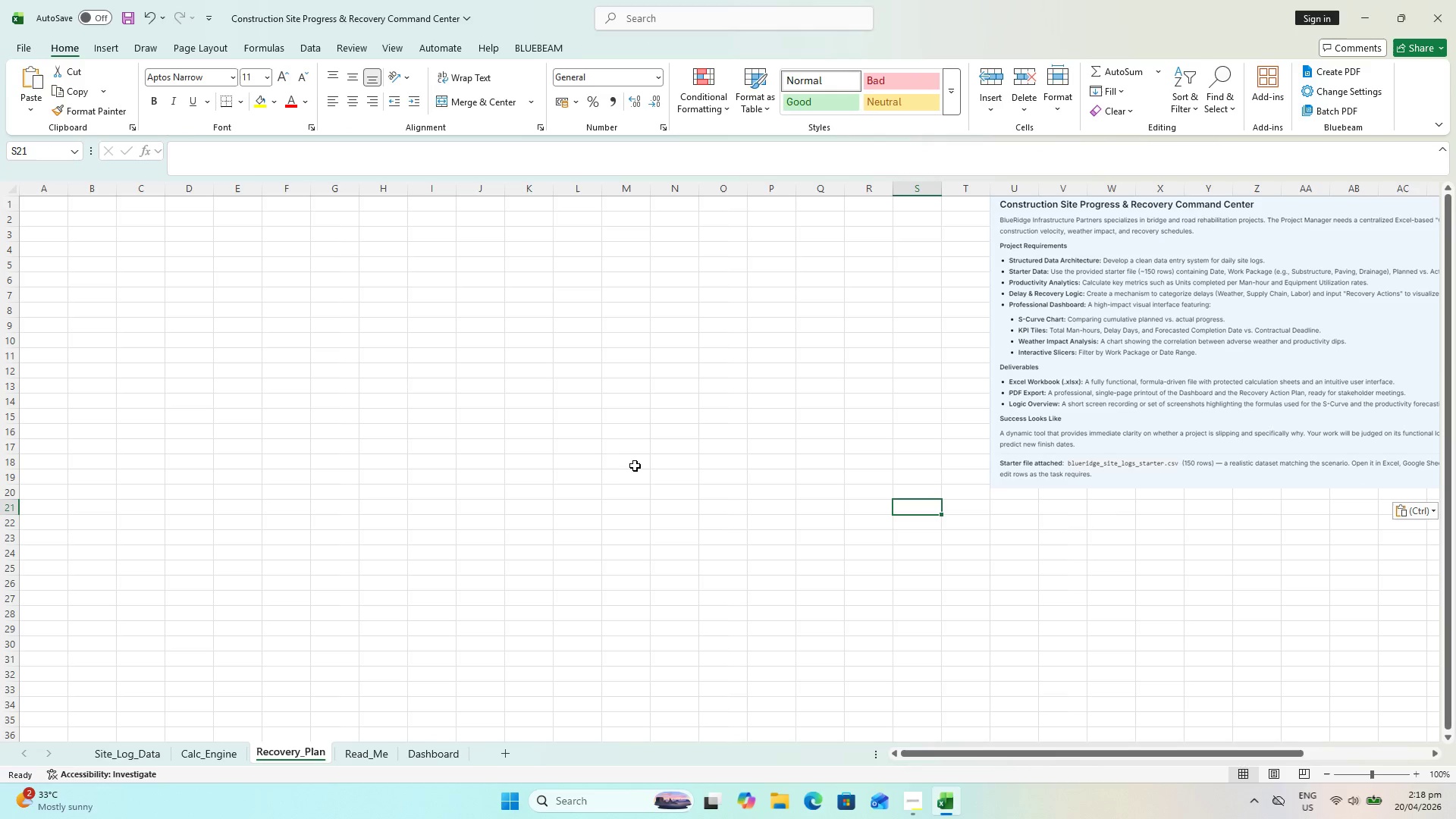 
key(Control+S)
 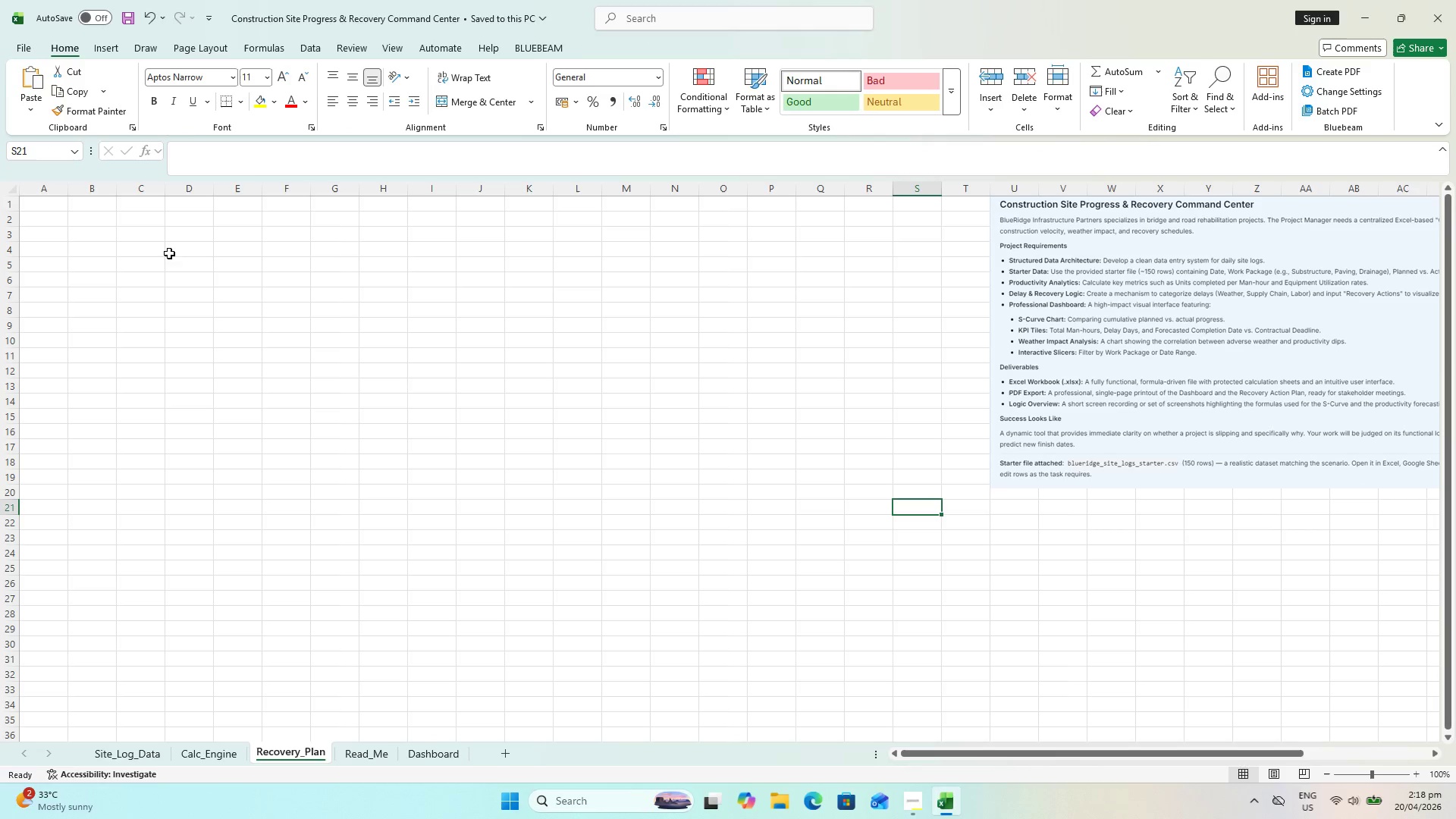 
hold_key(key=ControlLeft, duration=1.01)
scroll: coordinate [101, 233], scroll_direction: up, amount: 2.0
 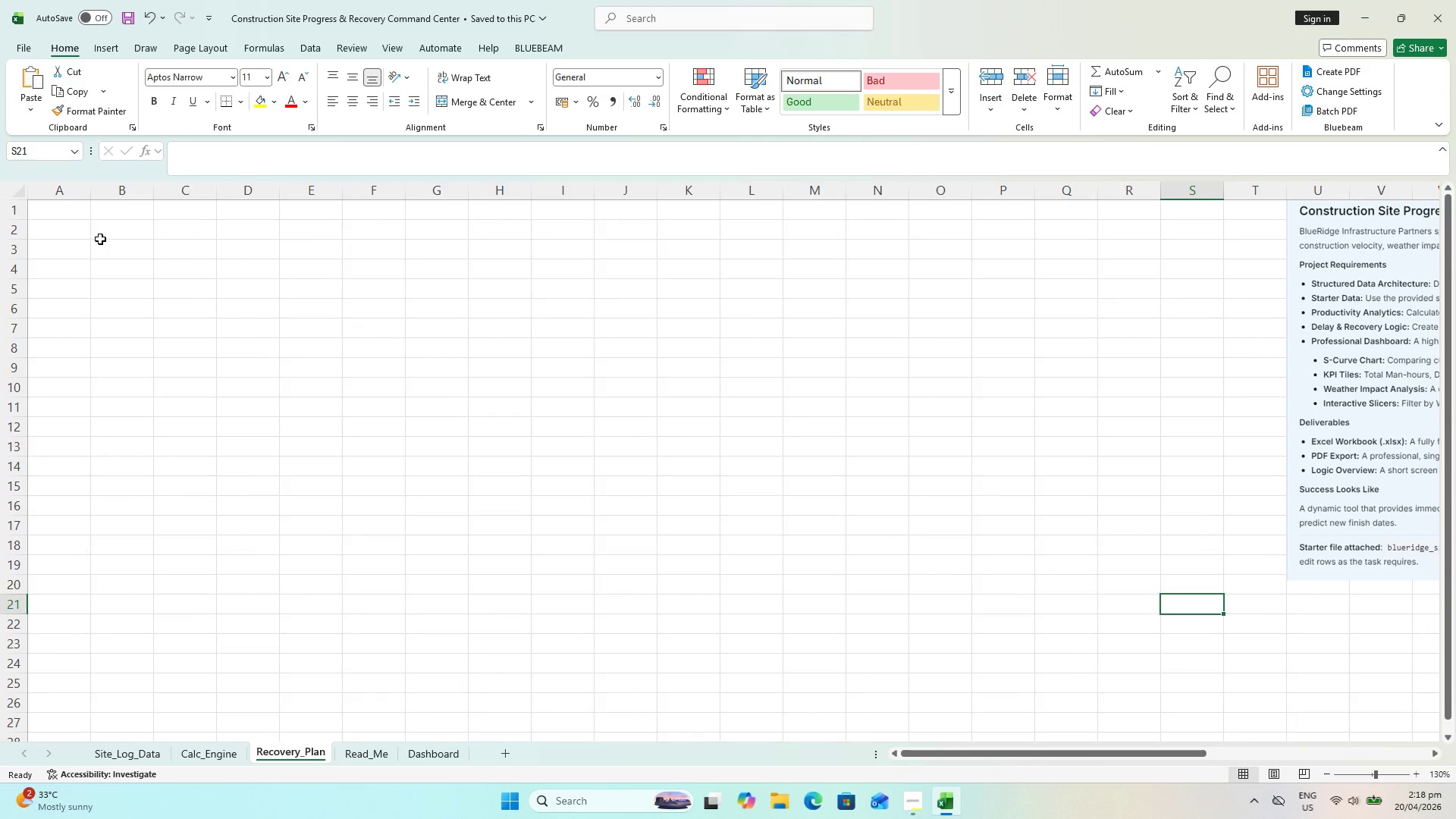 
wait(8.22)
 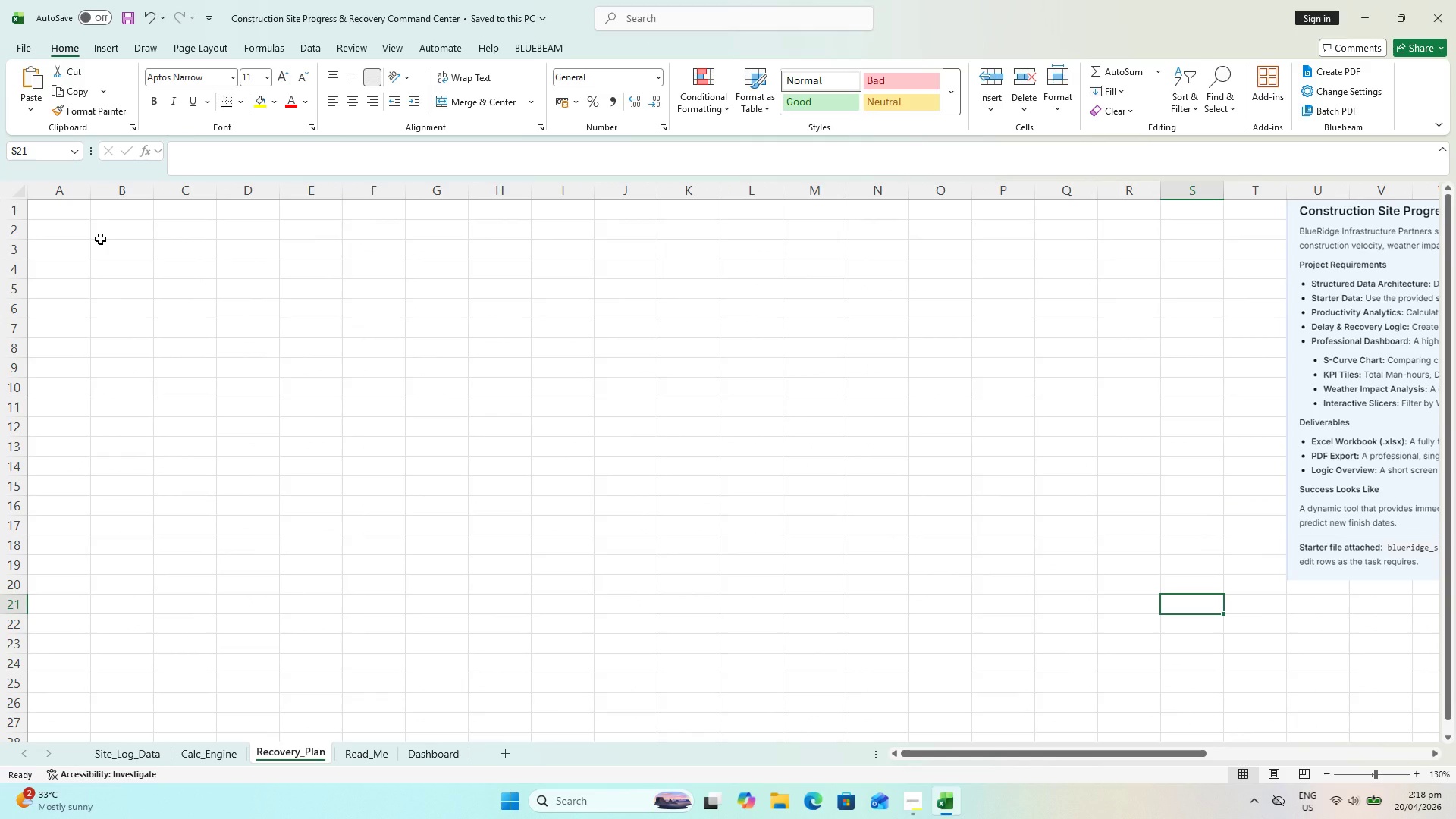 
scroll: coordinate [99, 228], scroll_direction: up, amount: 1.0
 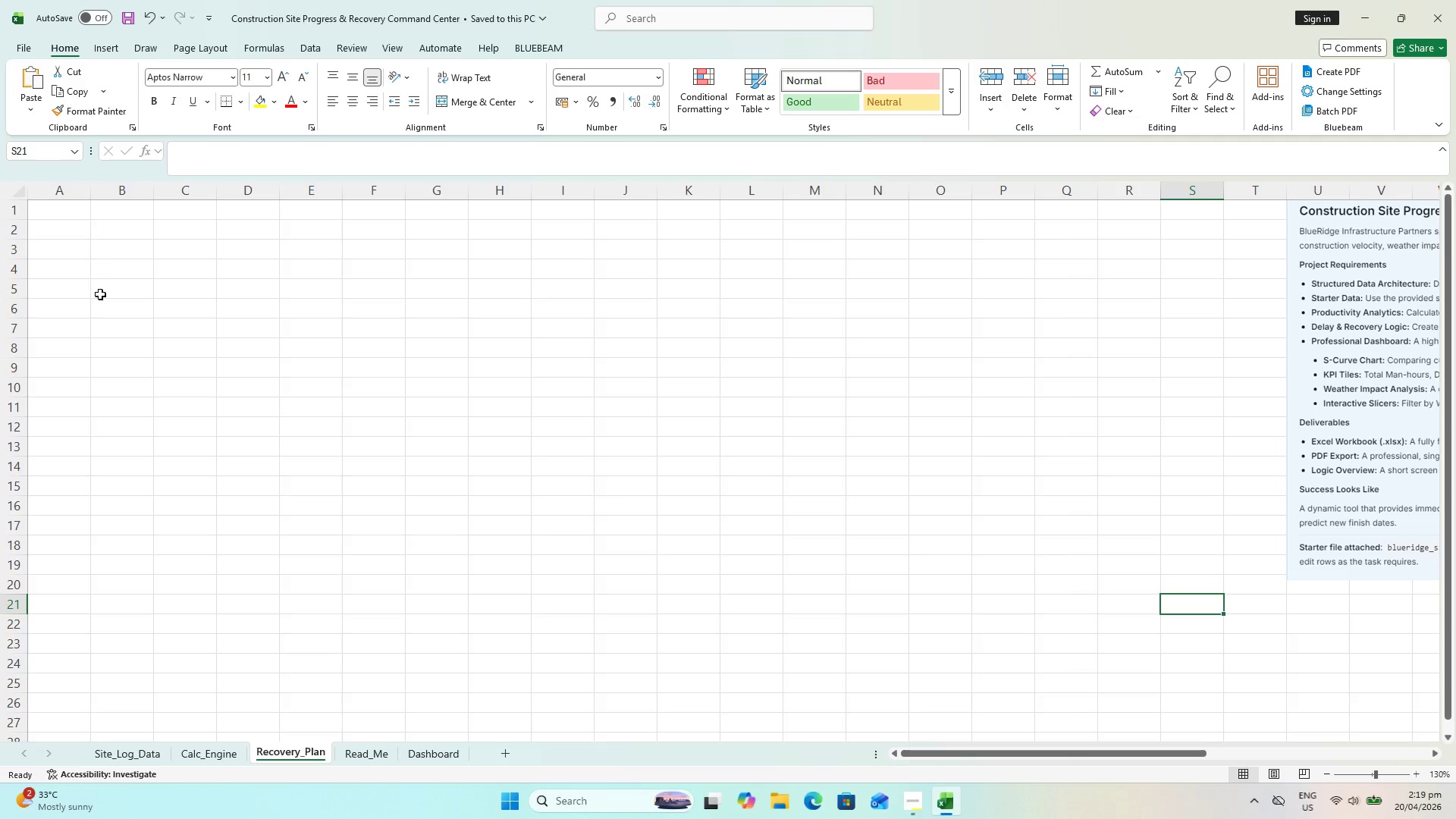 
left_click([69, 220])
 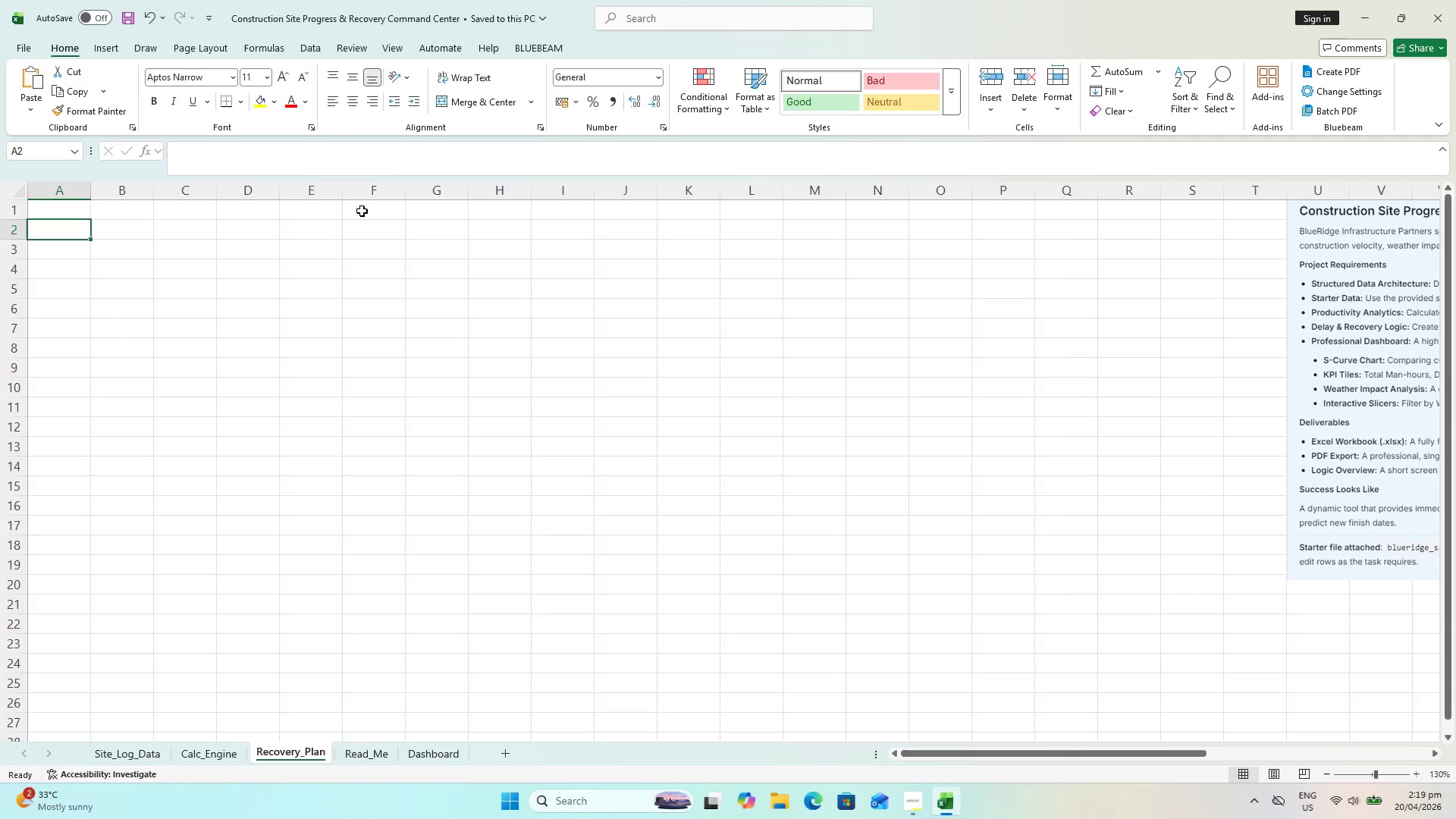 
hold_key(key=ShiftLeft, duration=0.81)
left_click([617, 215])
 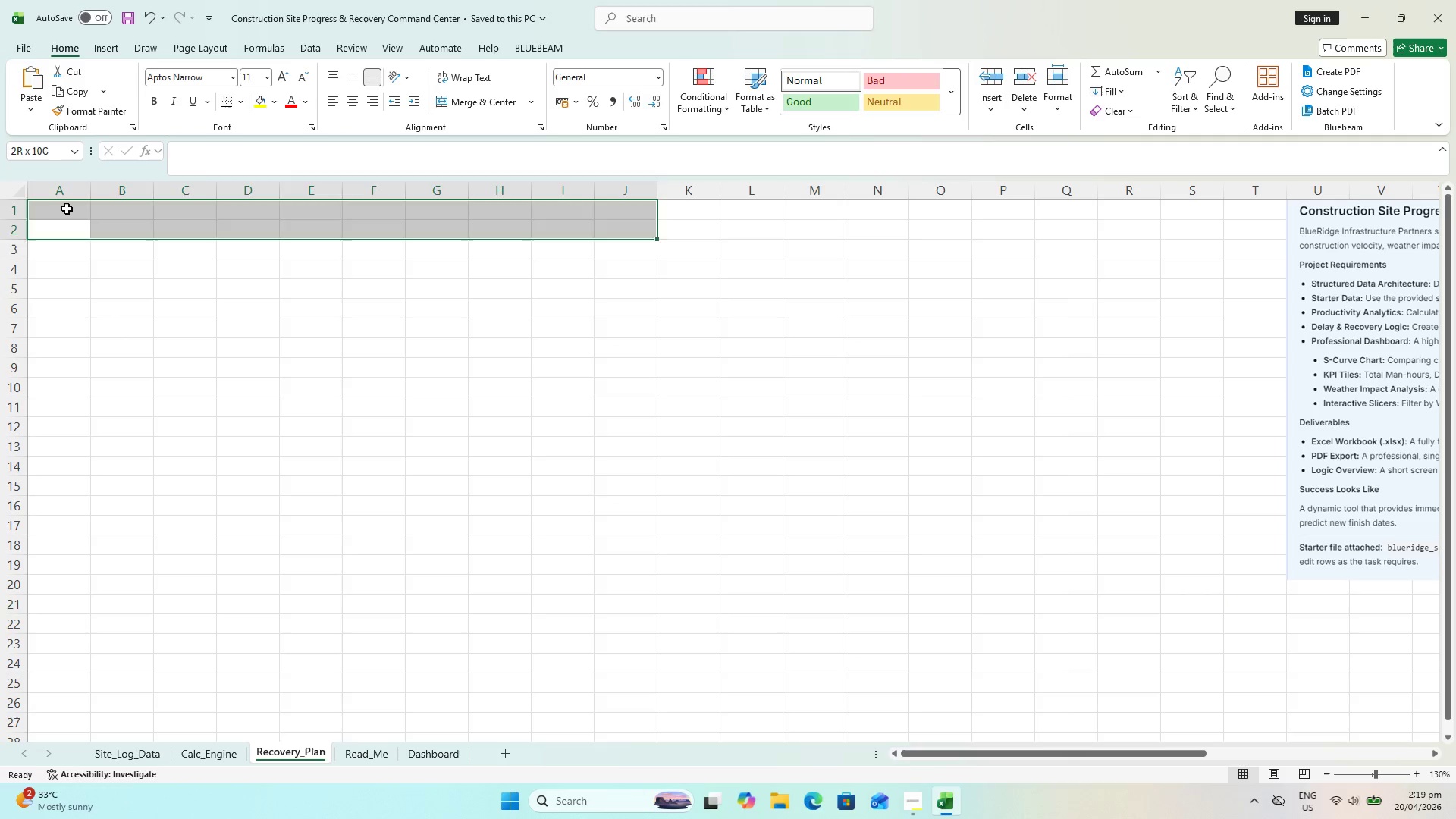 
hold_key(key=ShiftLeft, duration=0.84)
left_click([607, 212])
 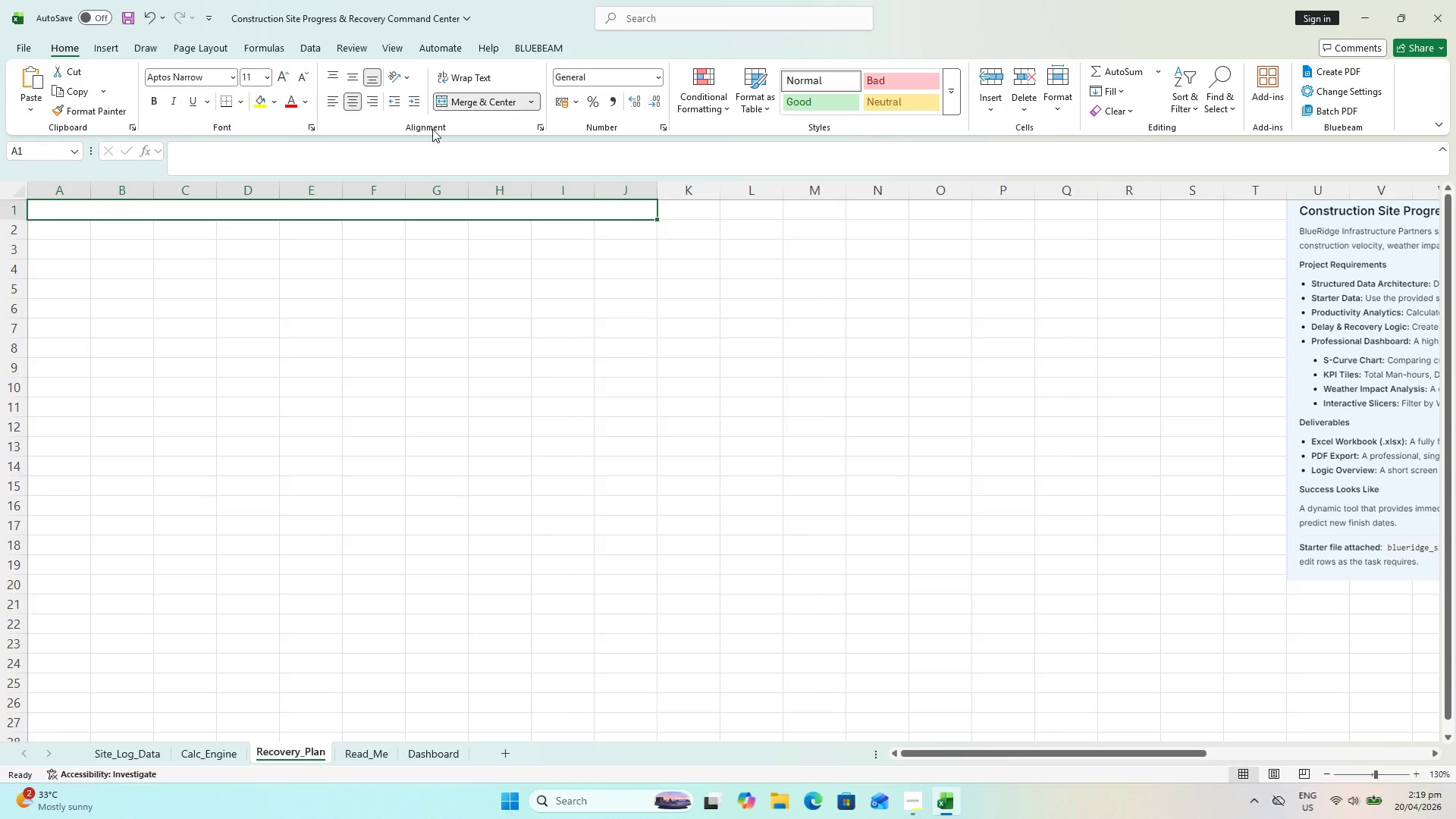 
hold_key(key=ControlLeft, duration=0.72)
scroll: coordinate [221, 181], scroll_direction: up, amount: 2.0
 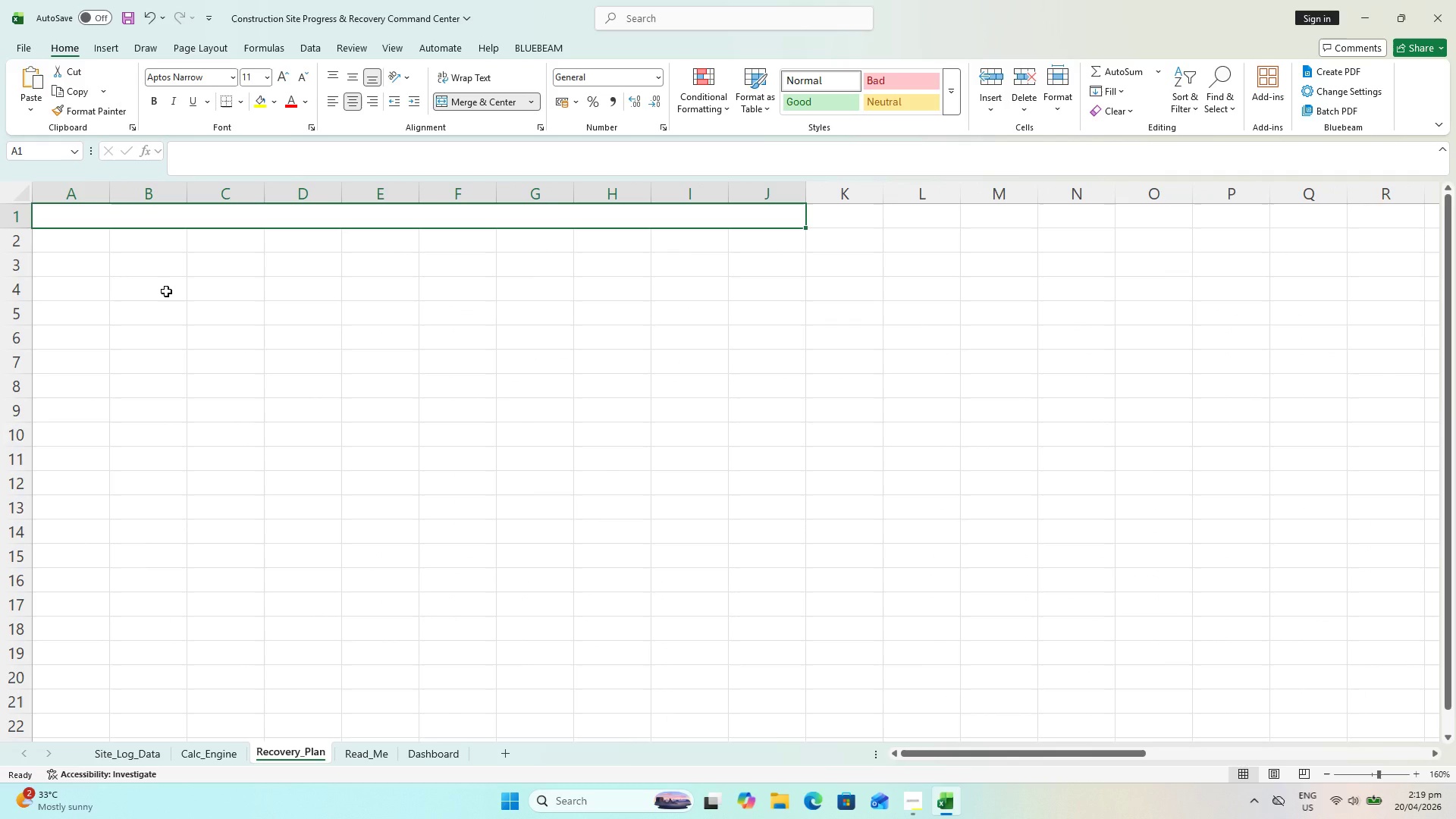 
type(Recio)
key(Backspace)
key(Backspace)
type(overy Planning and Benchmark Too.)
key(Backspace)
type(l)
 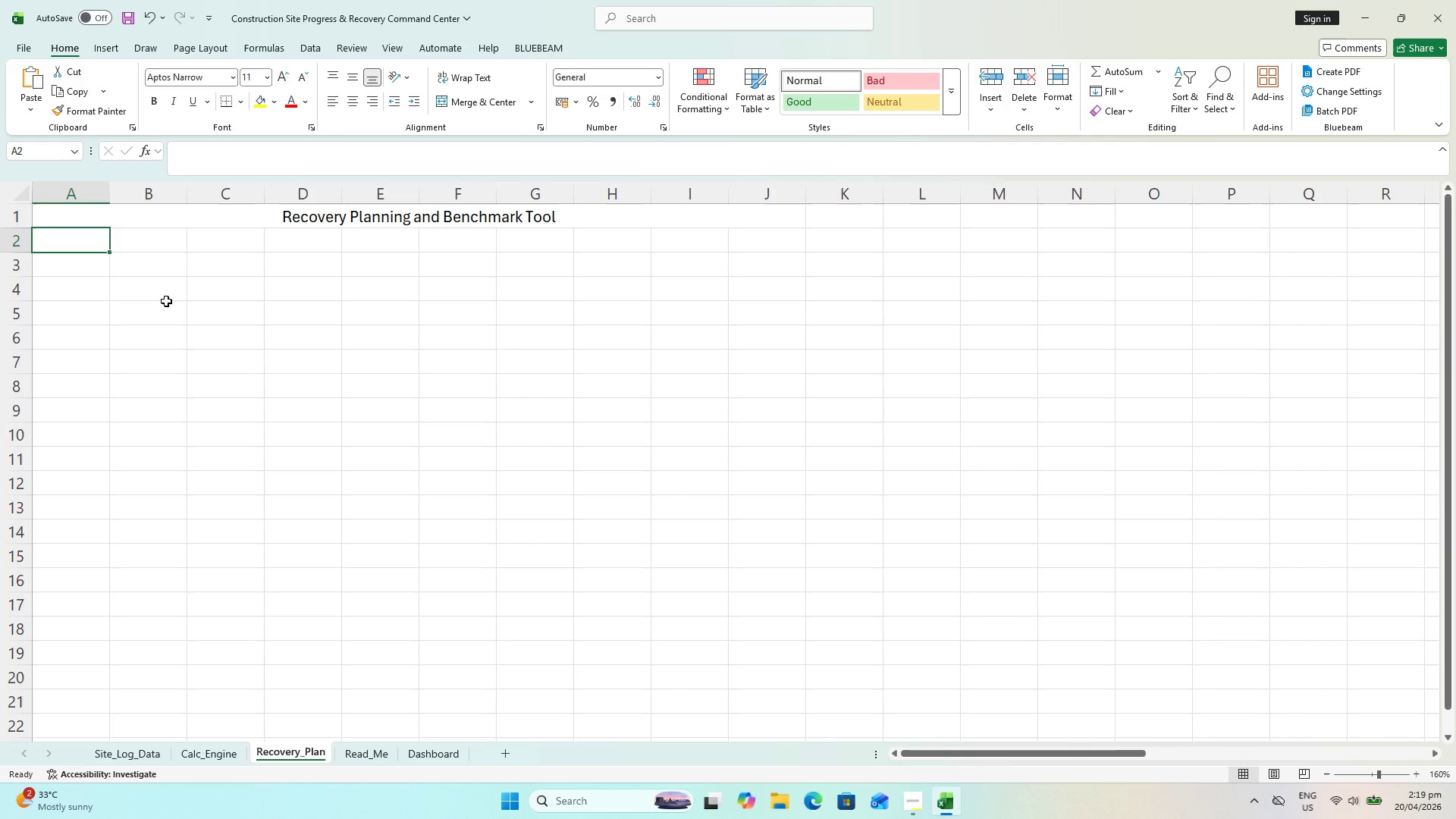 
 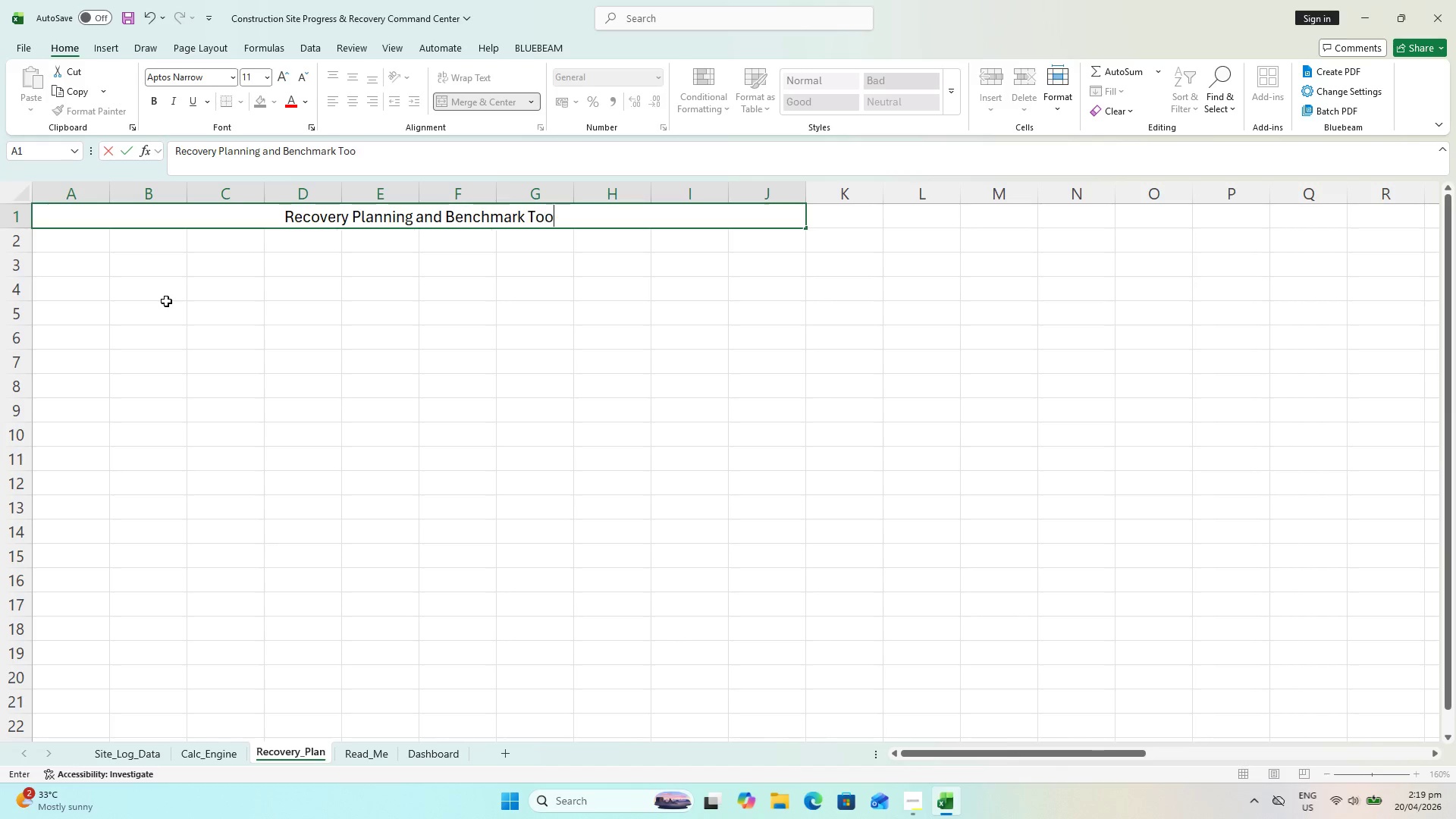 
key(Enter)
 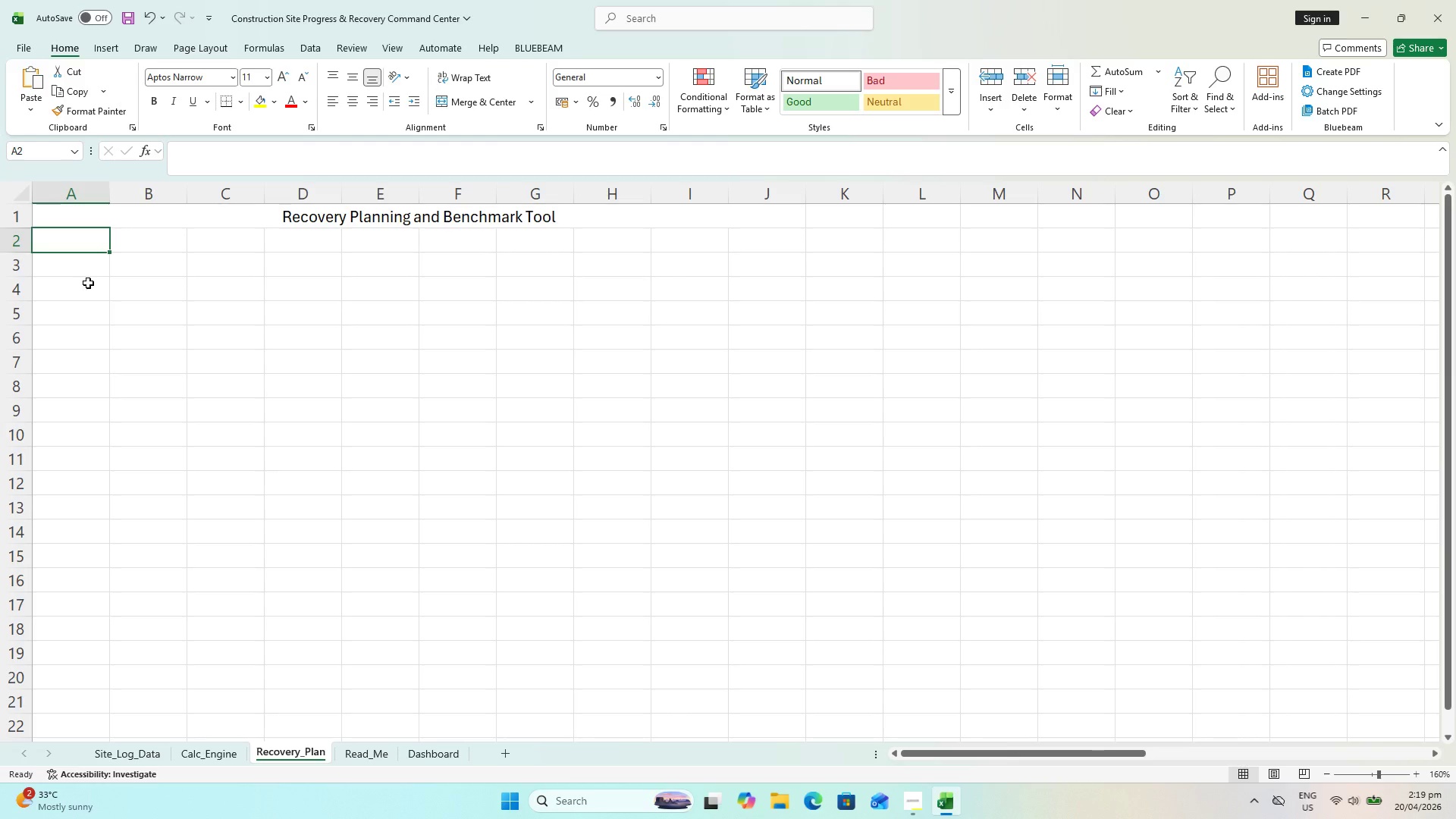 
wait(22.58)
 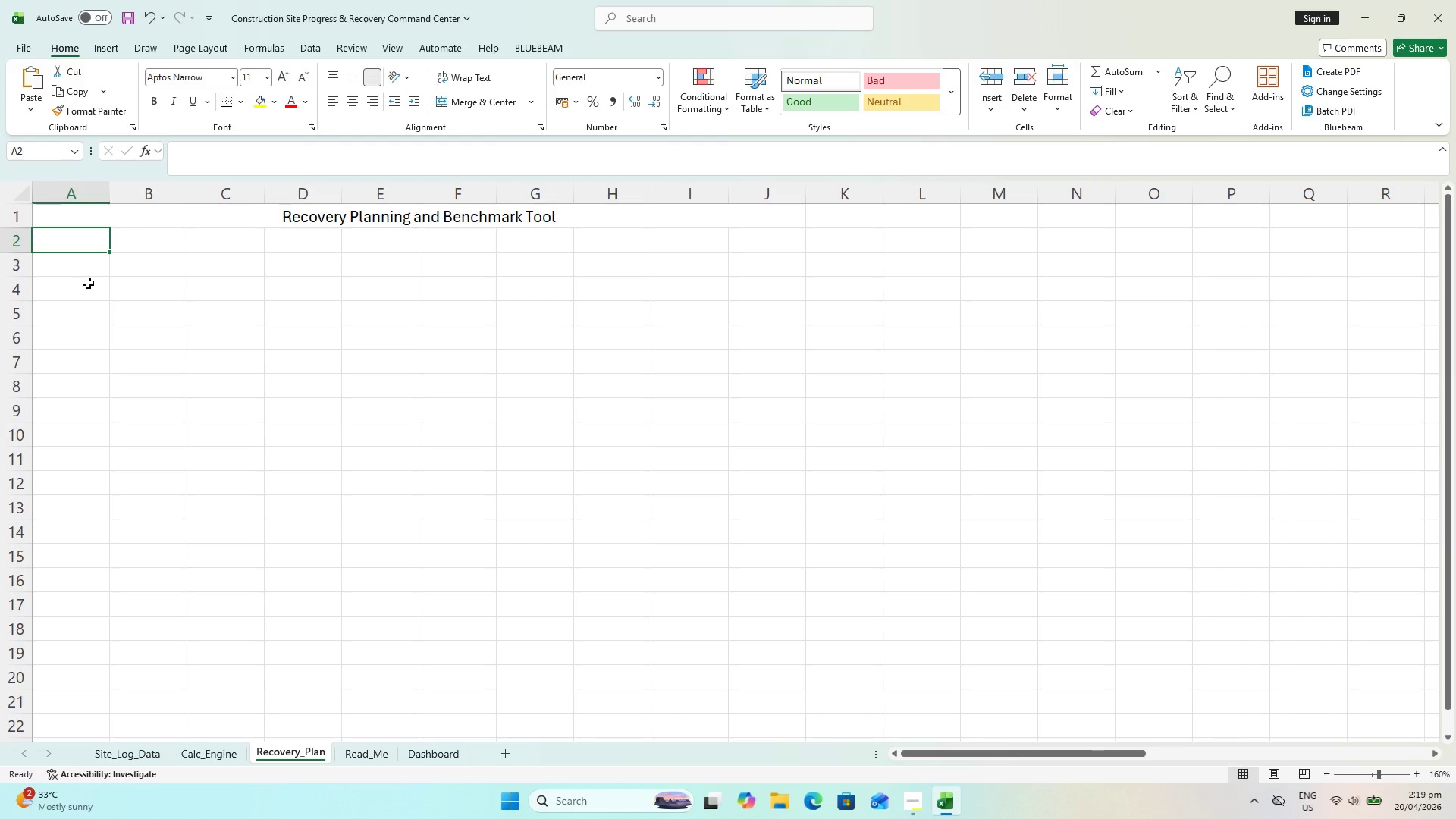 
key(Control+B)
 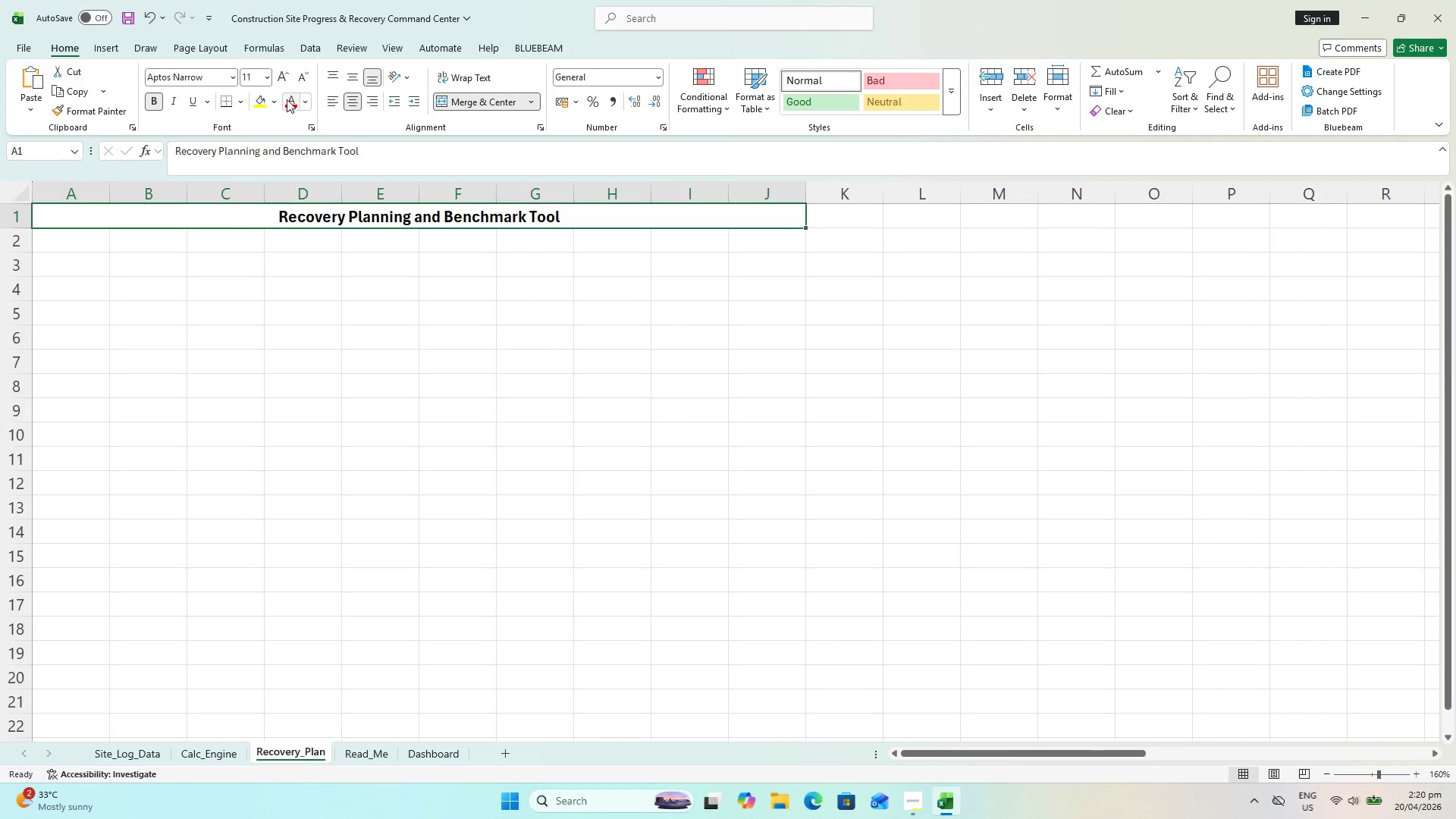 
left_click([280, 105])
 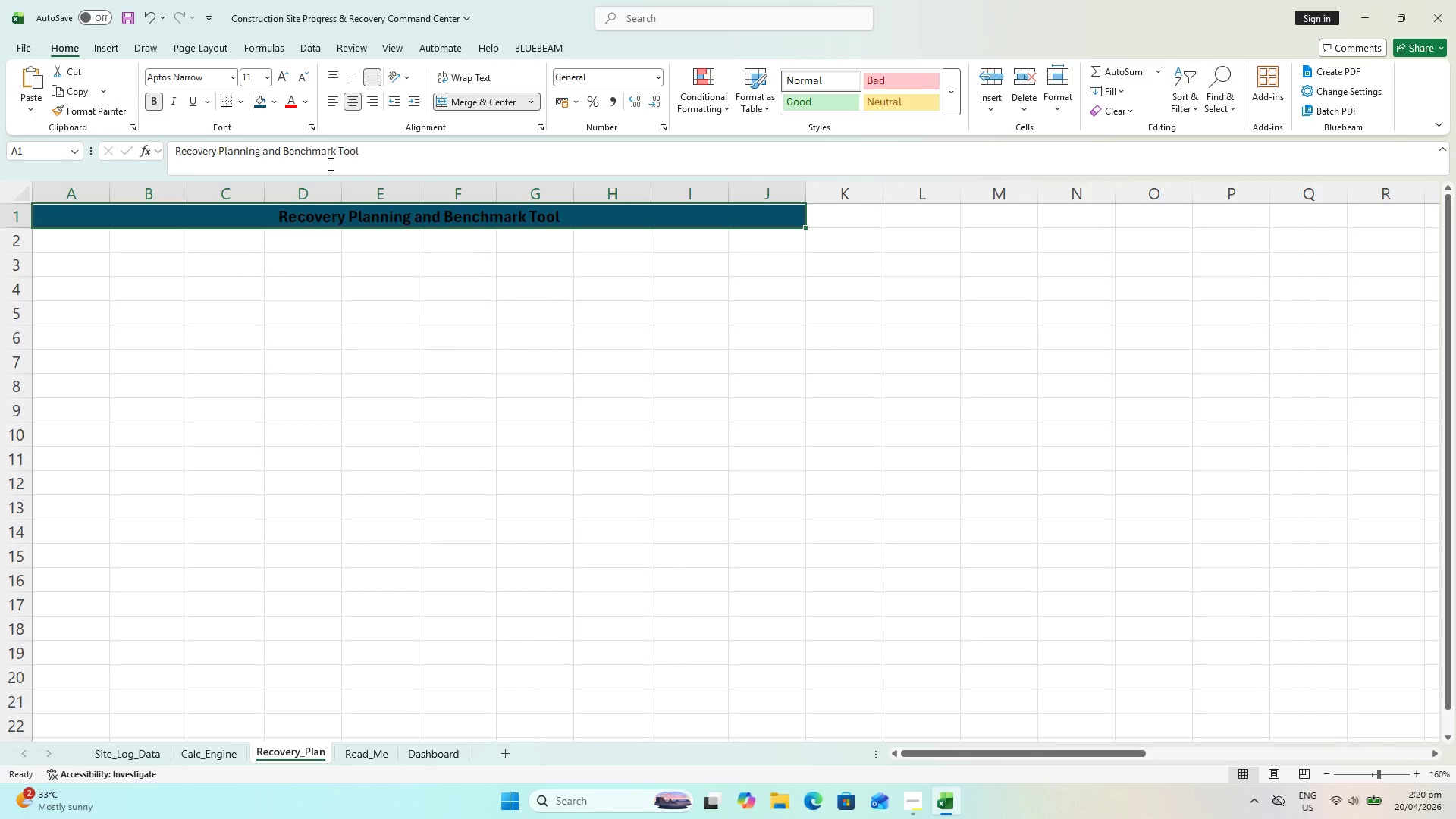 
left_click([310, 104])
 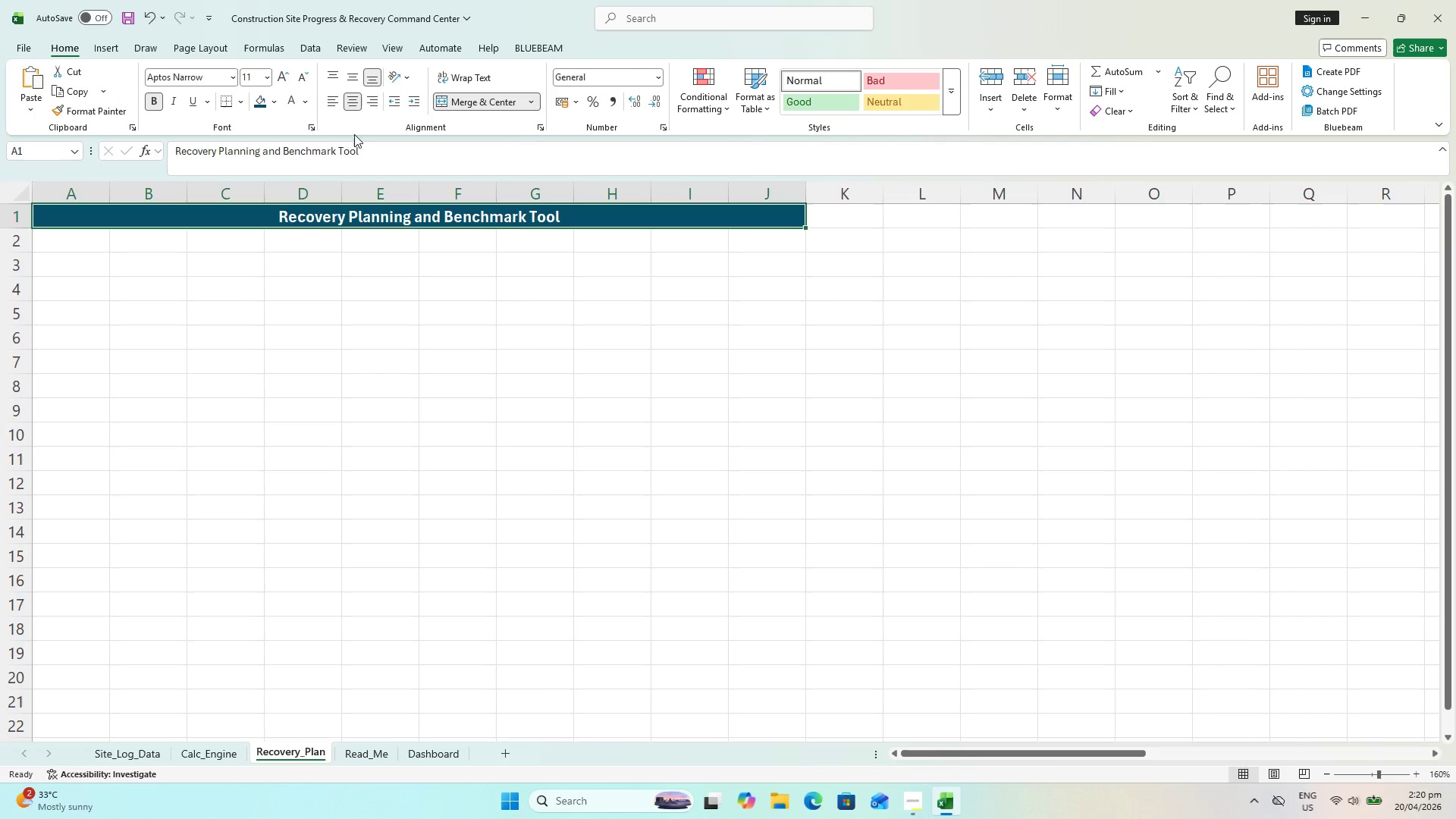 
left_click([356, 86])
 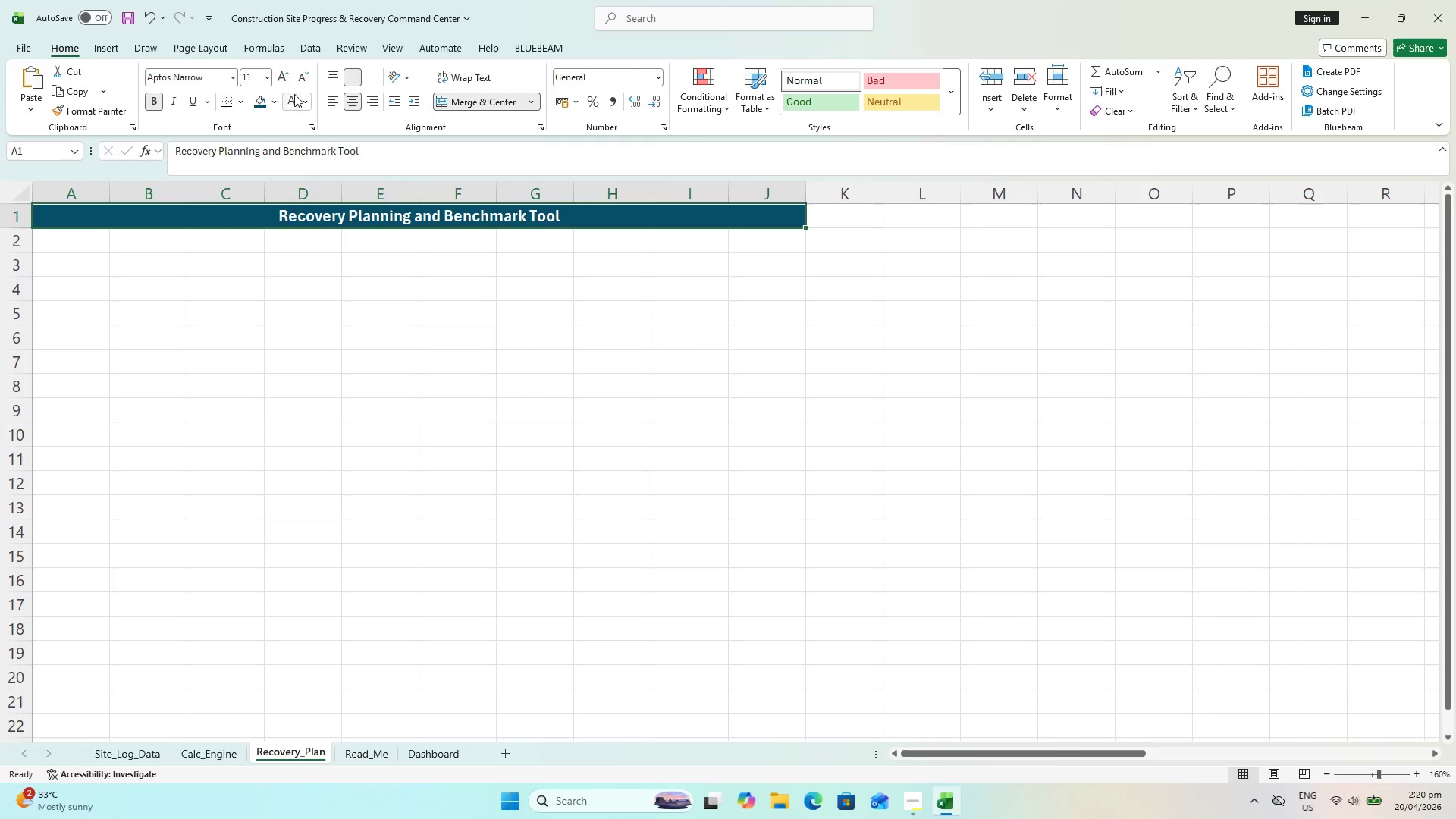 
left_click([287, 80])
 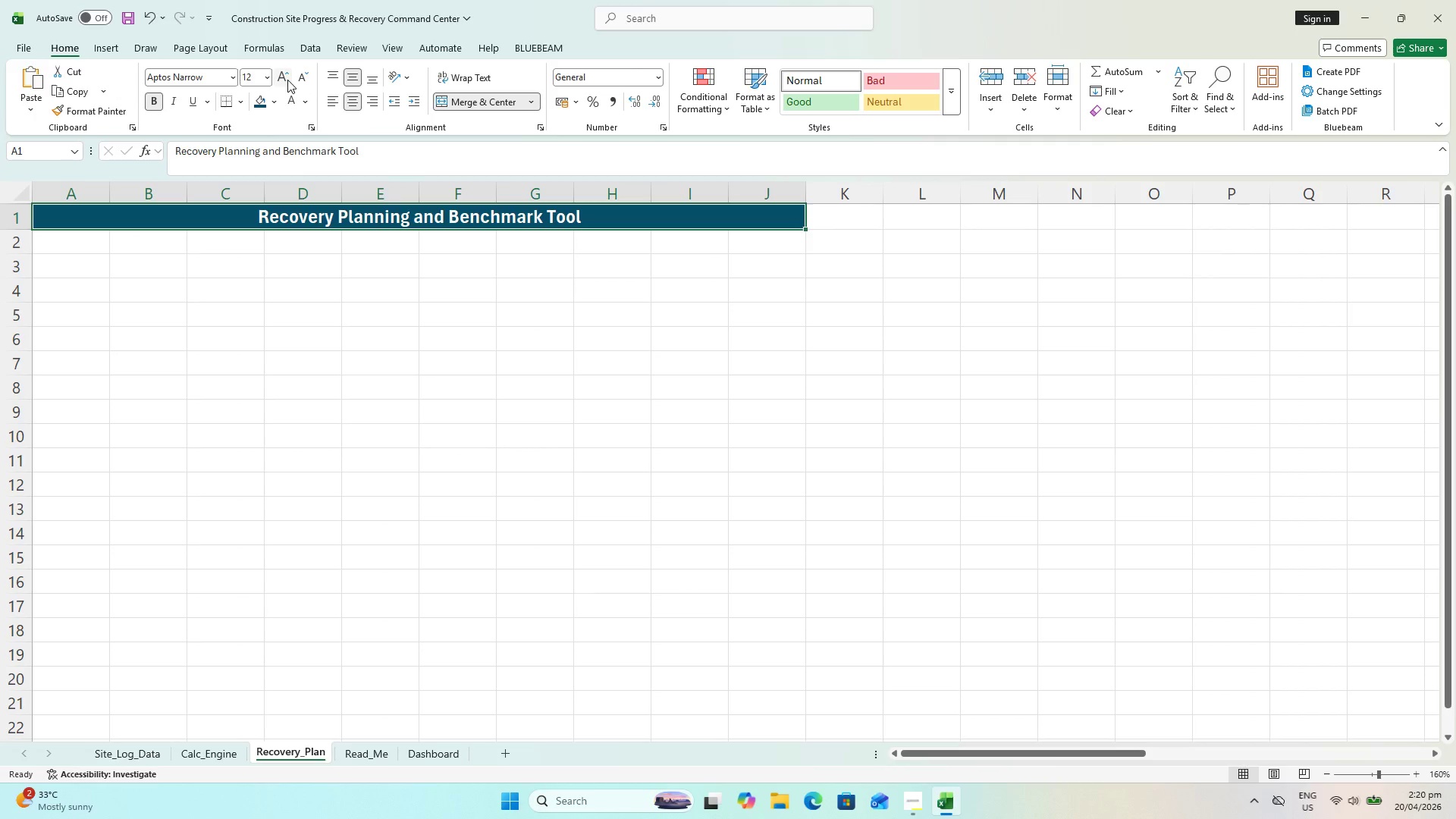 
left_click([287, 80])
 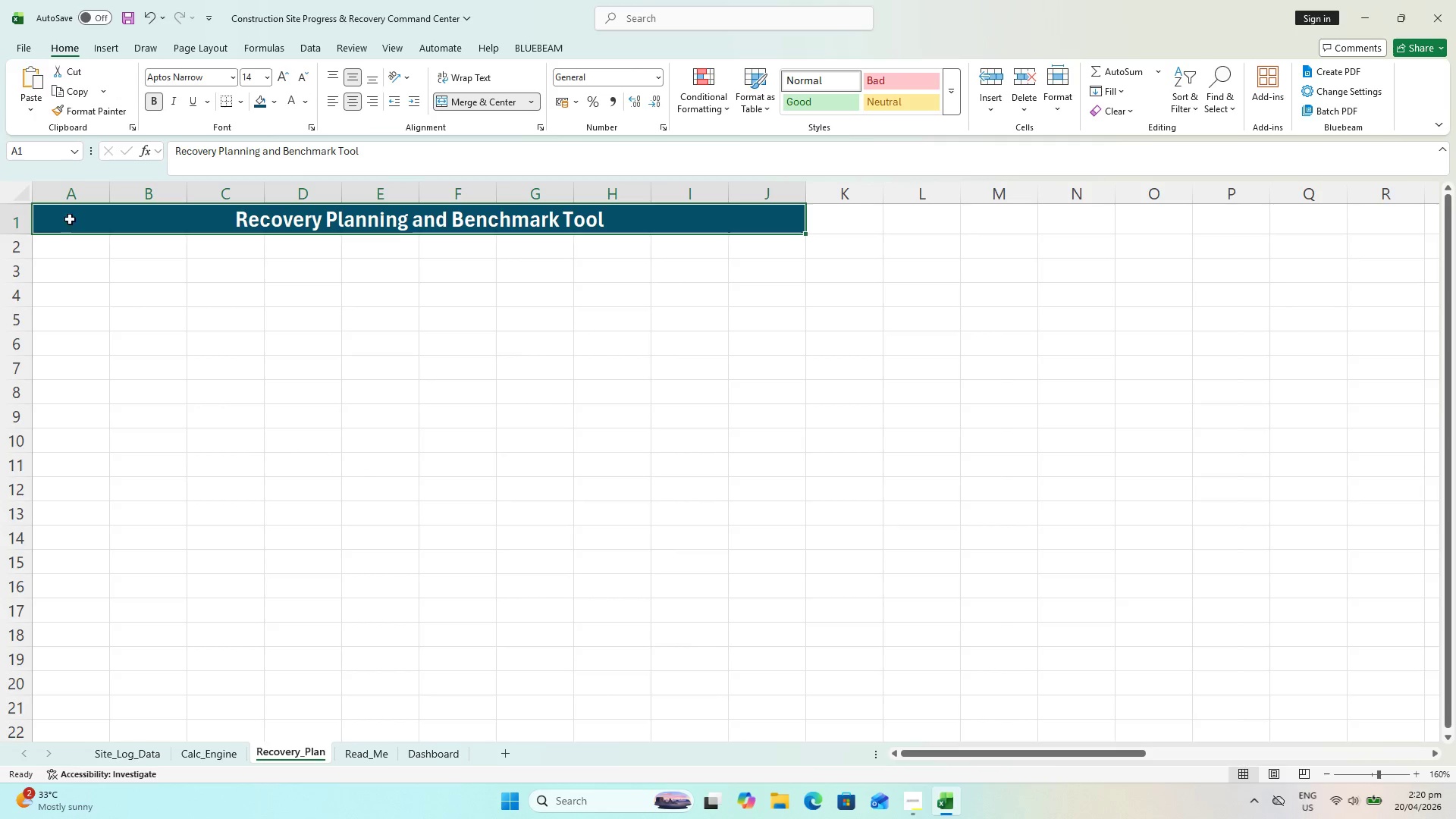 
left_click([23, 220])
 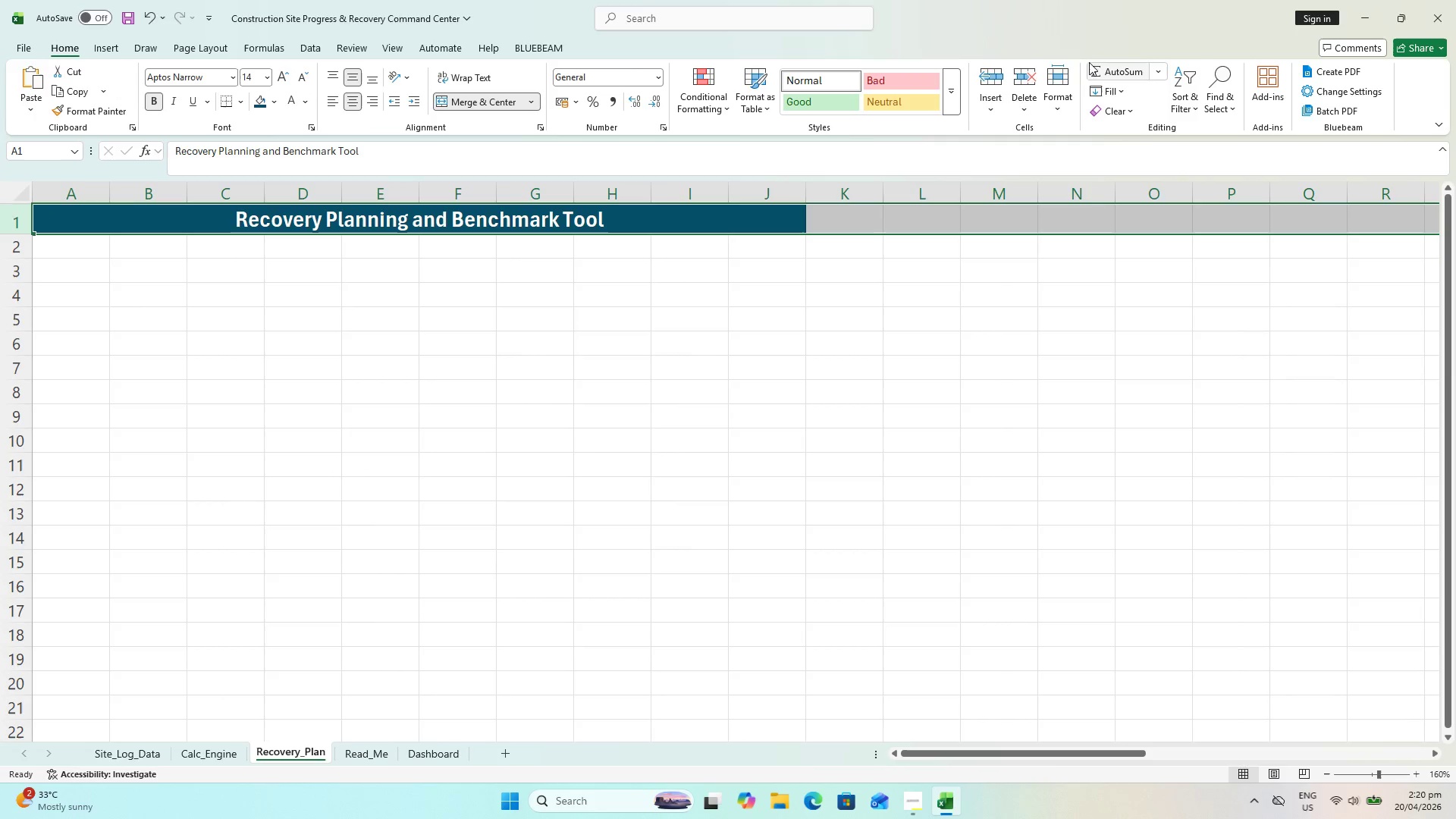 
left_click([1066, 77])
 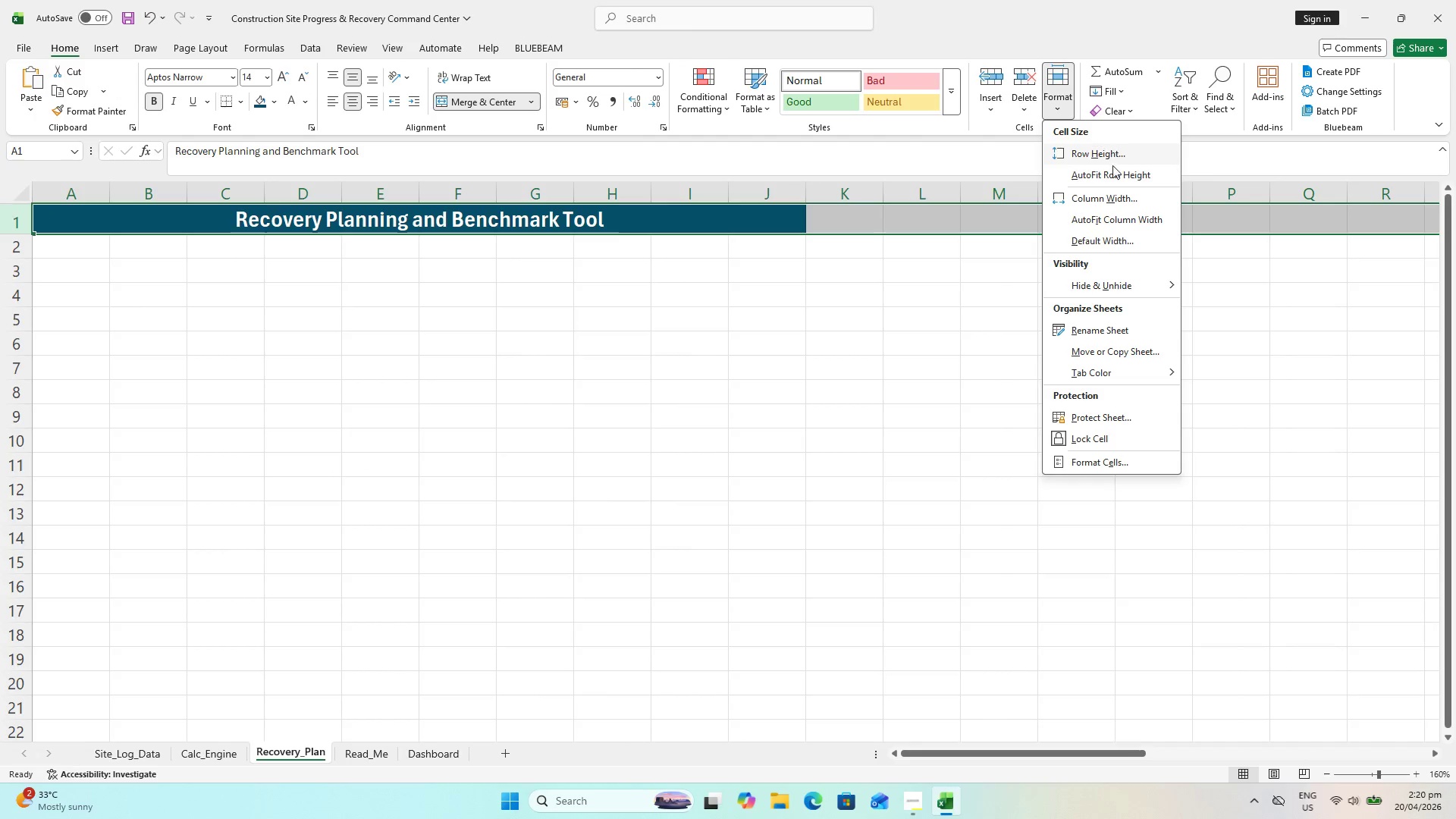 
left_click_drag(start_coordinate=[1113, 190], to_coordinate=[1106, 160])
 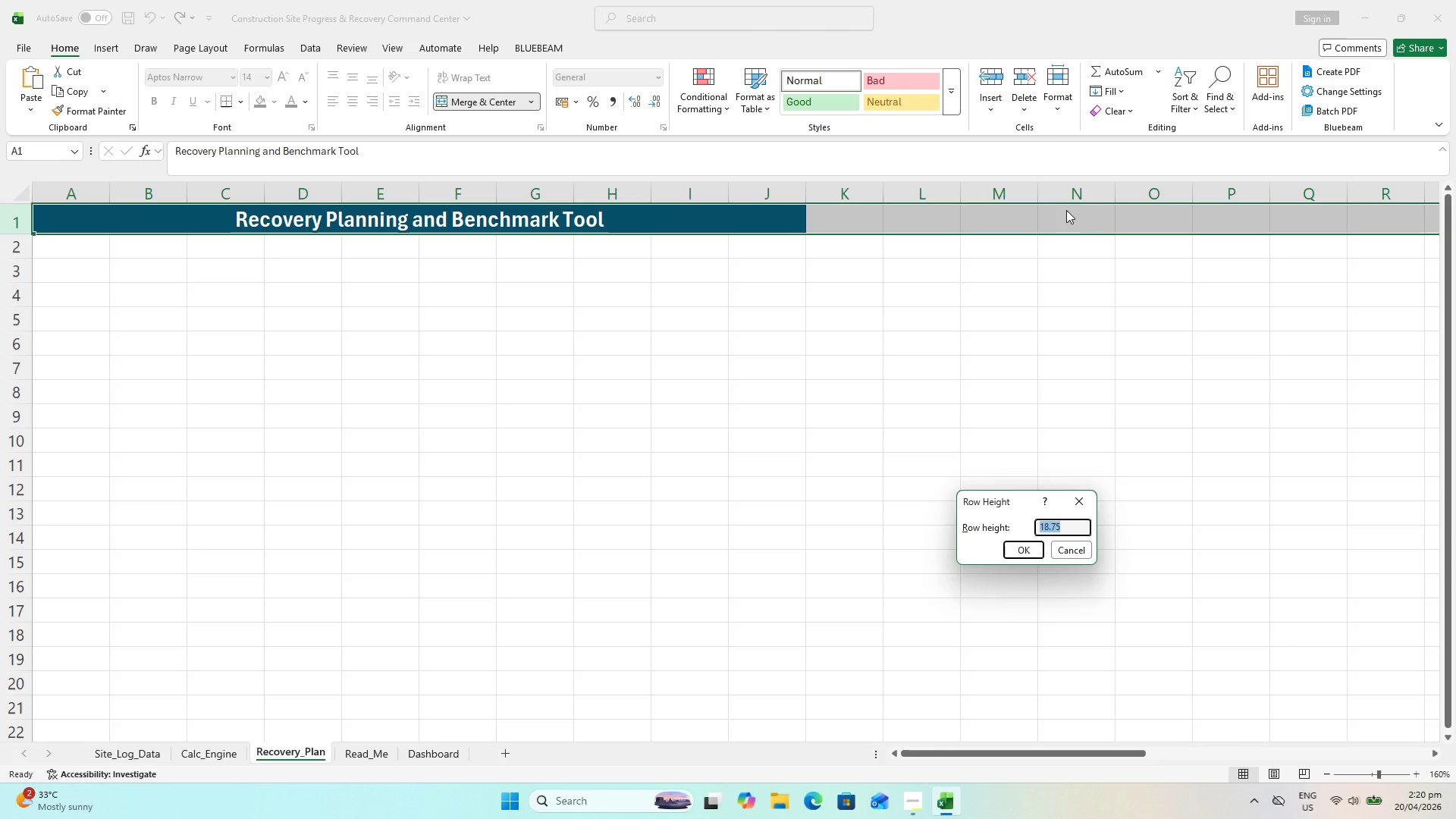 
type(26)
 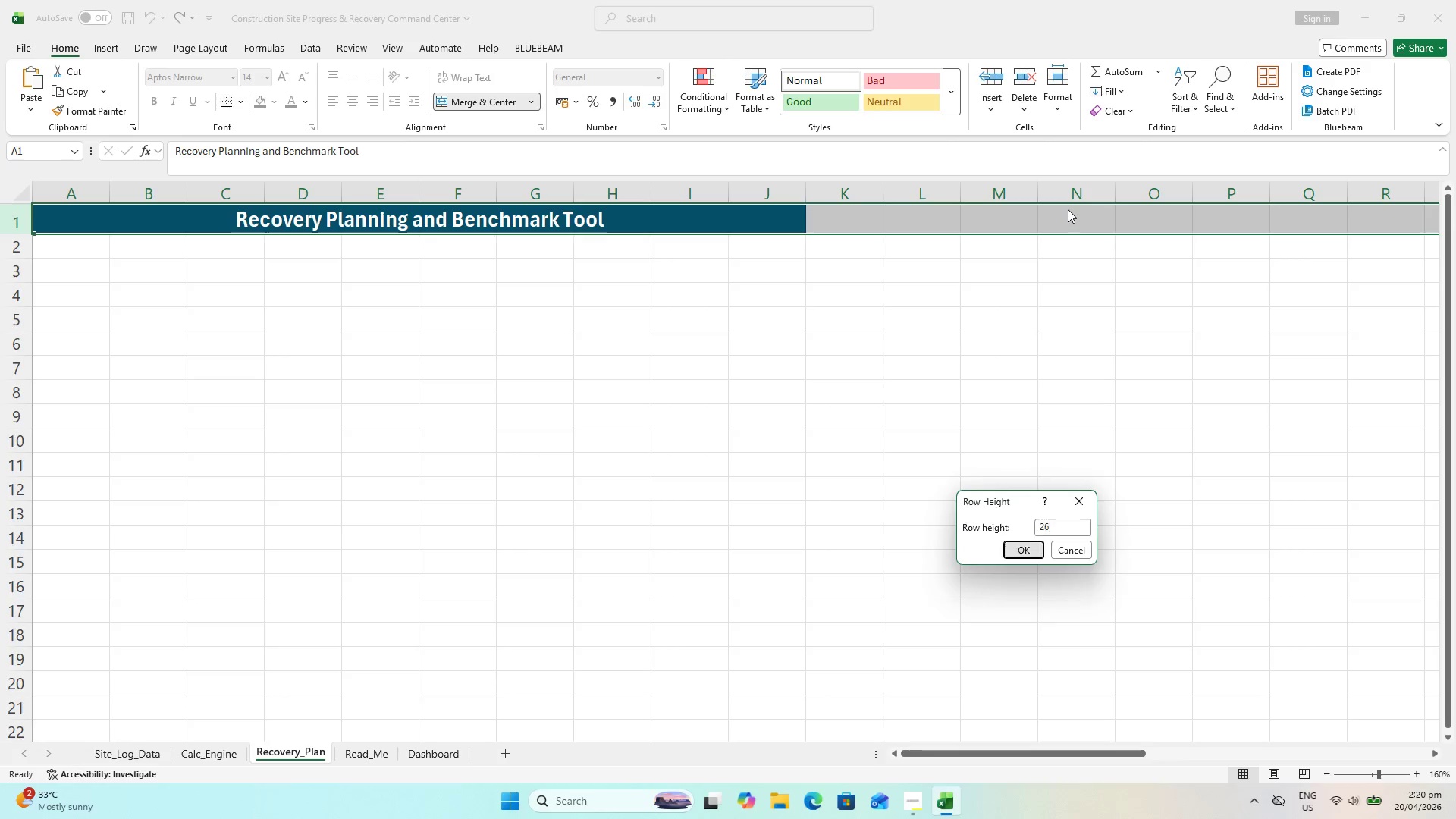 
key(Enter)
 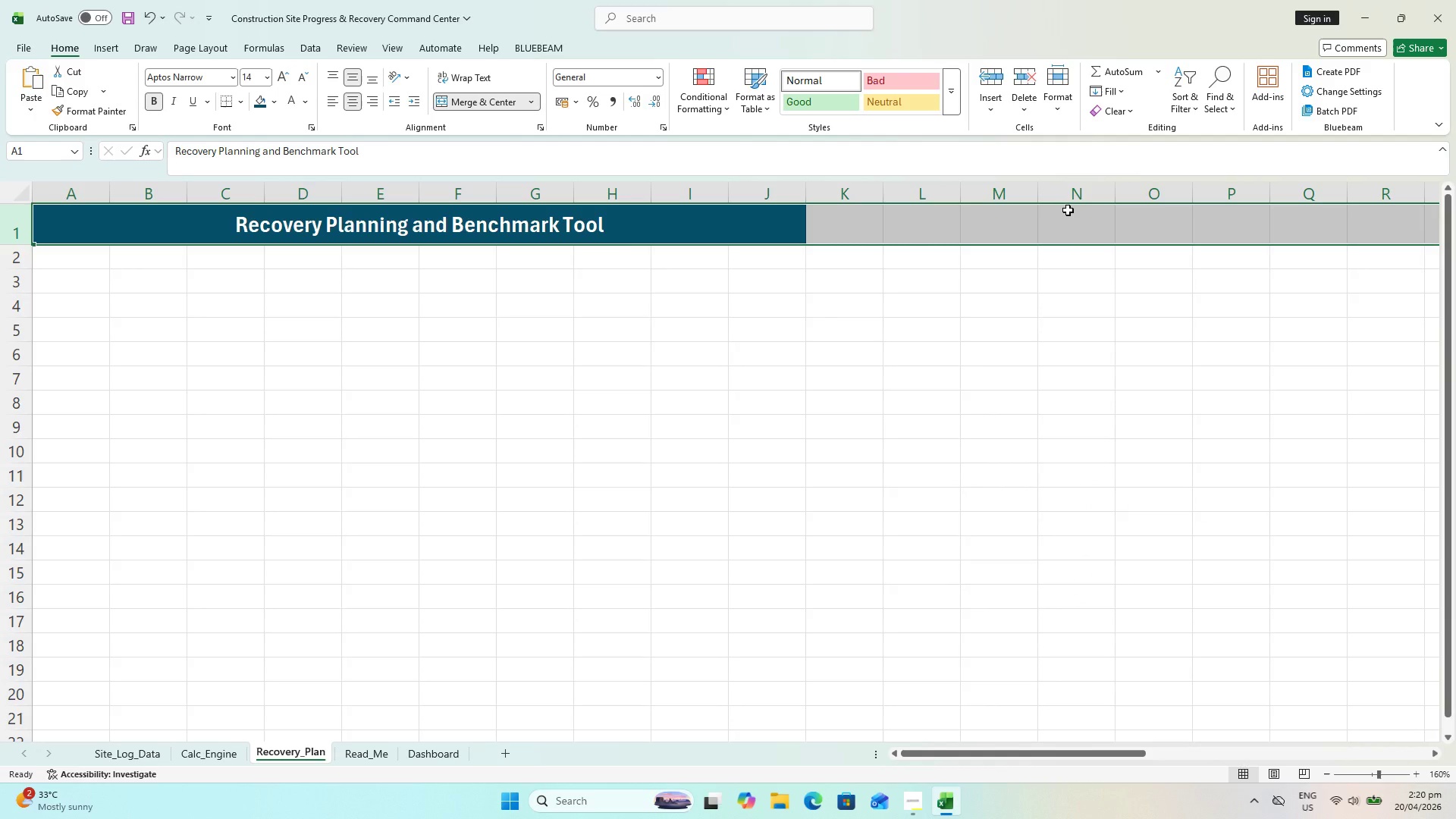 
wait(32.48)
 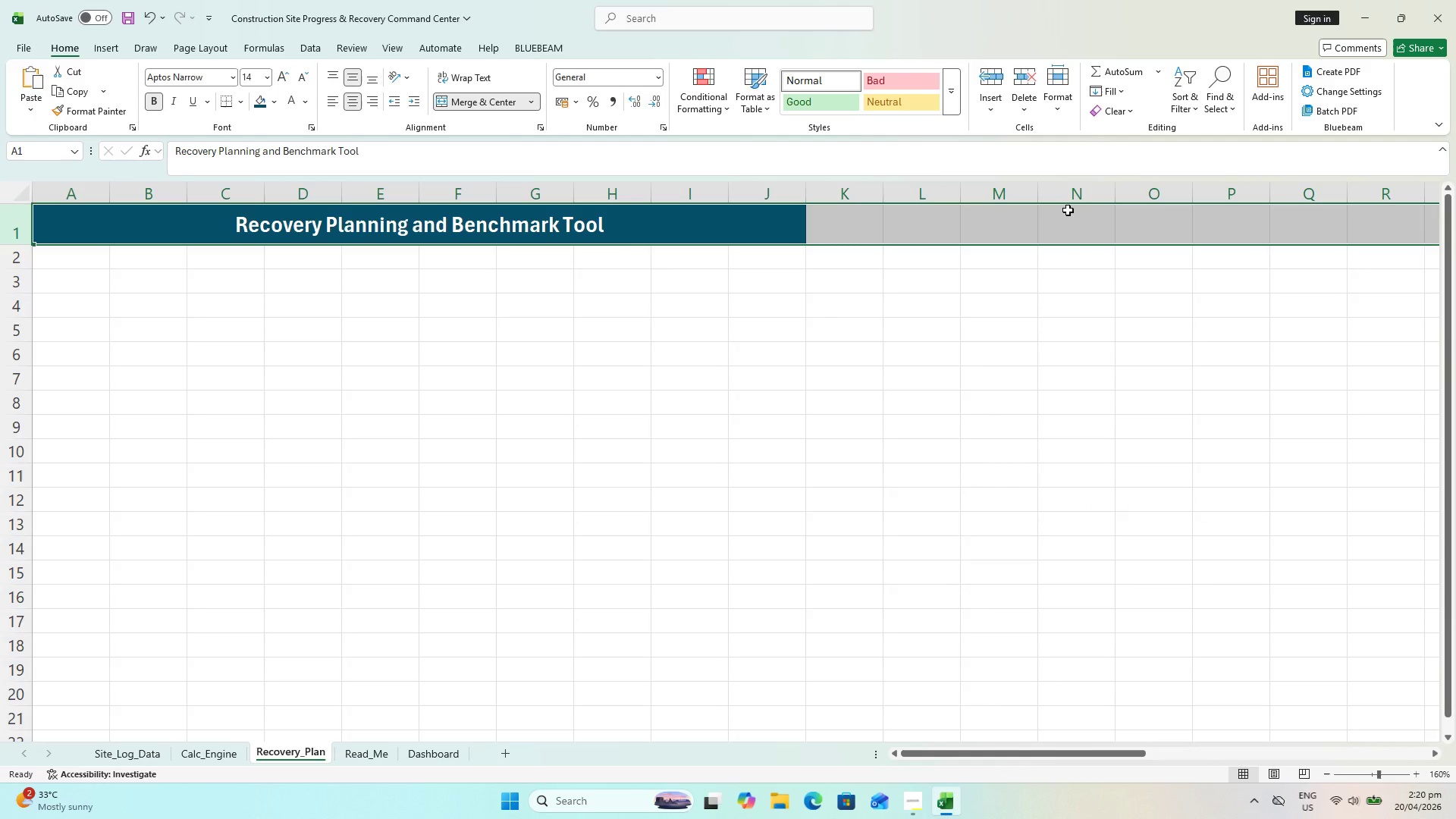 
left_click([518, 482])
 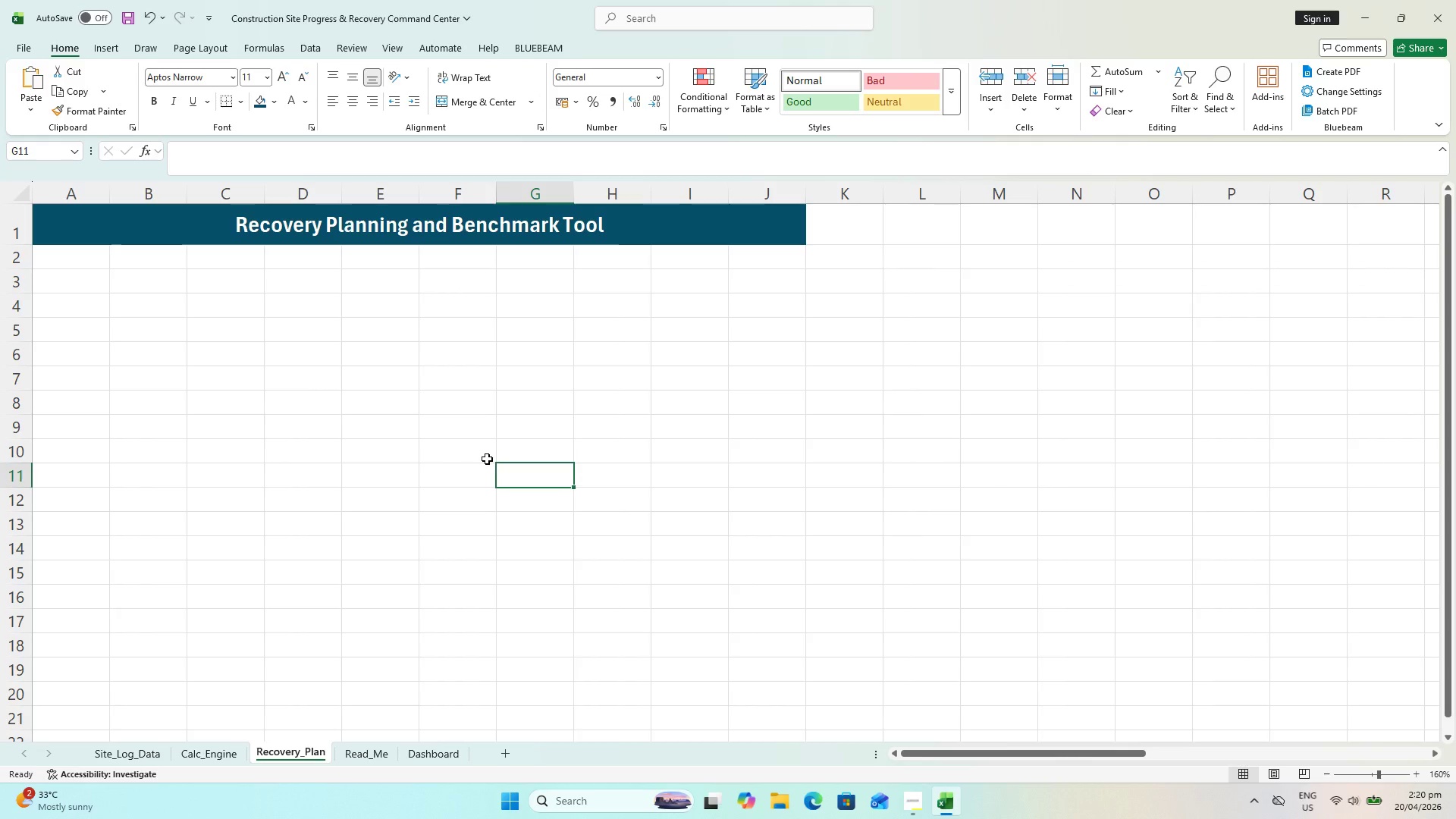 
key(Control+S)
 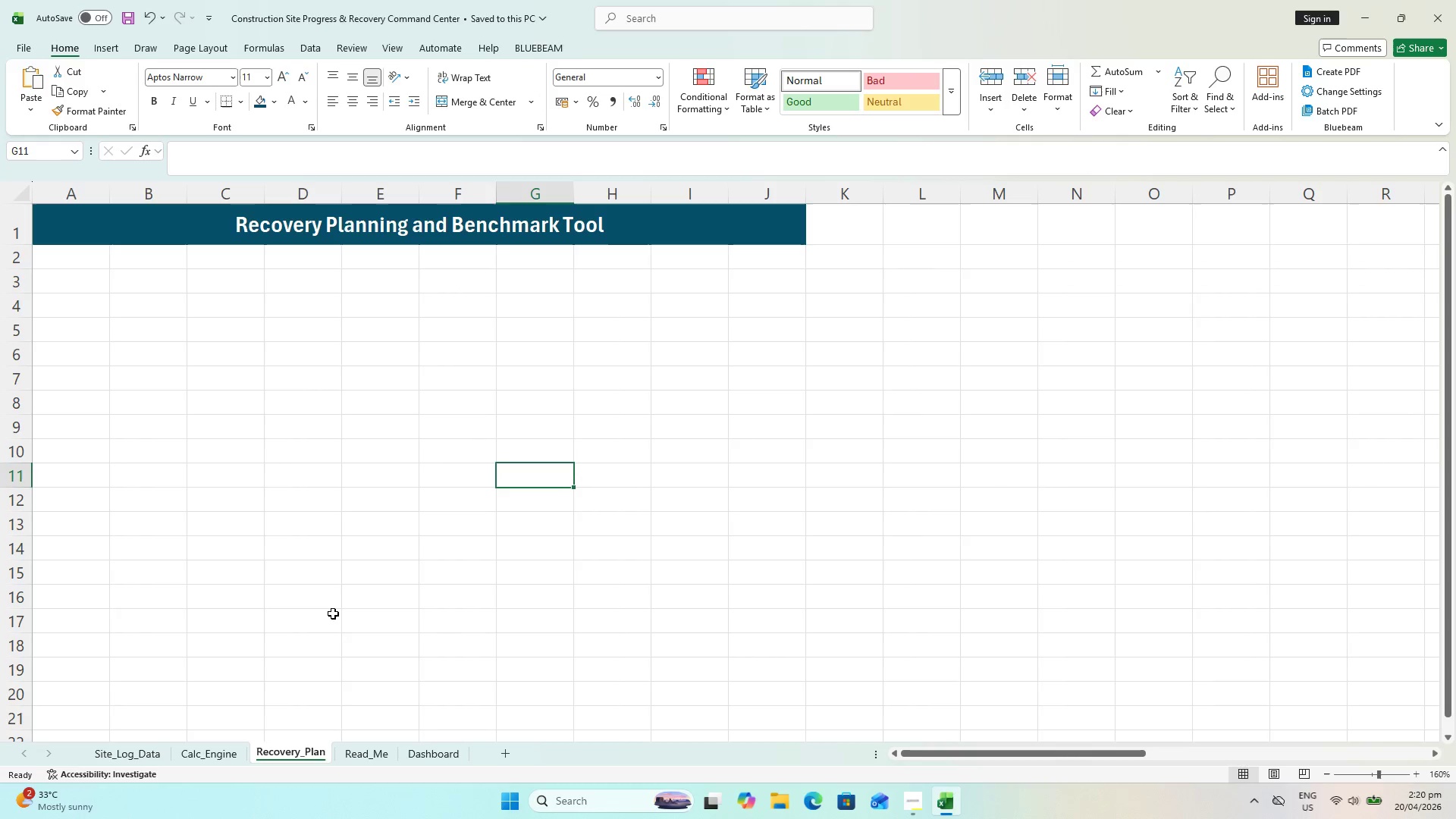 
left_click([79, 252])
 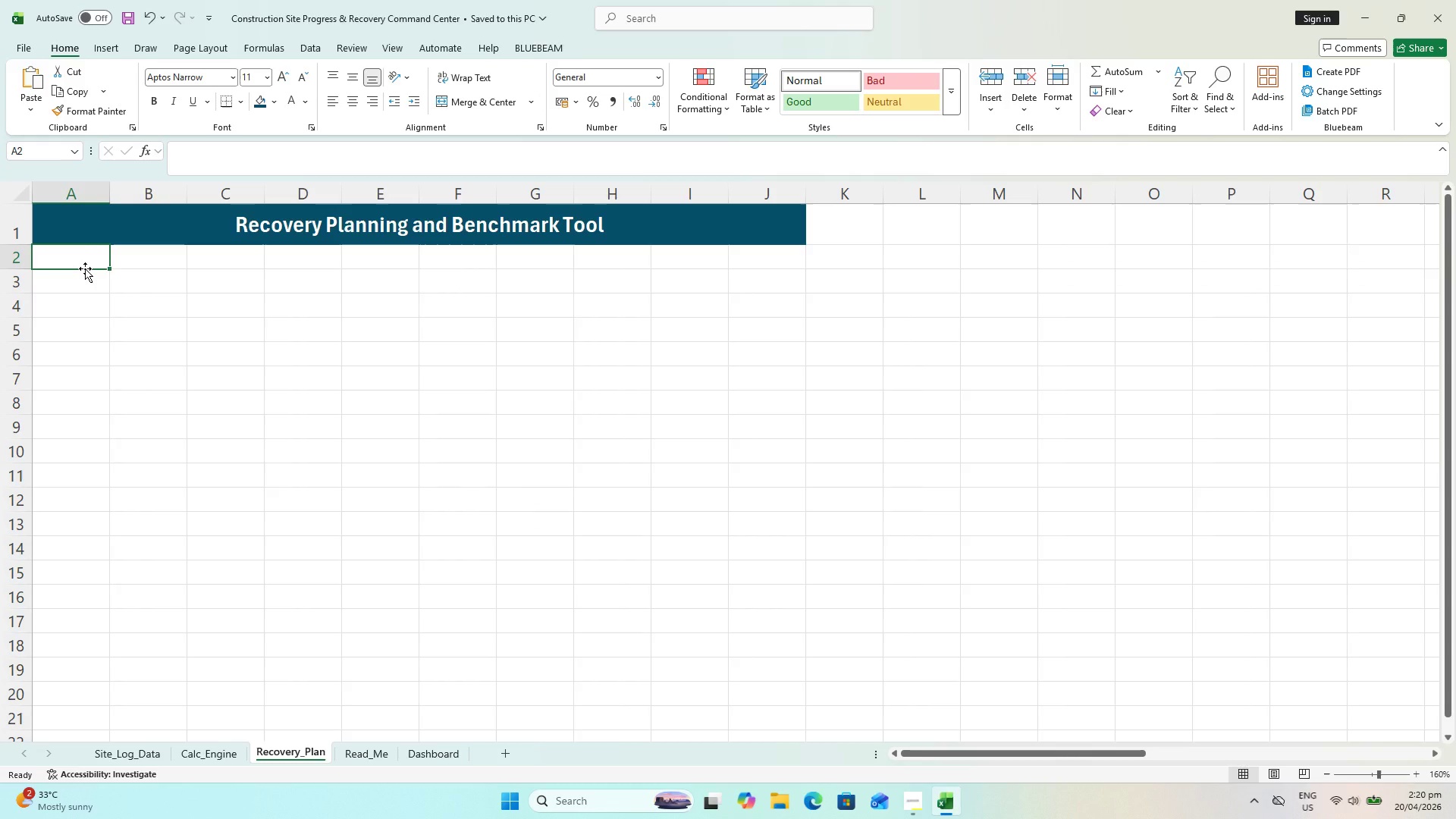 
hold_key(key=ShiftLeft, duration=0.98)
 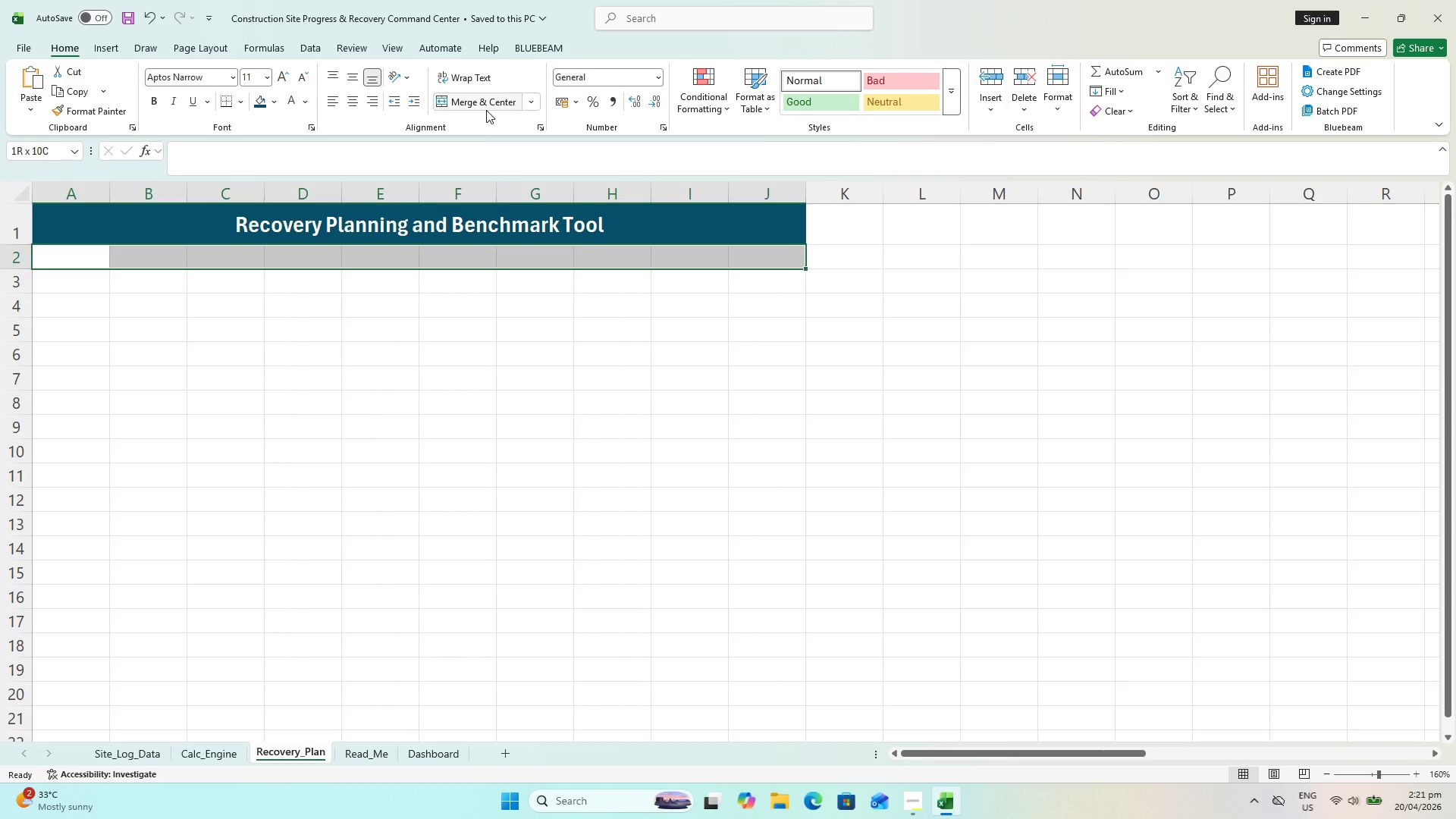 
left_click([486, 109])
 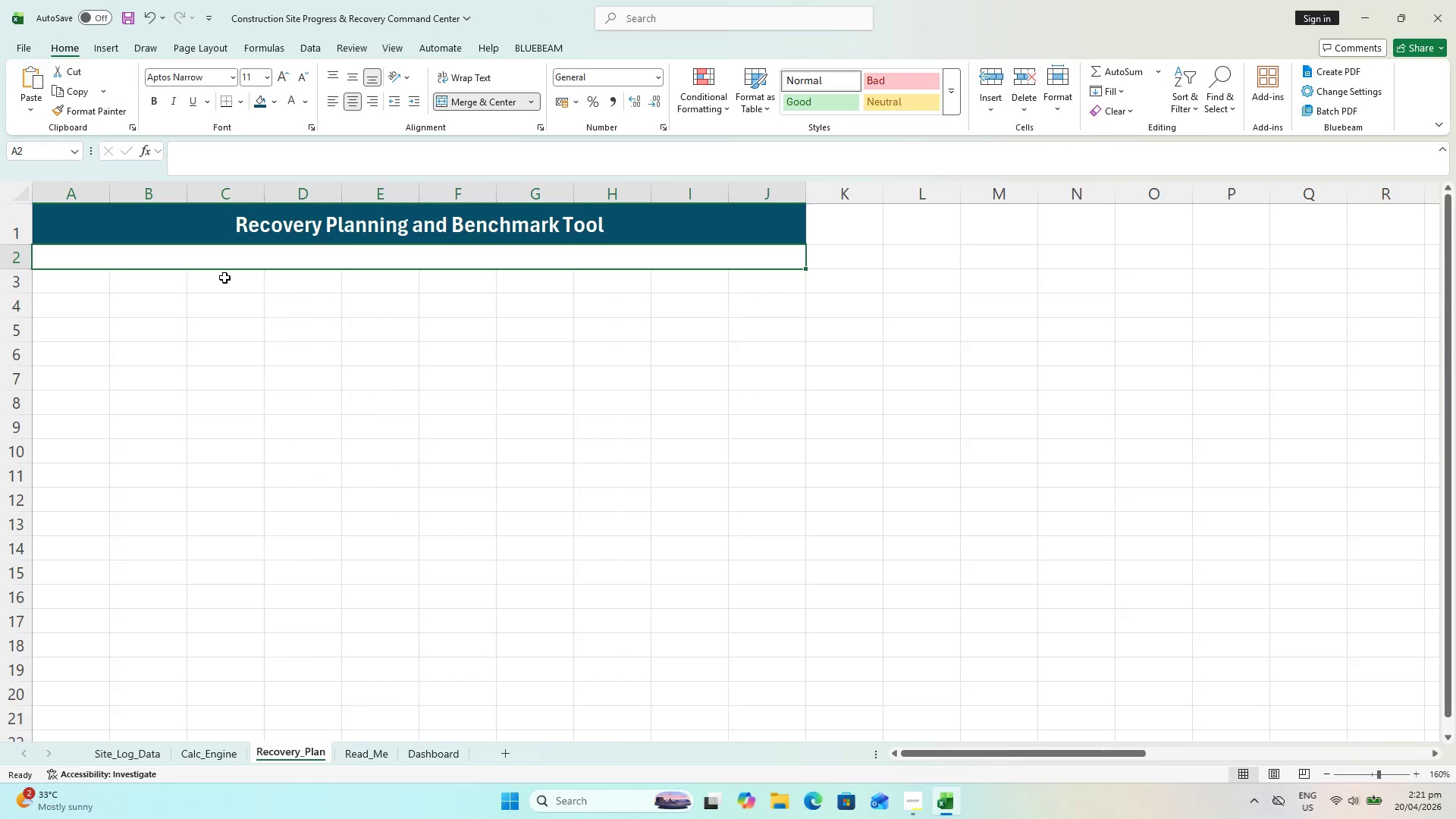 
key(Control+A)
 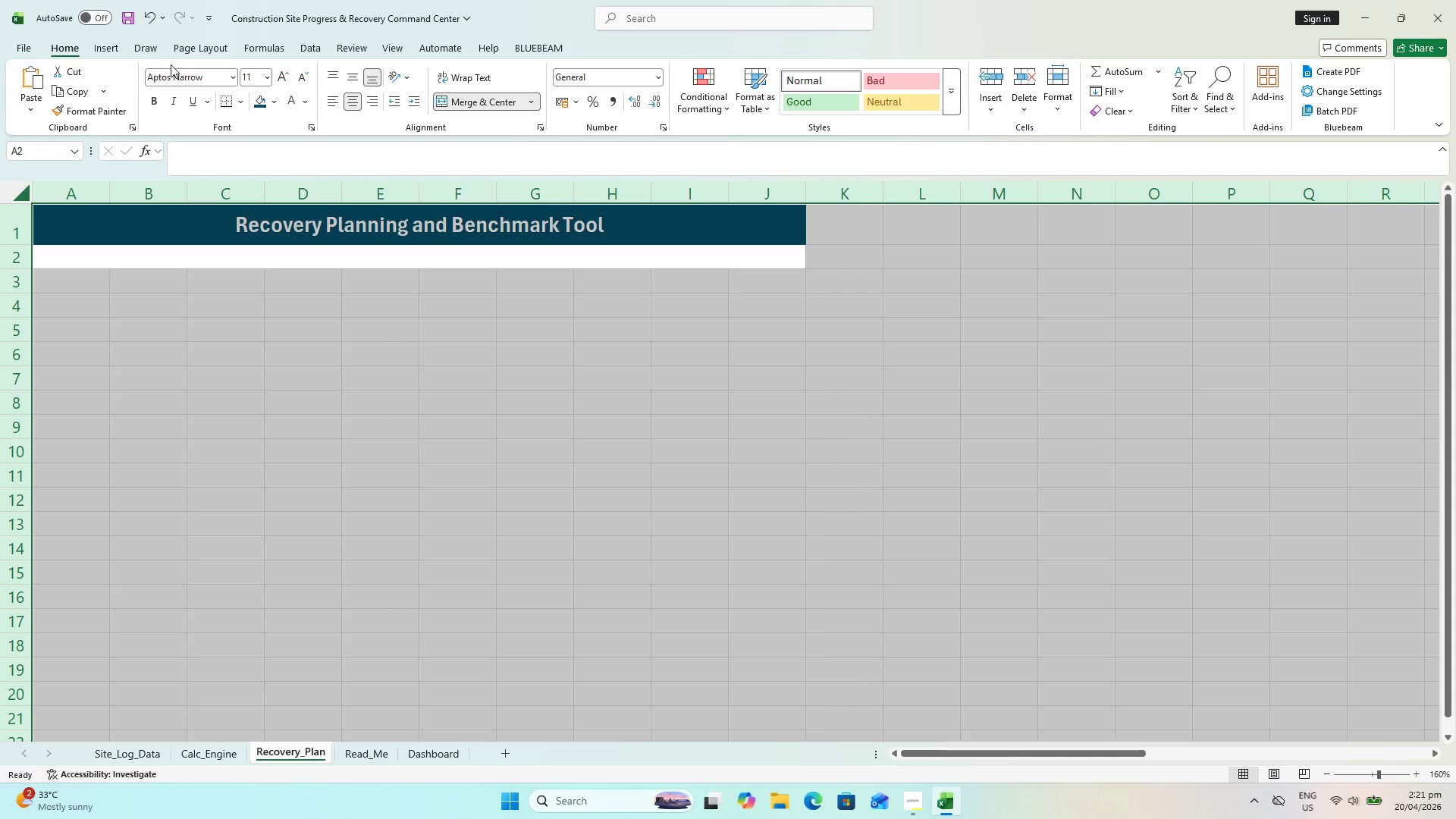 
left_click([184, 73])
 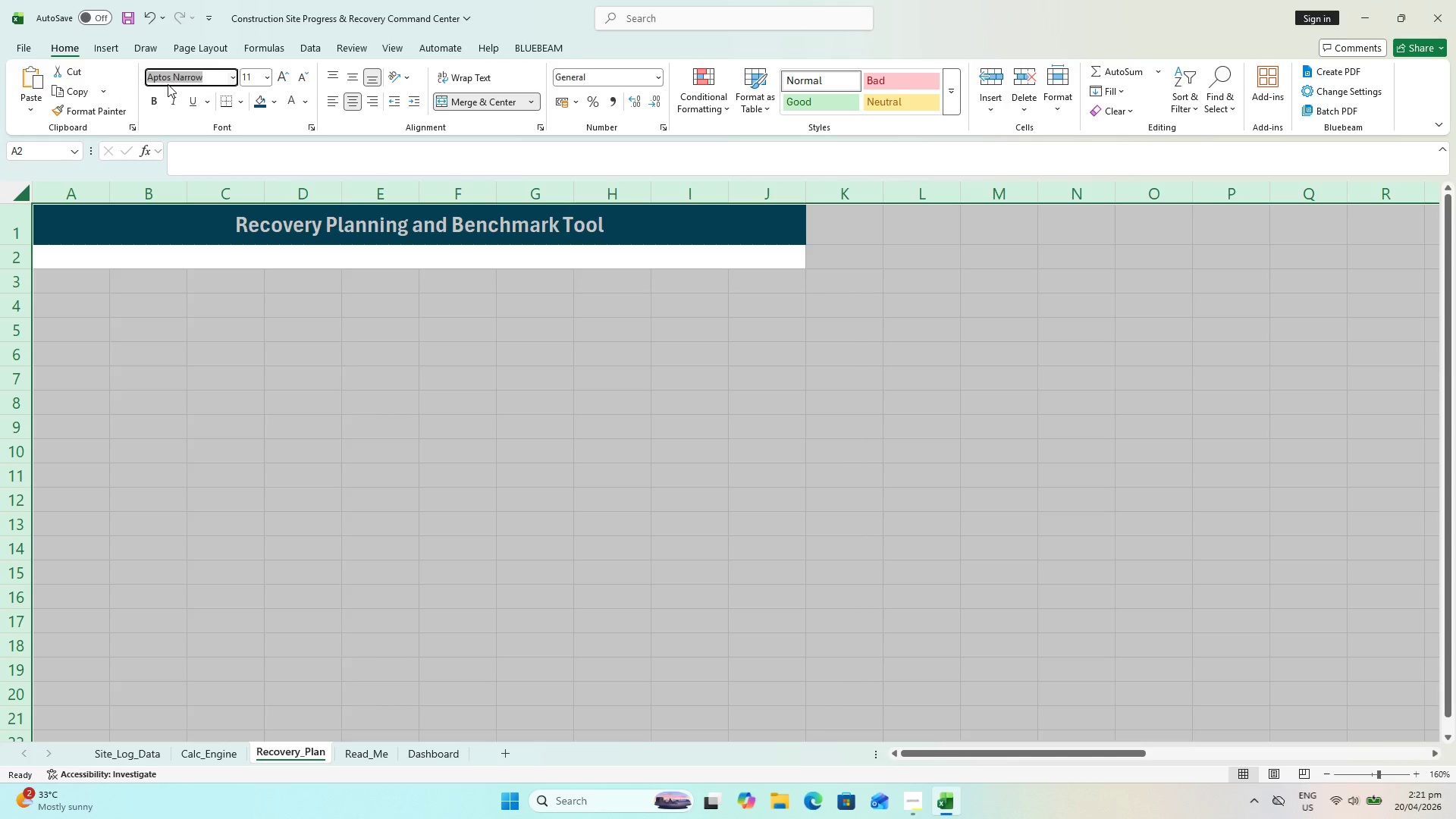 
type(ca)
 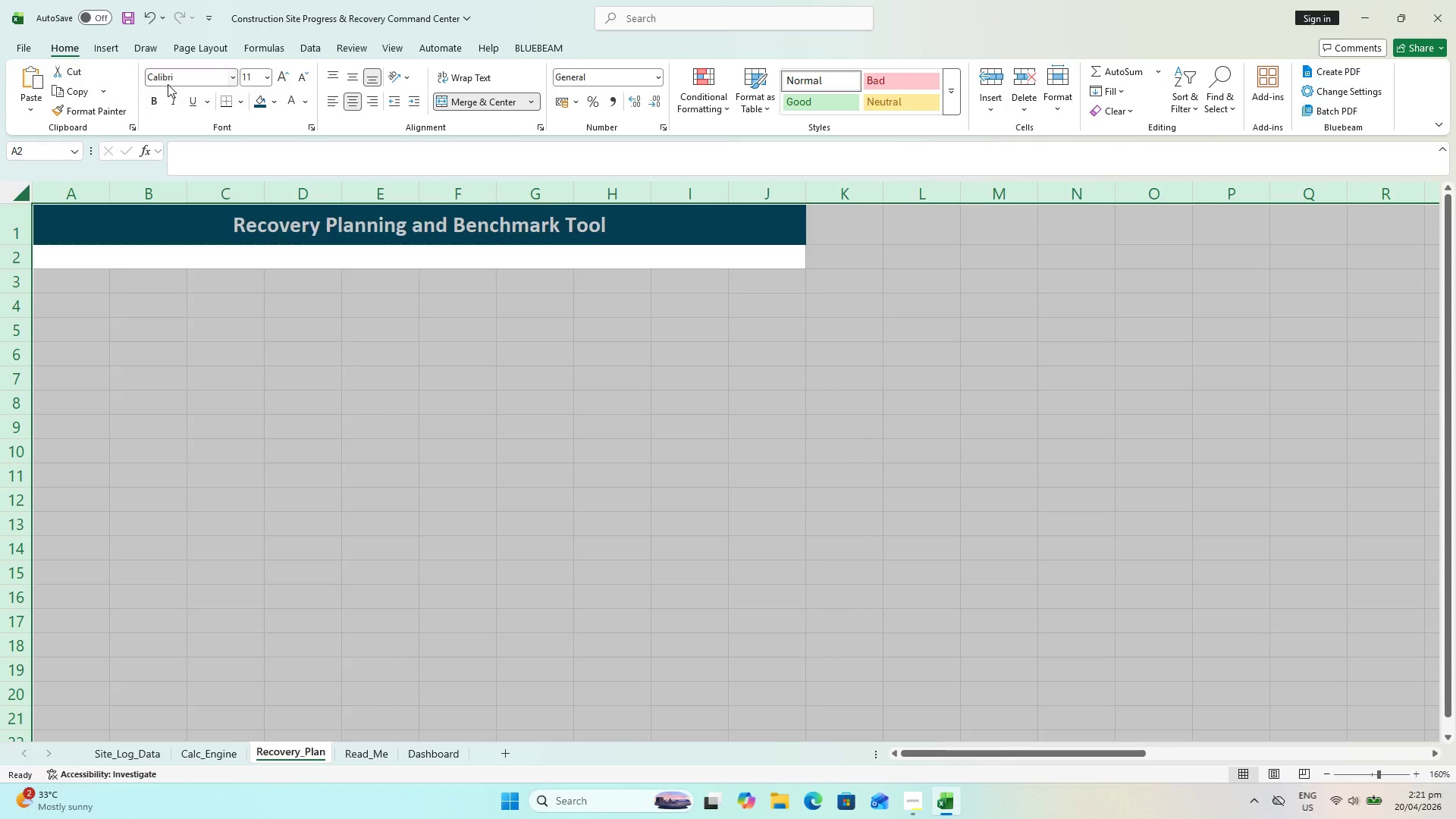 
key(Enter)
 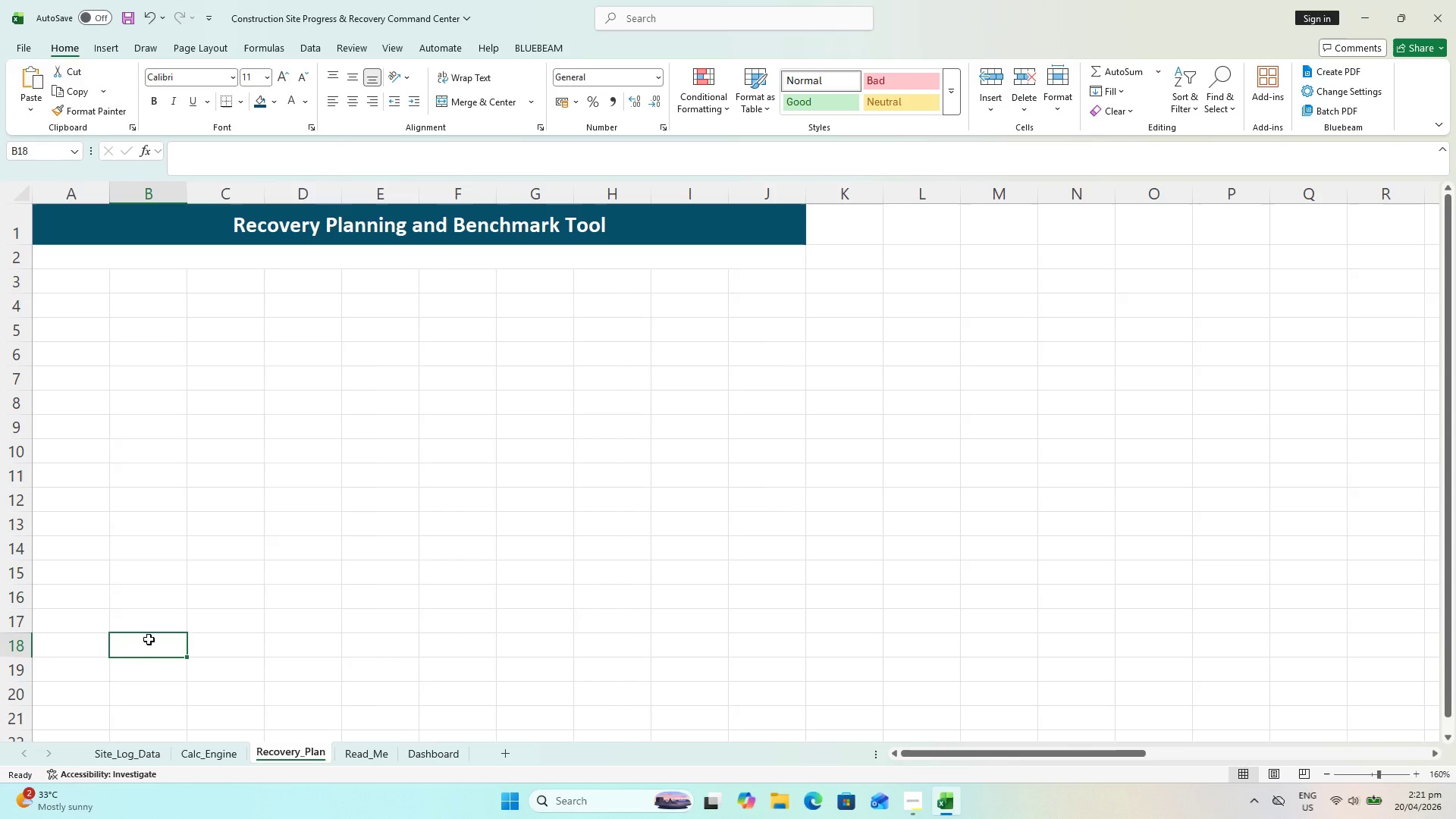 
wait(8.47)
 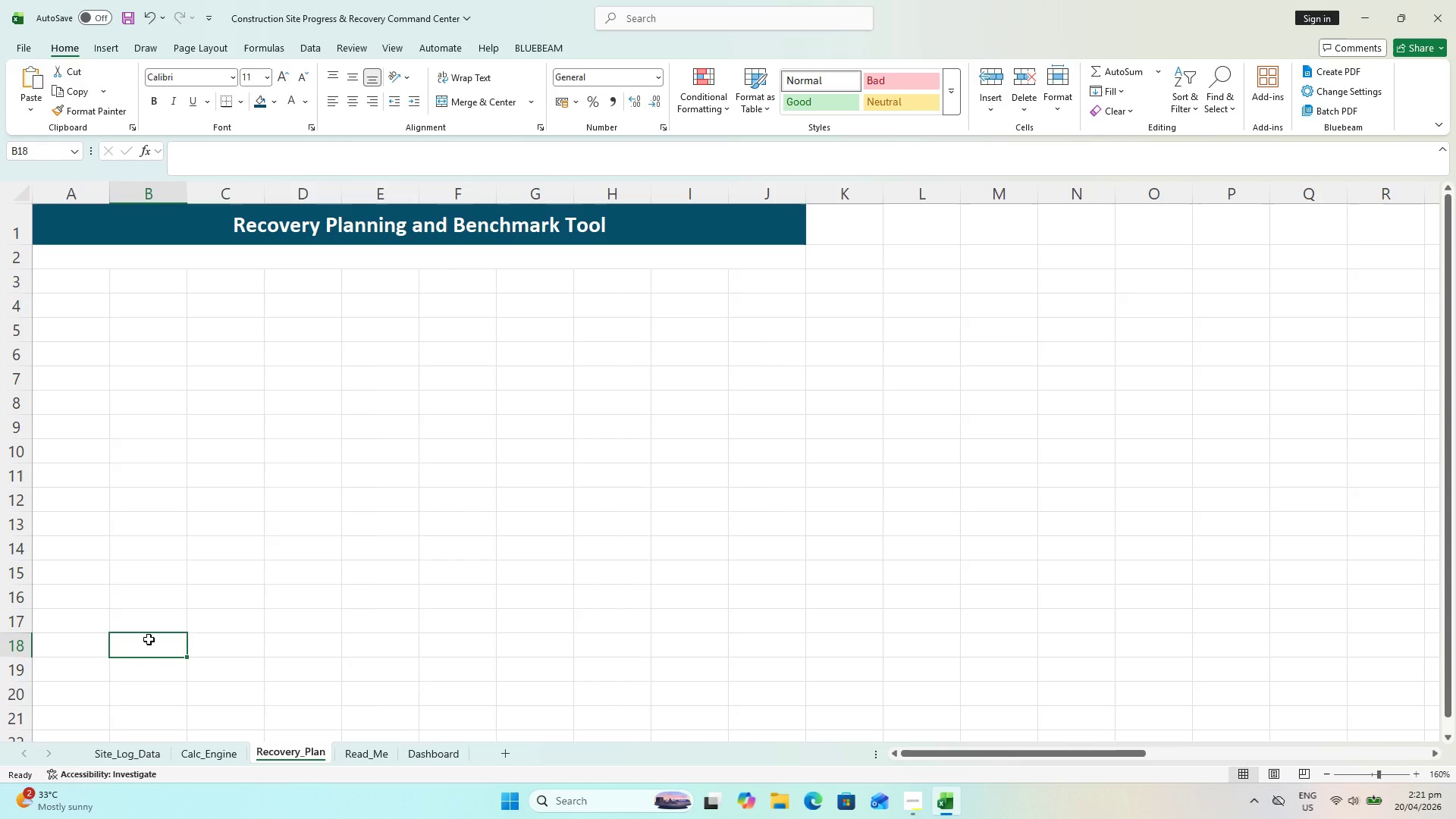 
left_click([128, 261])
 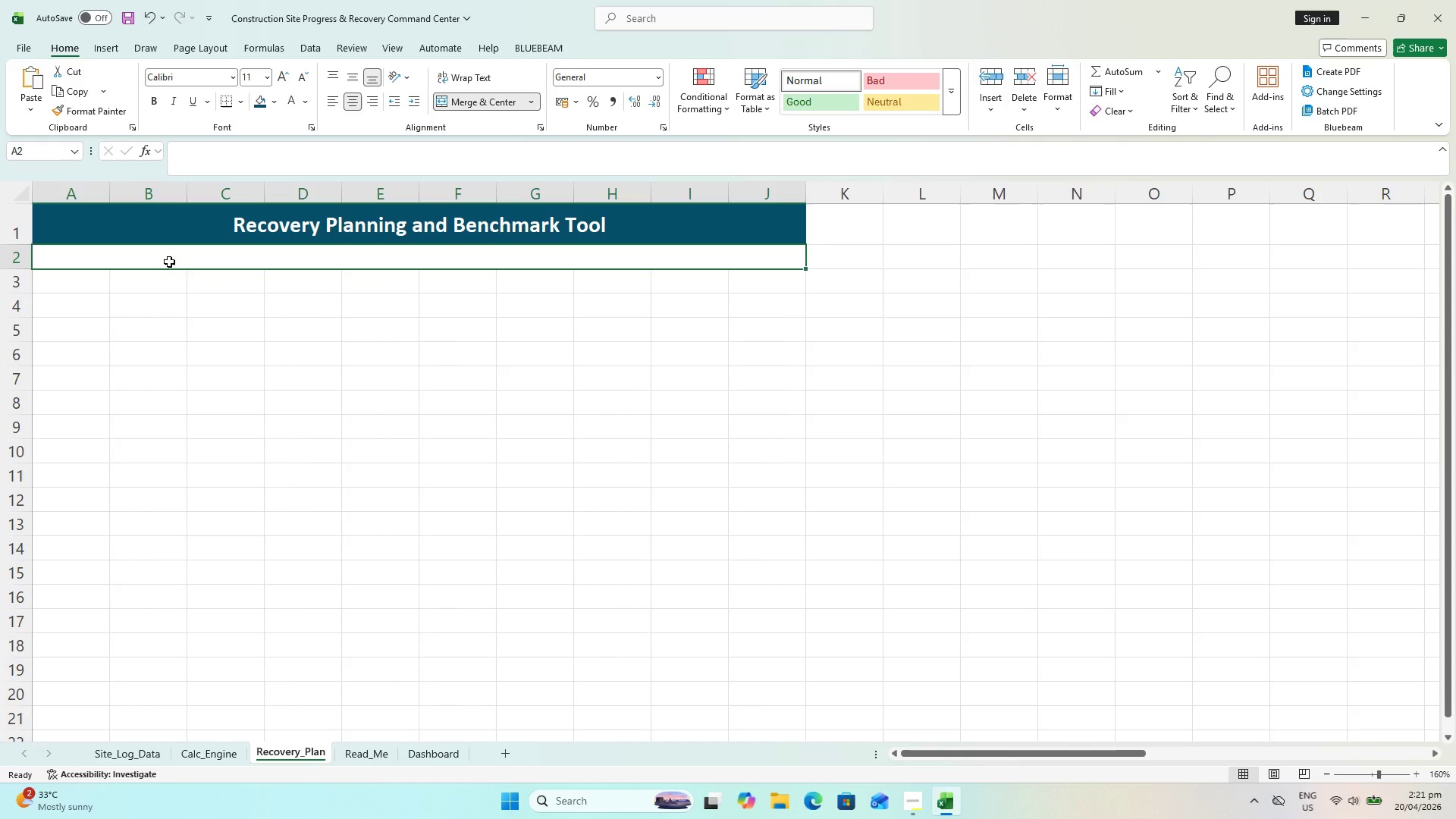 
wait(6.33)
 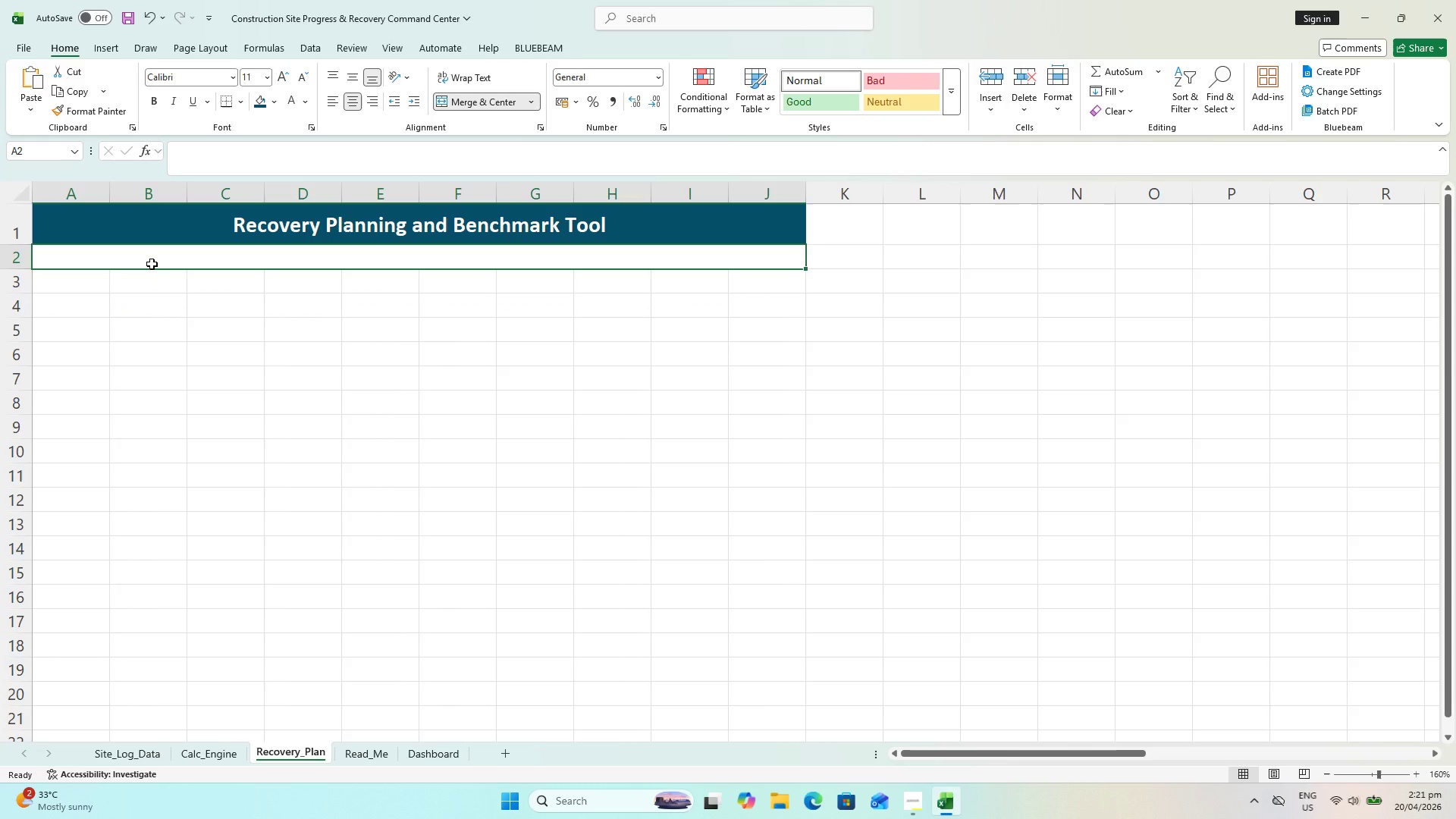 
type(As)
key(Backspace)
key(Backspace)
type(Scenario-based recovery review for schedule slippage)
 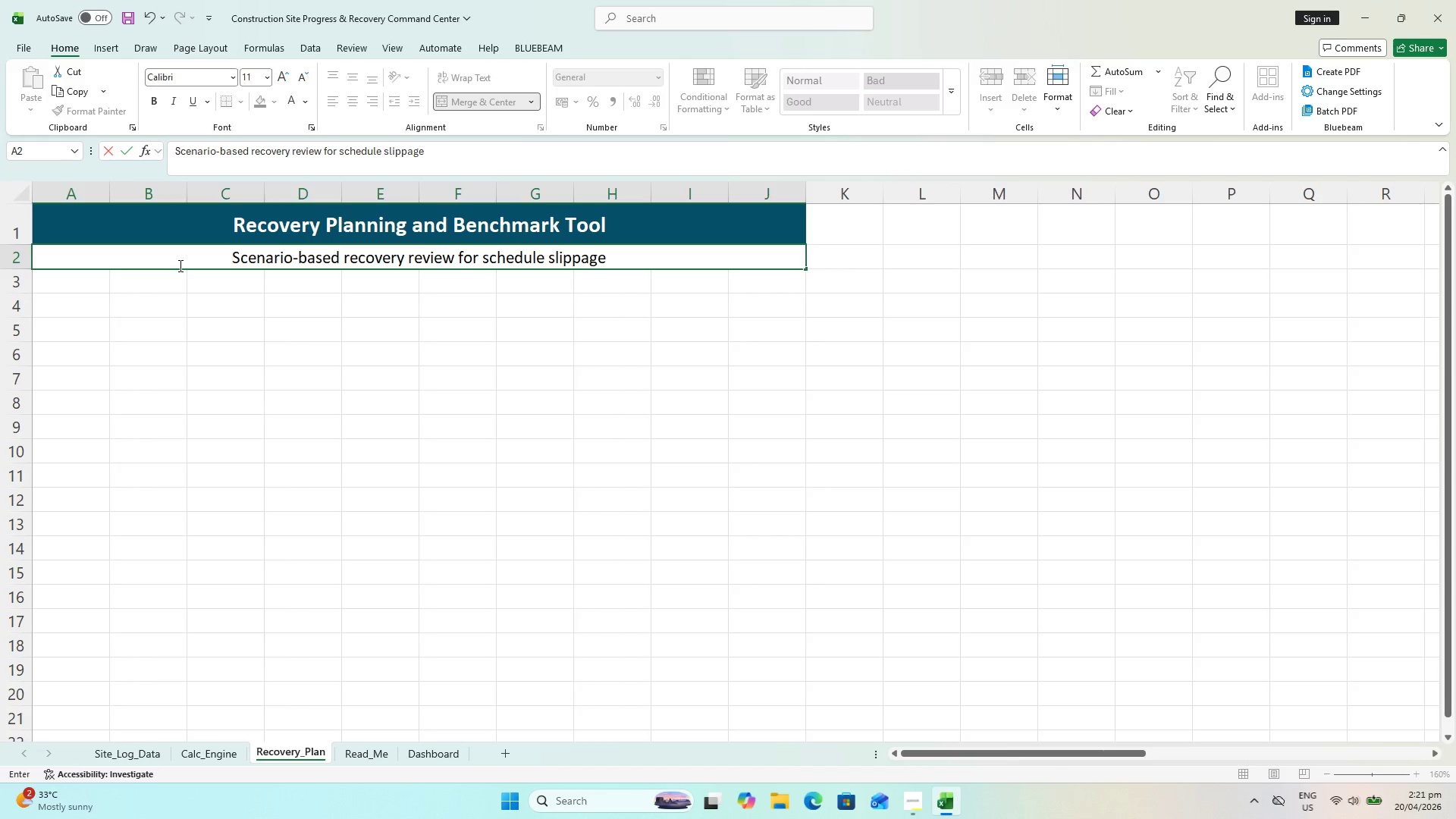 
wait(5.72)
 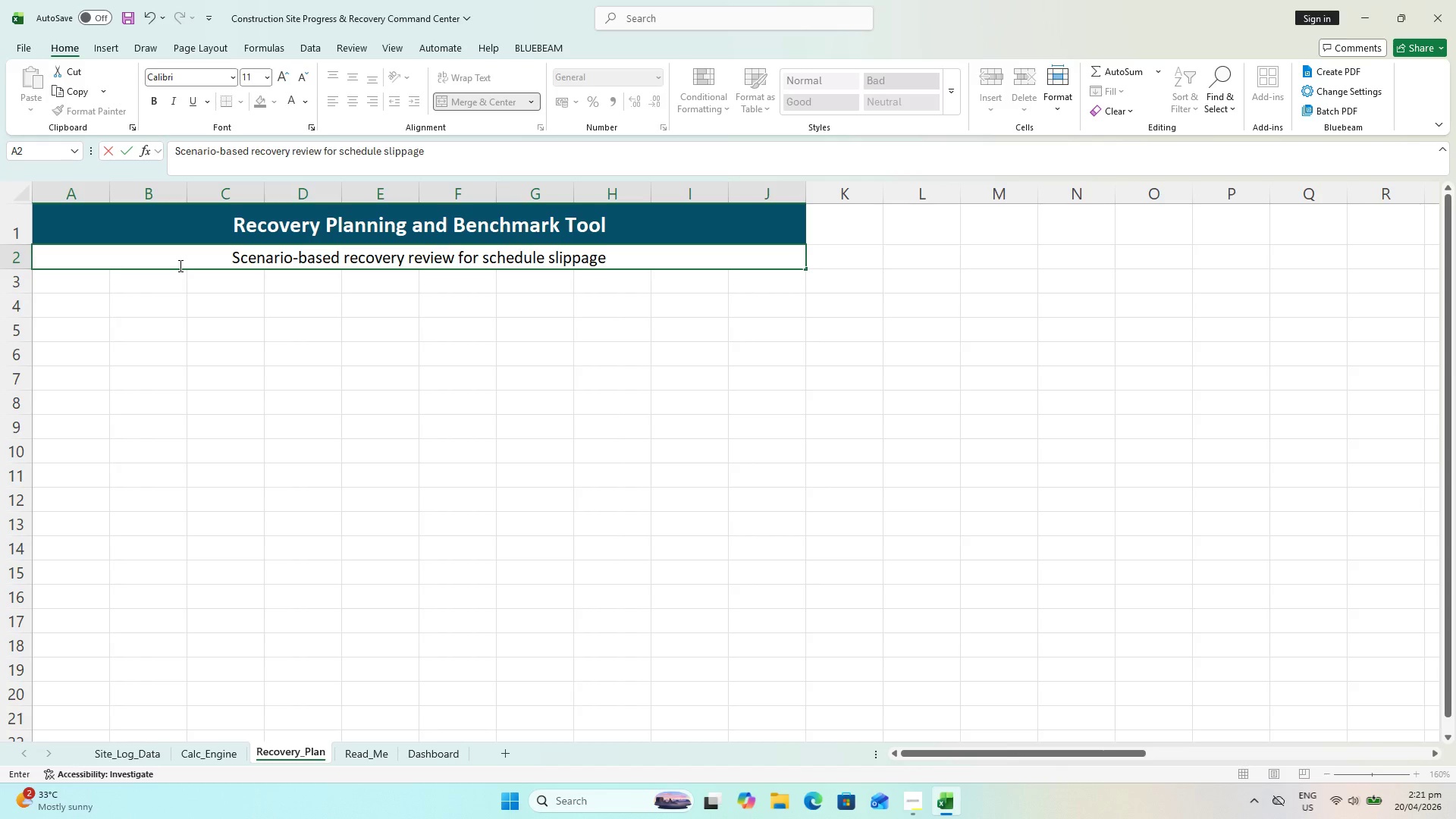 
type(, productivity gaps, and corrective)
 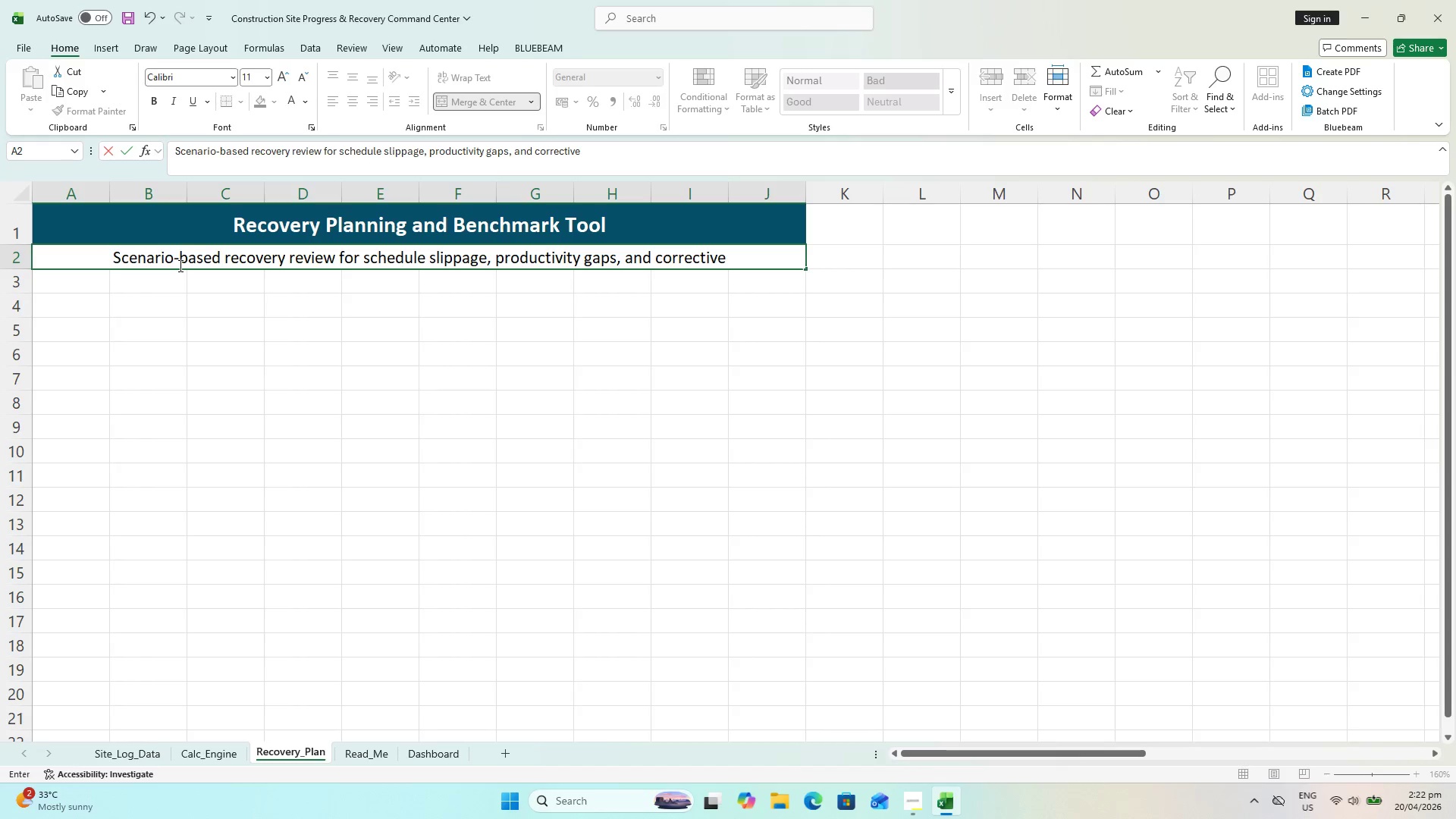 
key(Enter)
 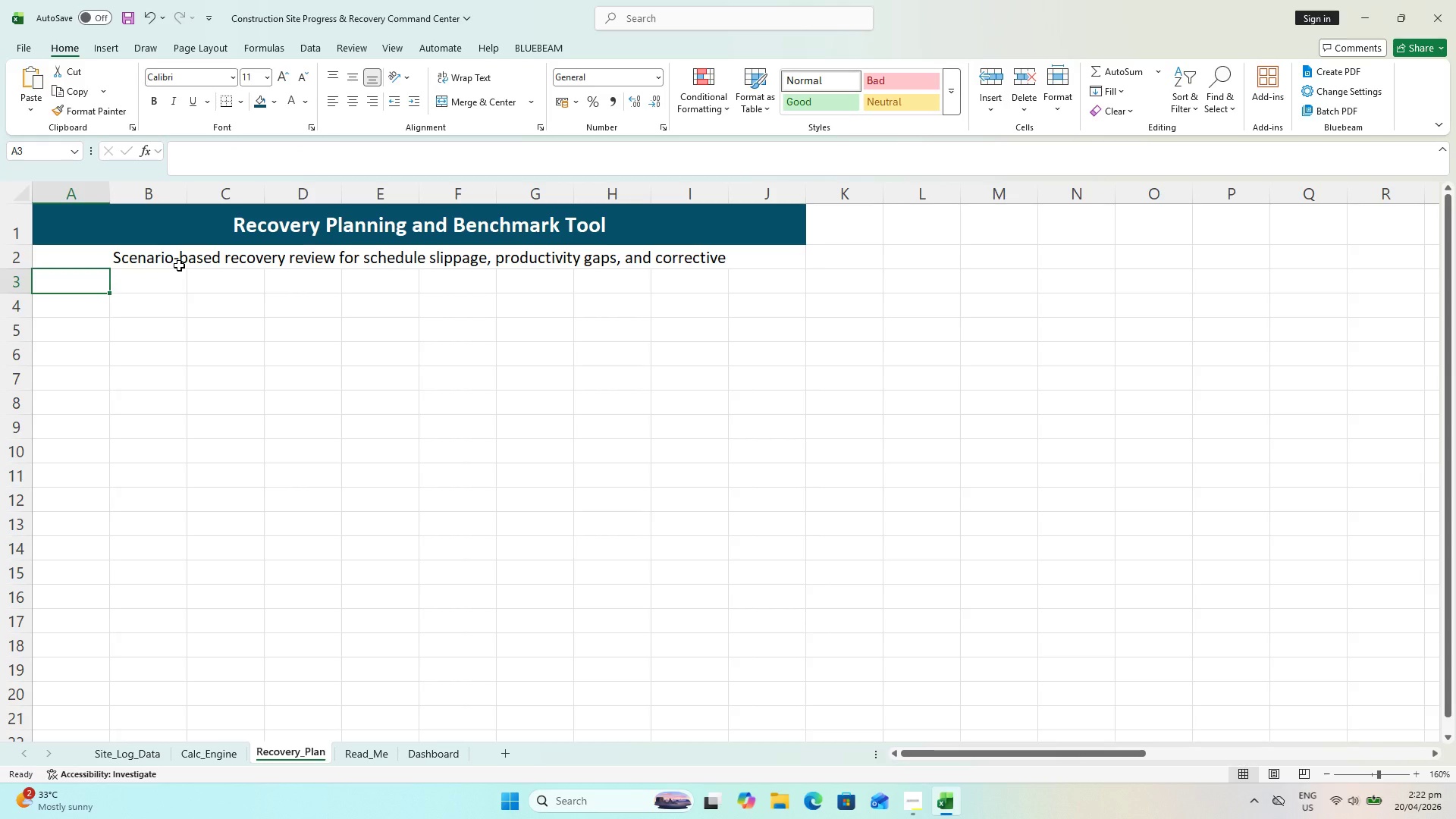 
wait(12.8)
 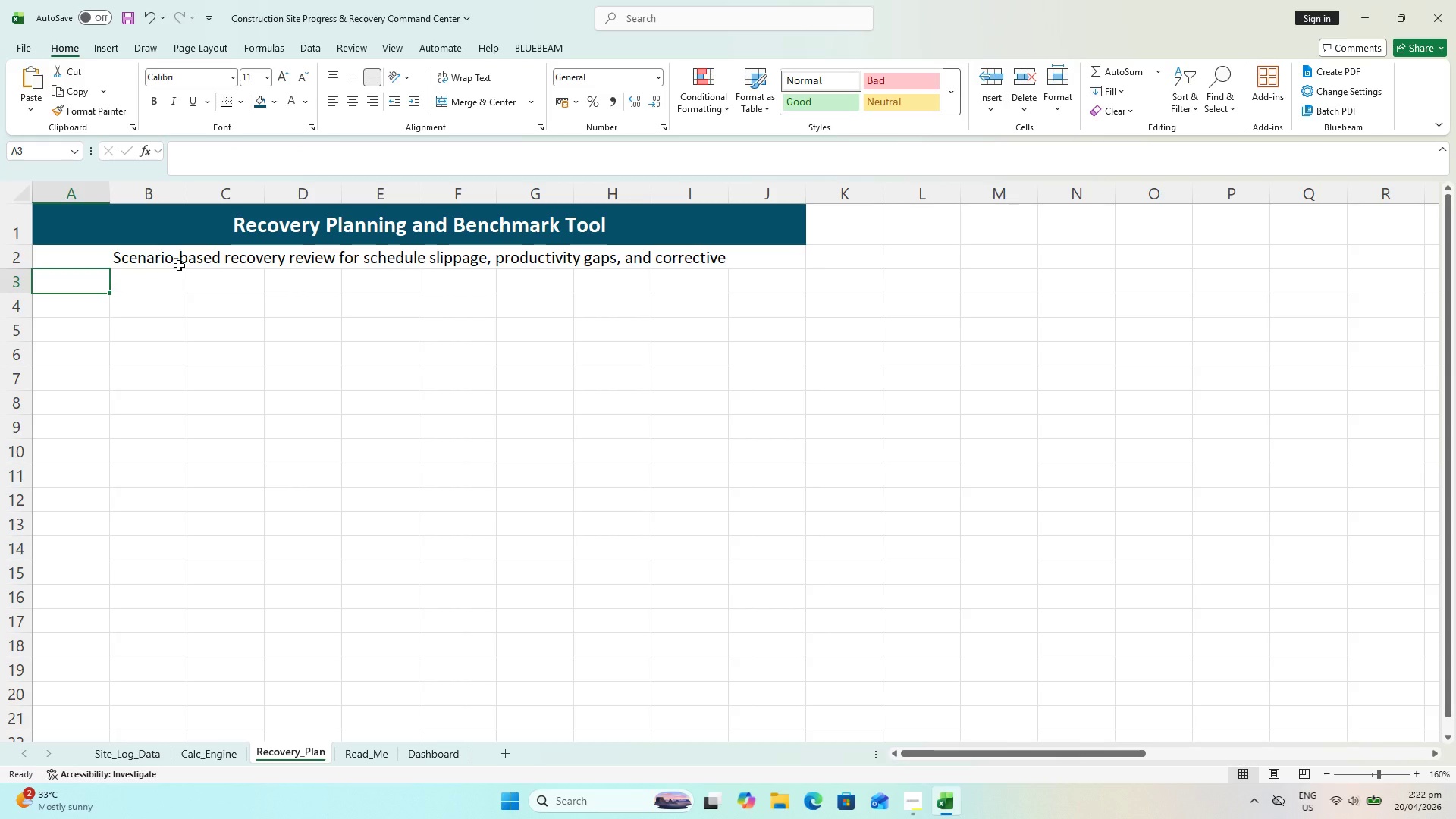 
key(Control+S)
 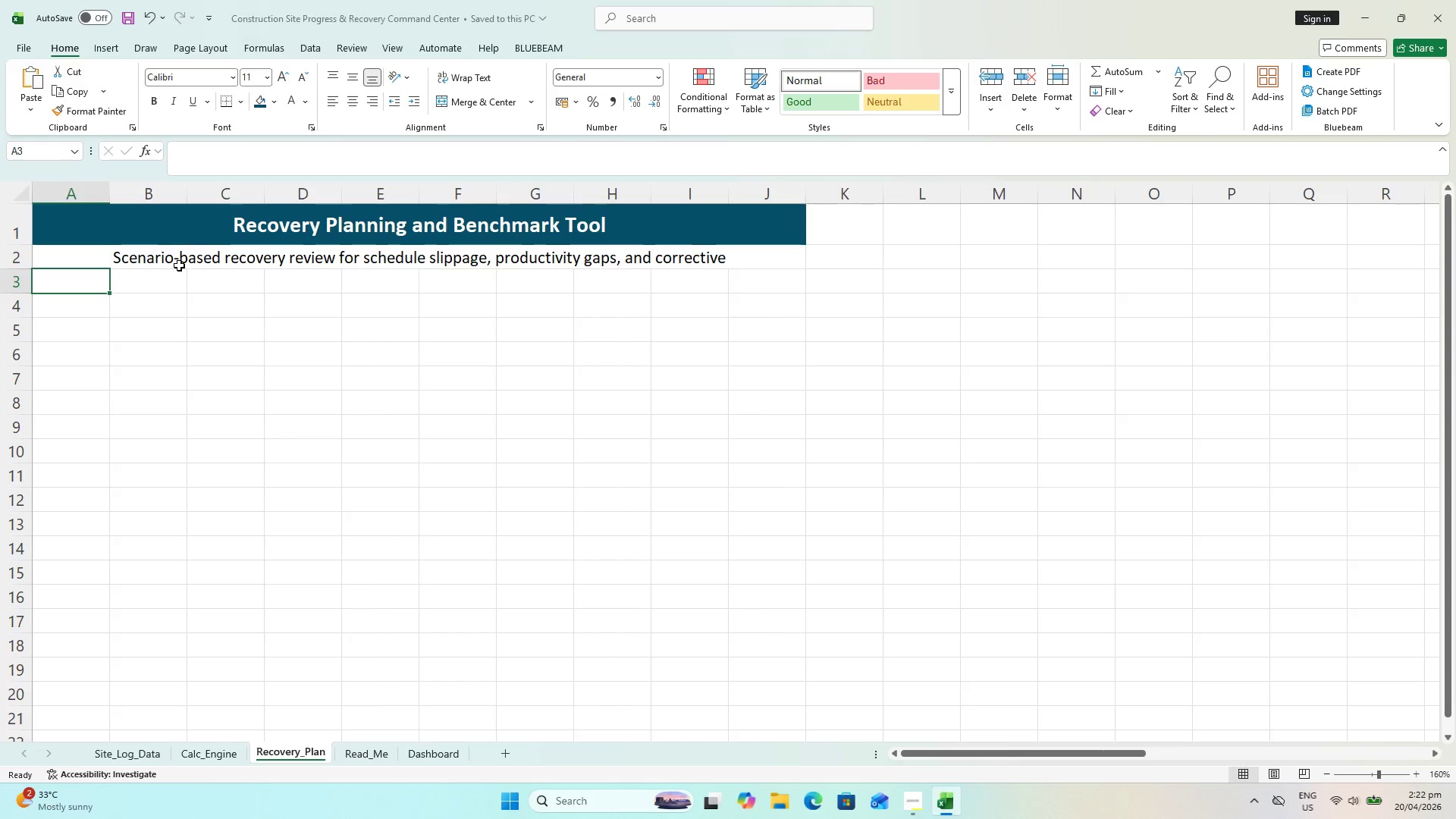 
key(Control+S)
 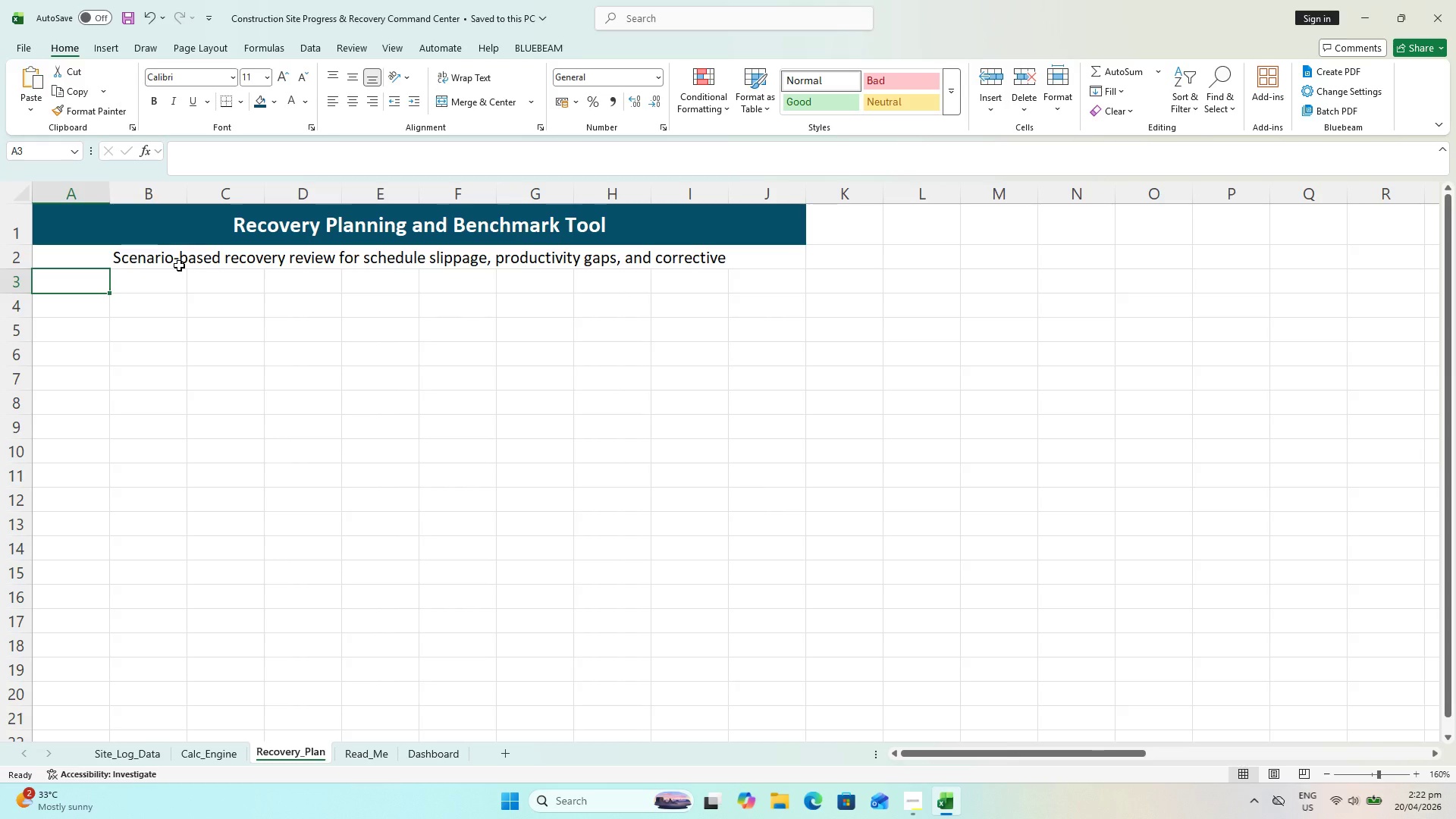 
wait(5.88)
 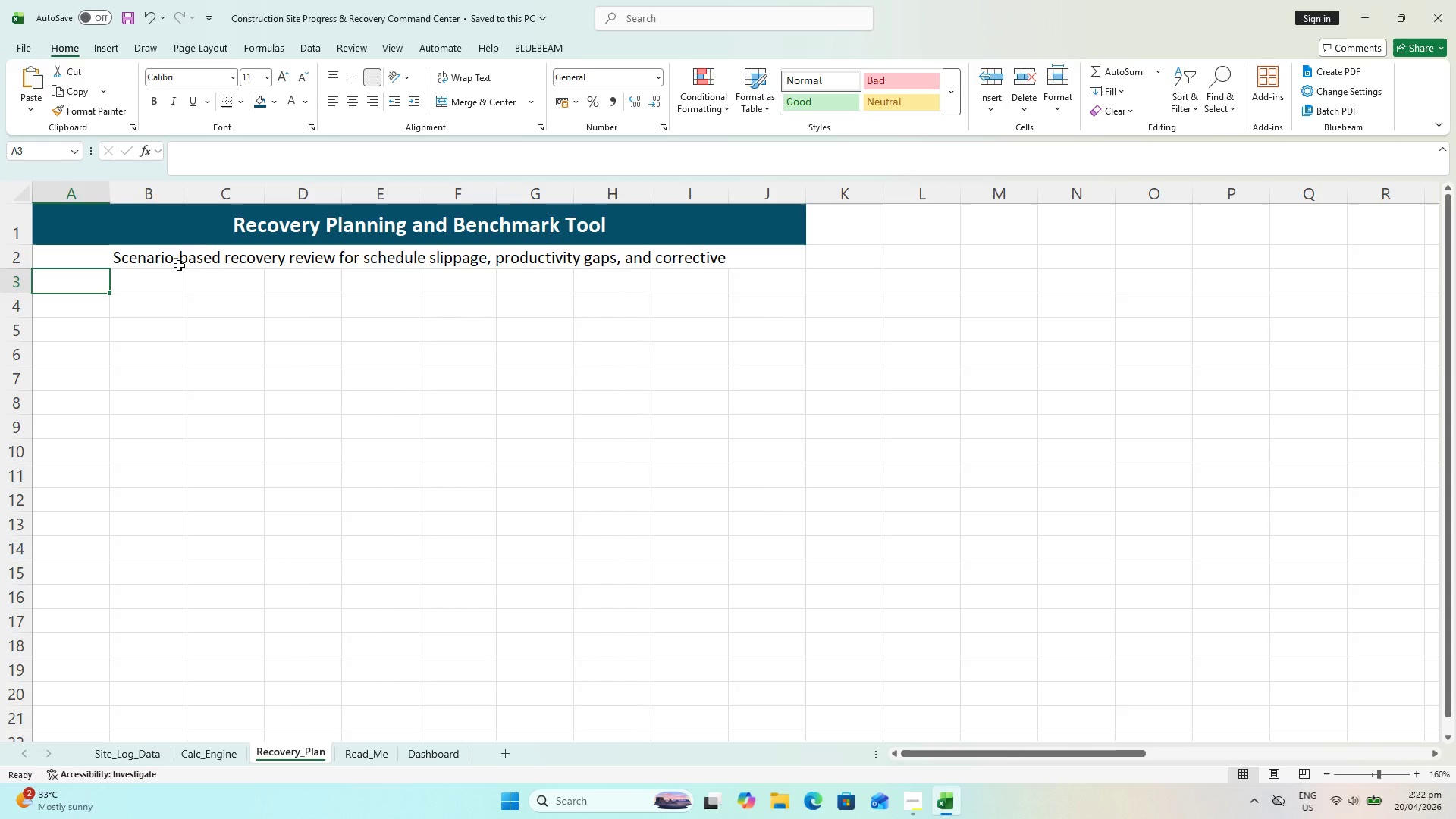 
key(Control+ControlLeft)
 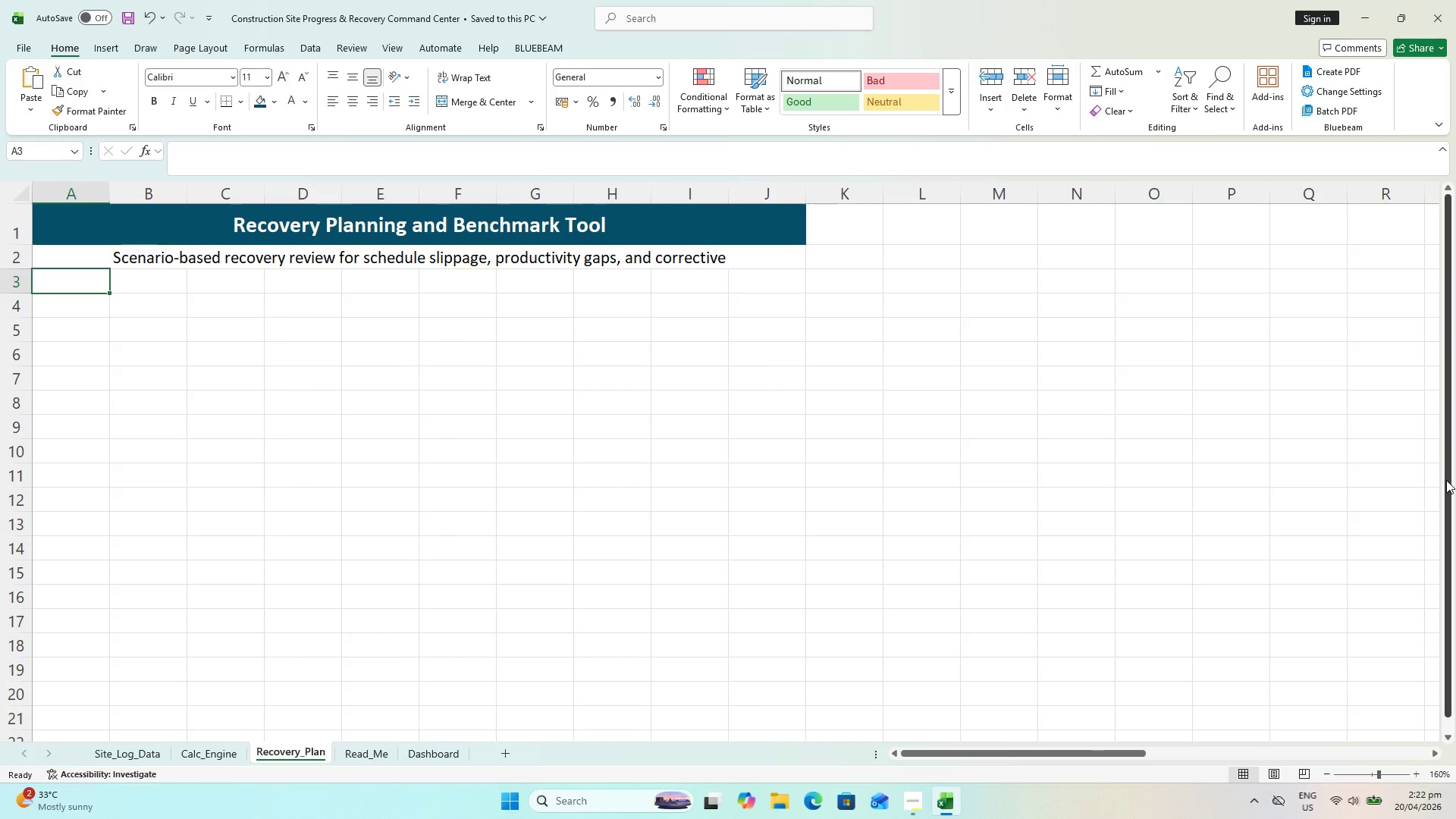 
wait(38.27)
 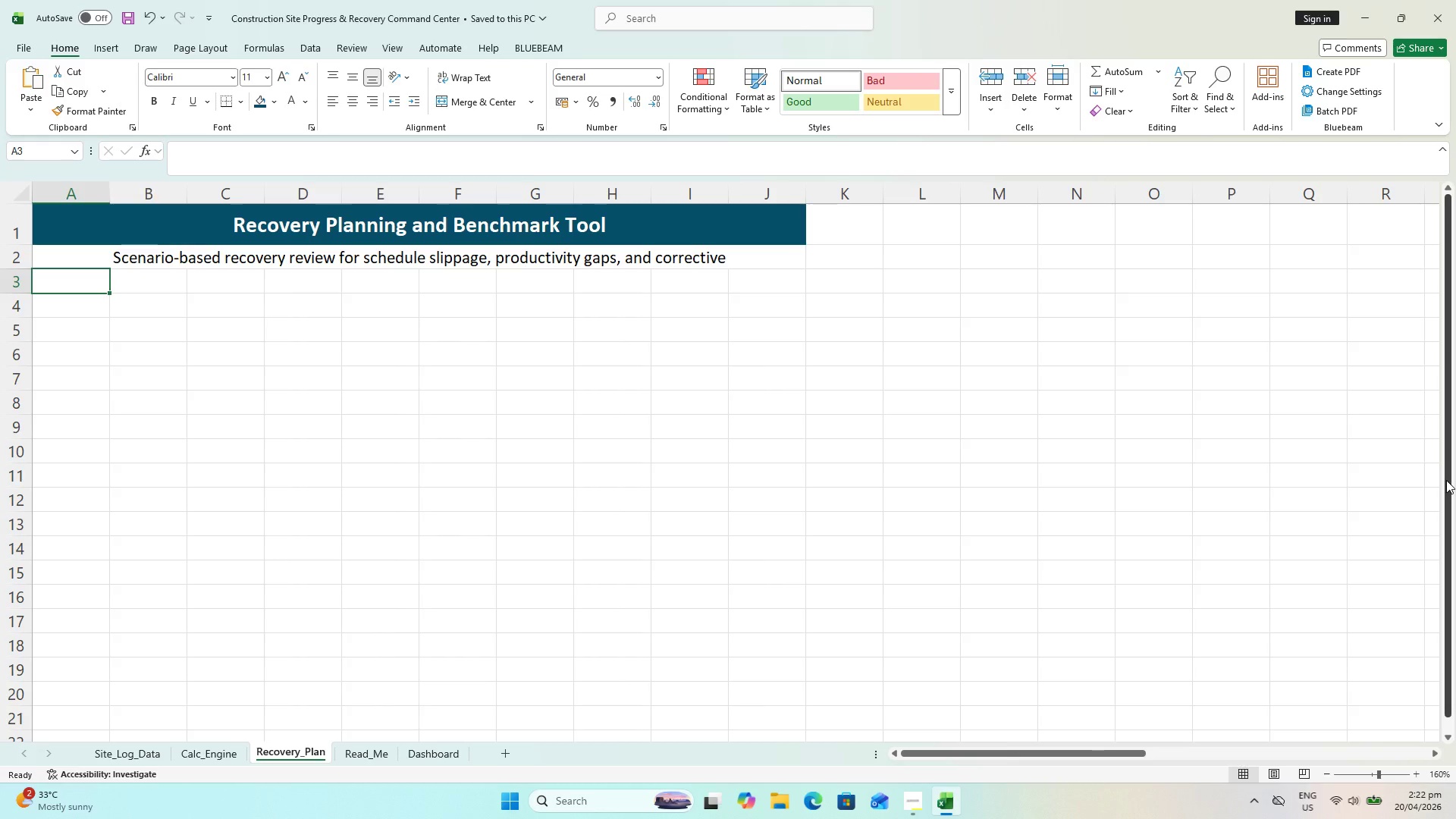 
type( planning)
 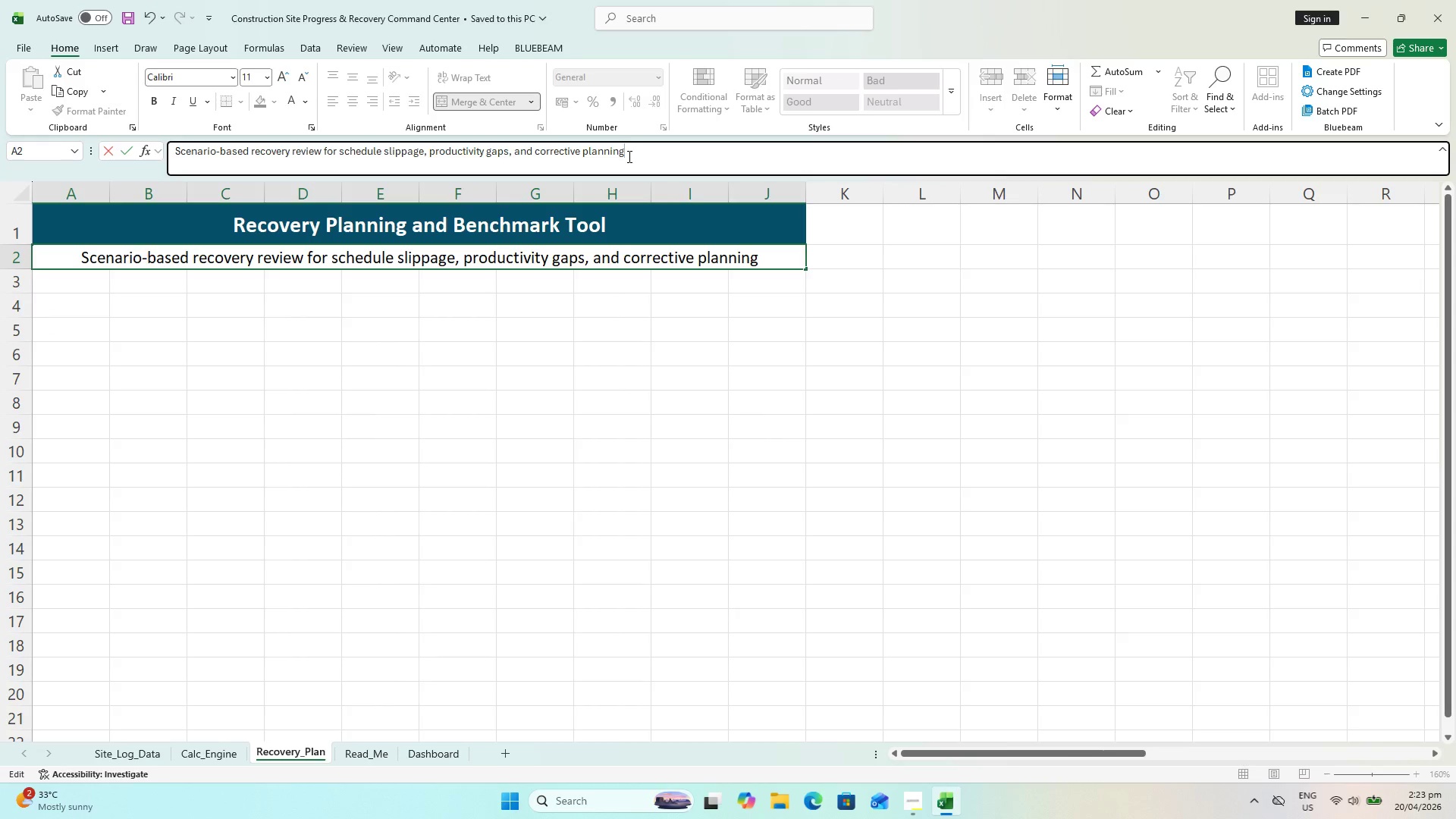 
key(Enter)
 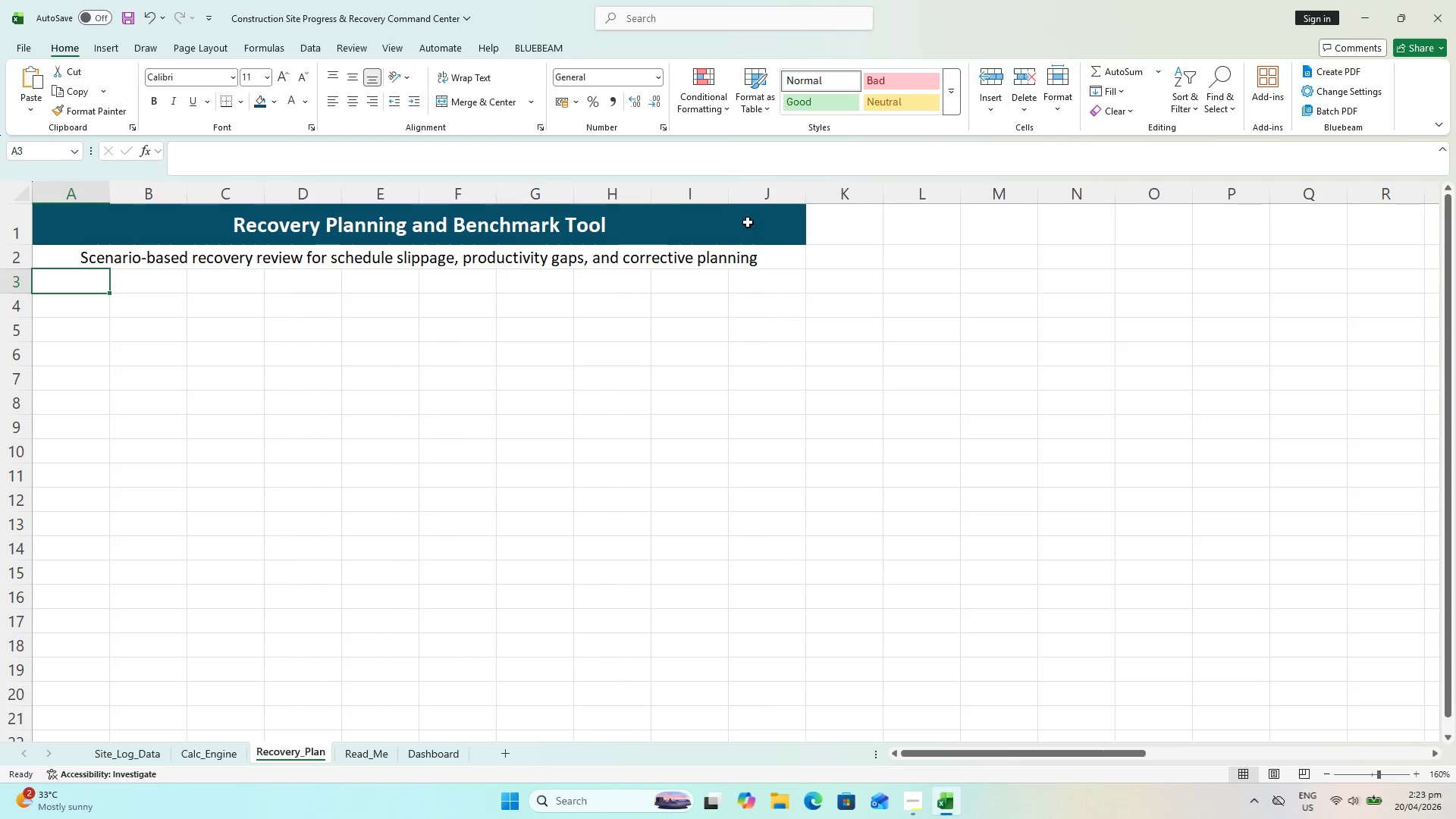 
wait(8.14)
 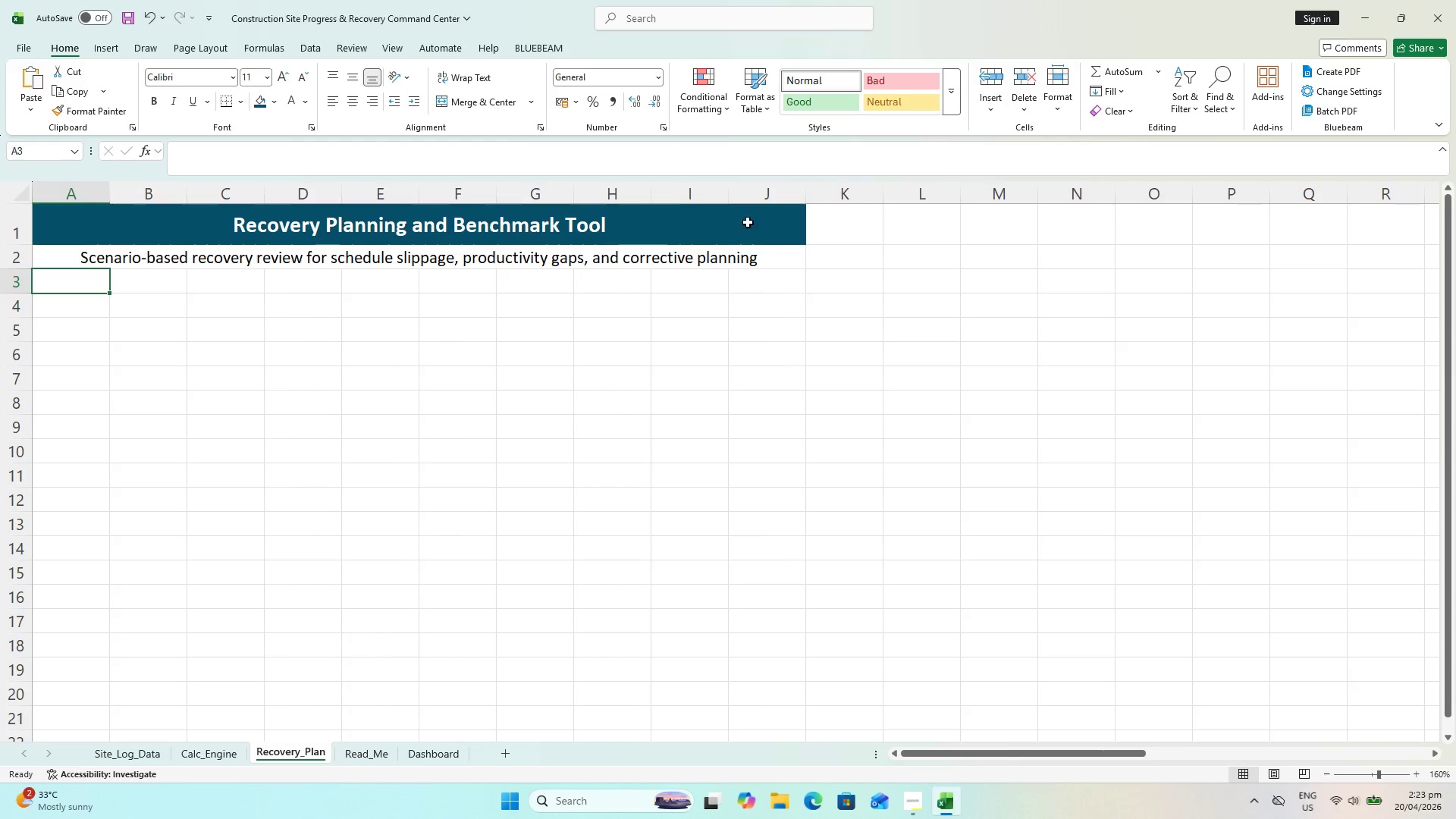 
left_click([298, 74])
 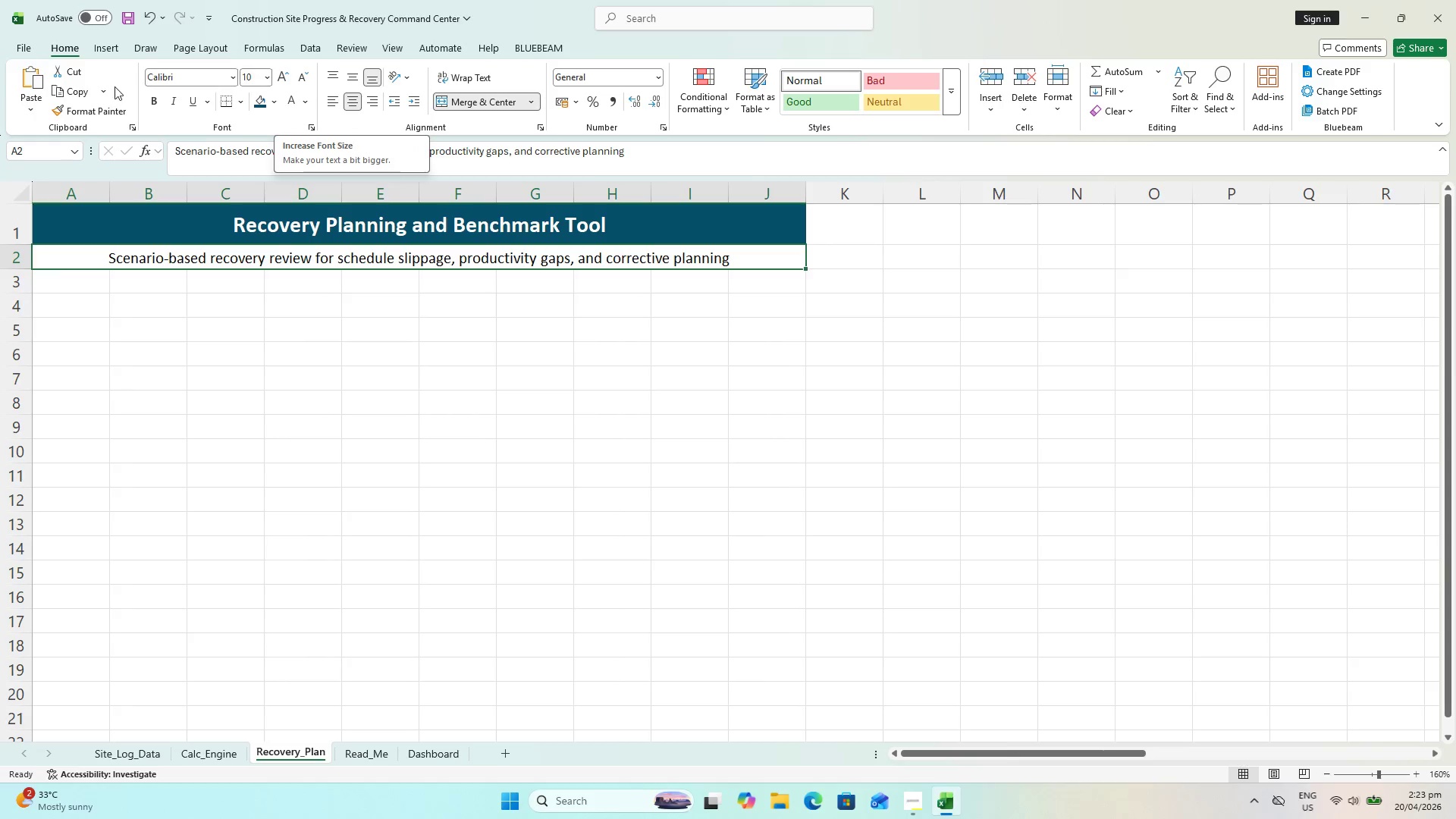 
left_click([169, 99])
 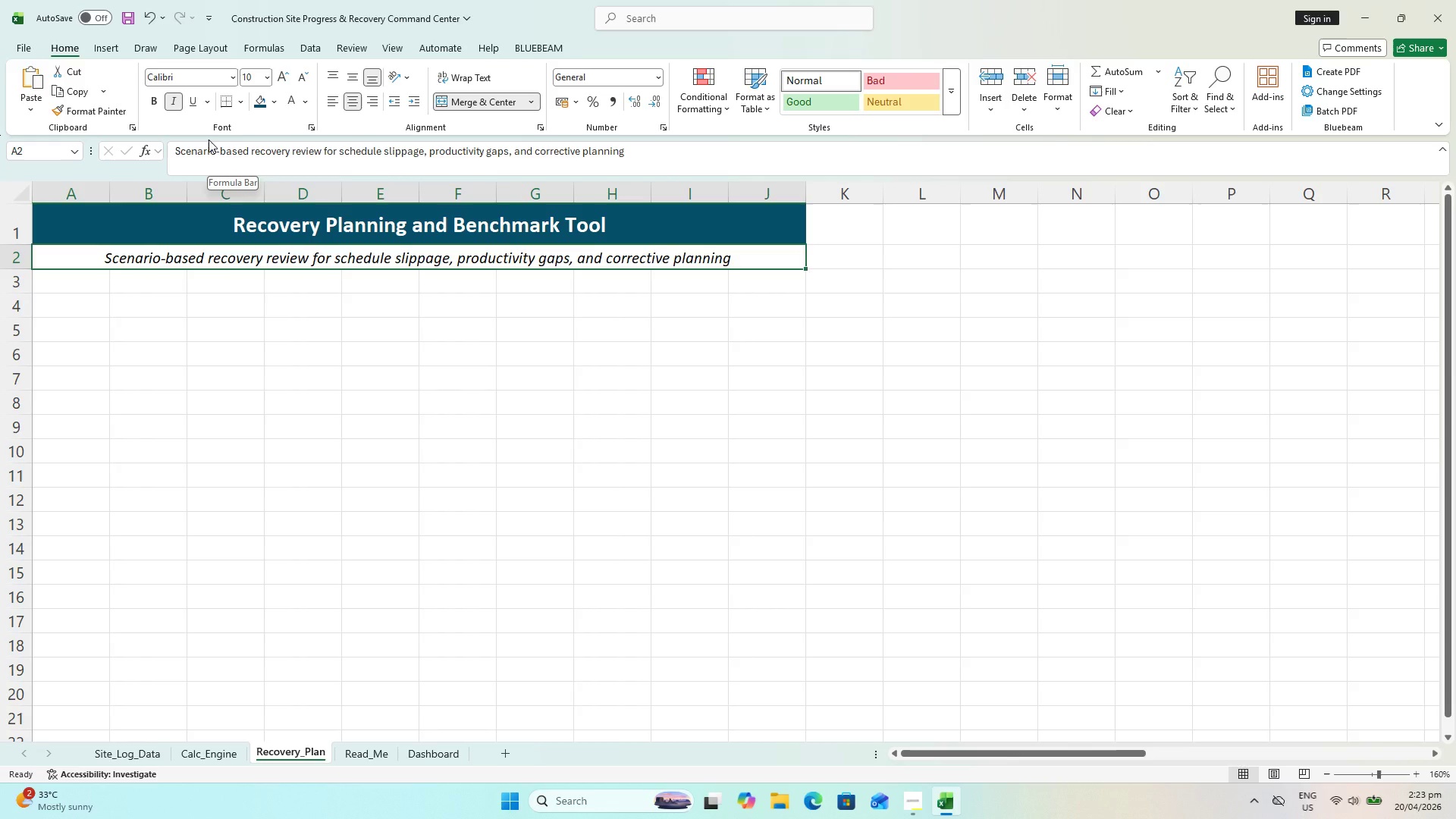 
mouse_move([293, 105])
 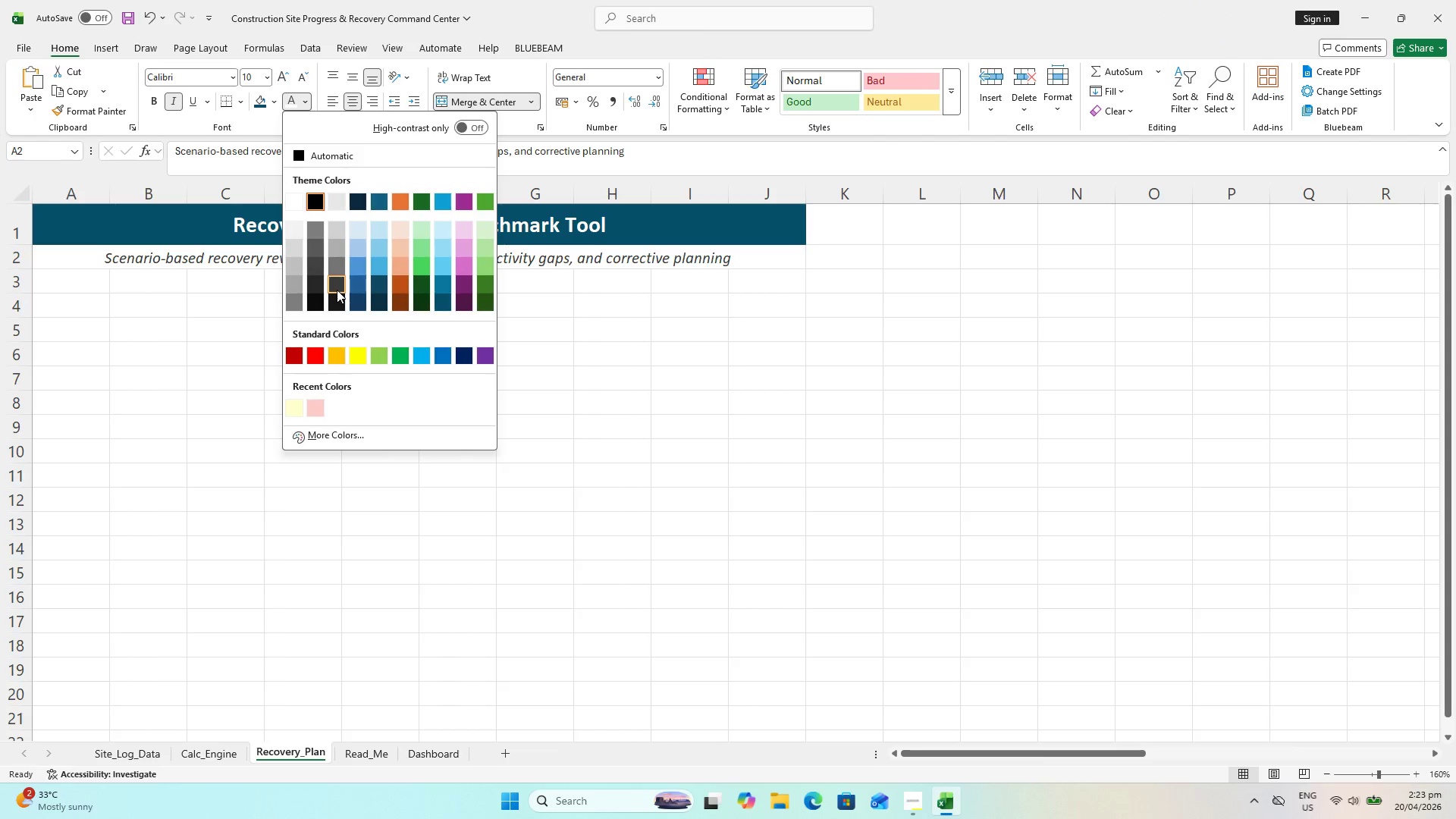 
left_click([337, 290])
 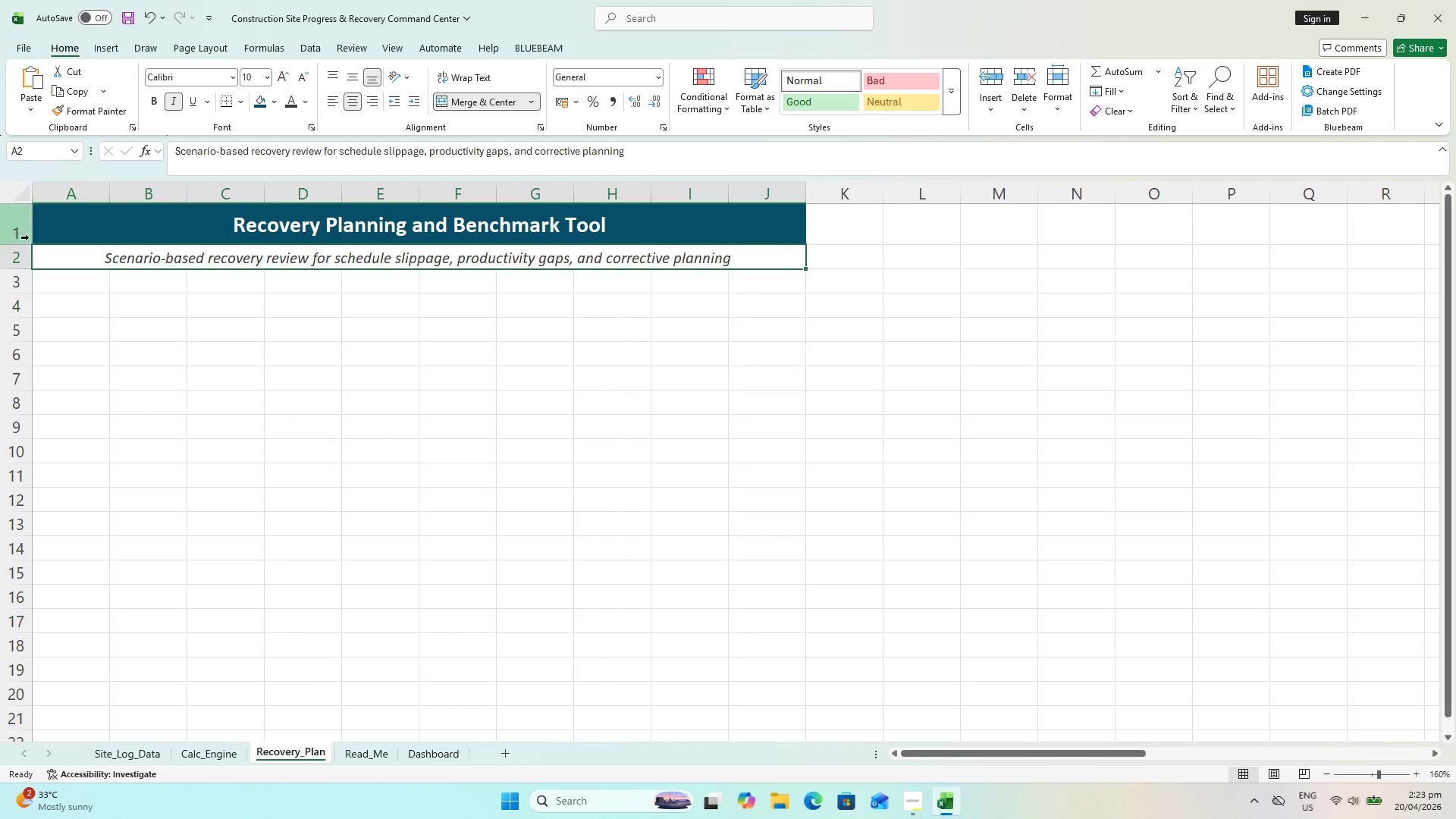 
left_click([27, 265])
 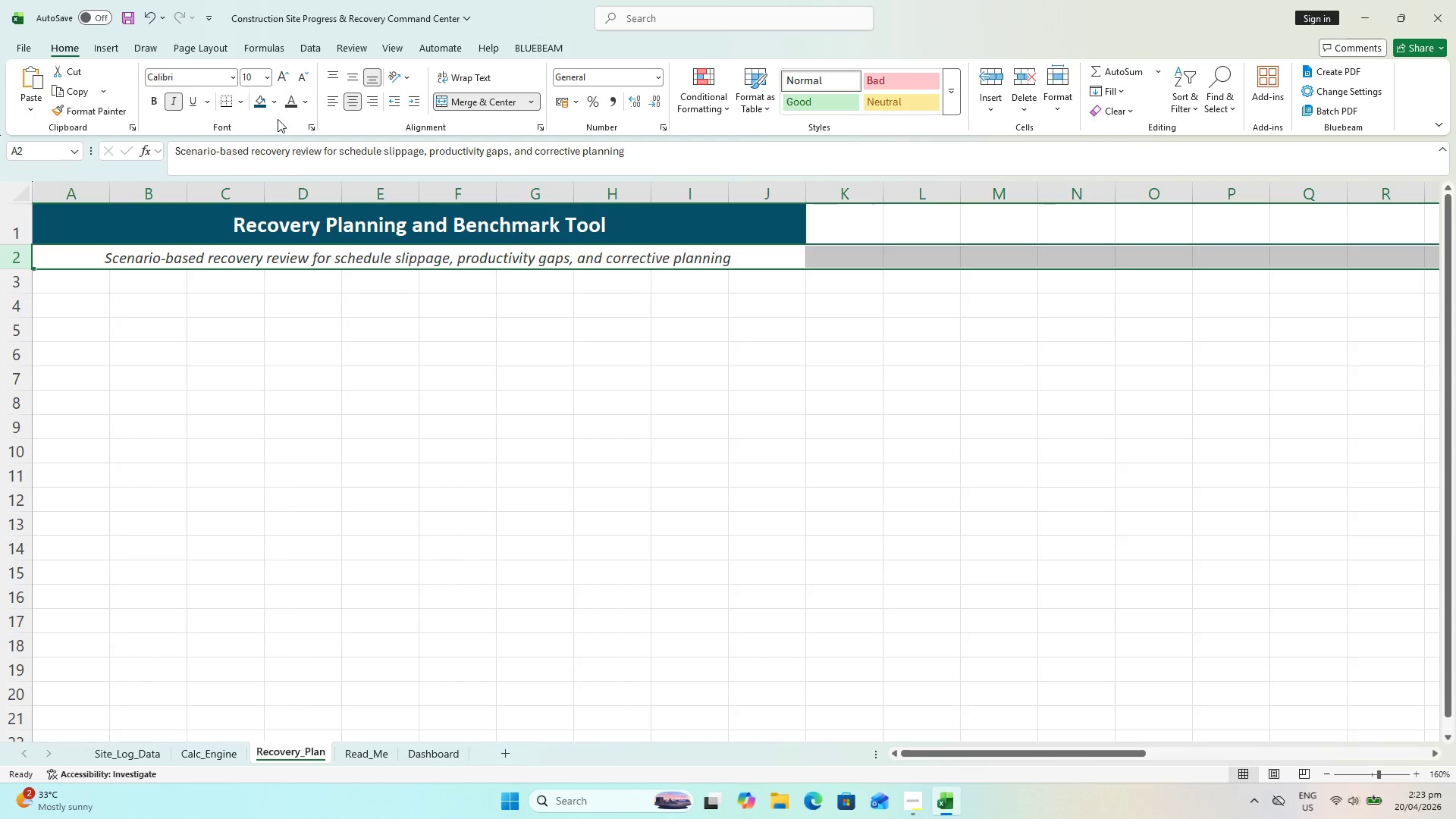 
mouse_move([298, 77])
 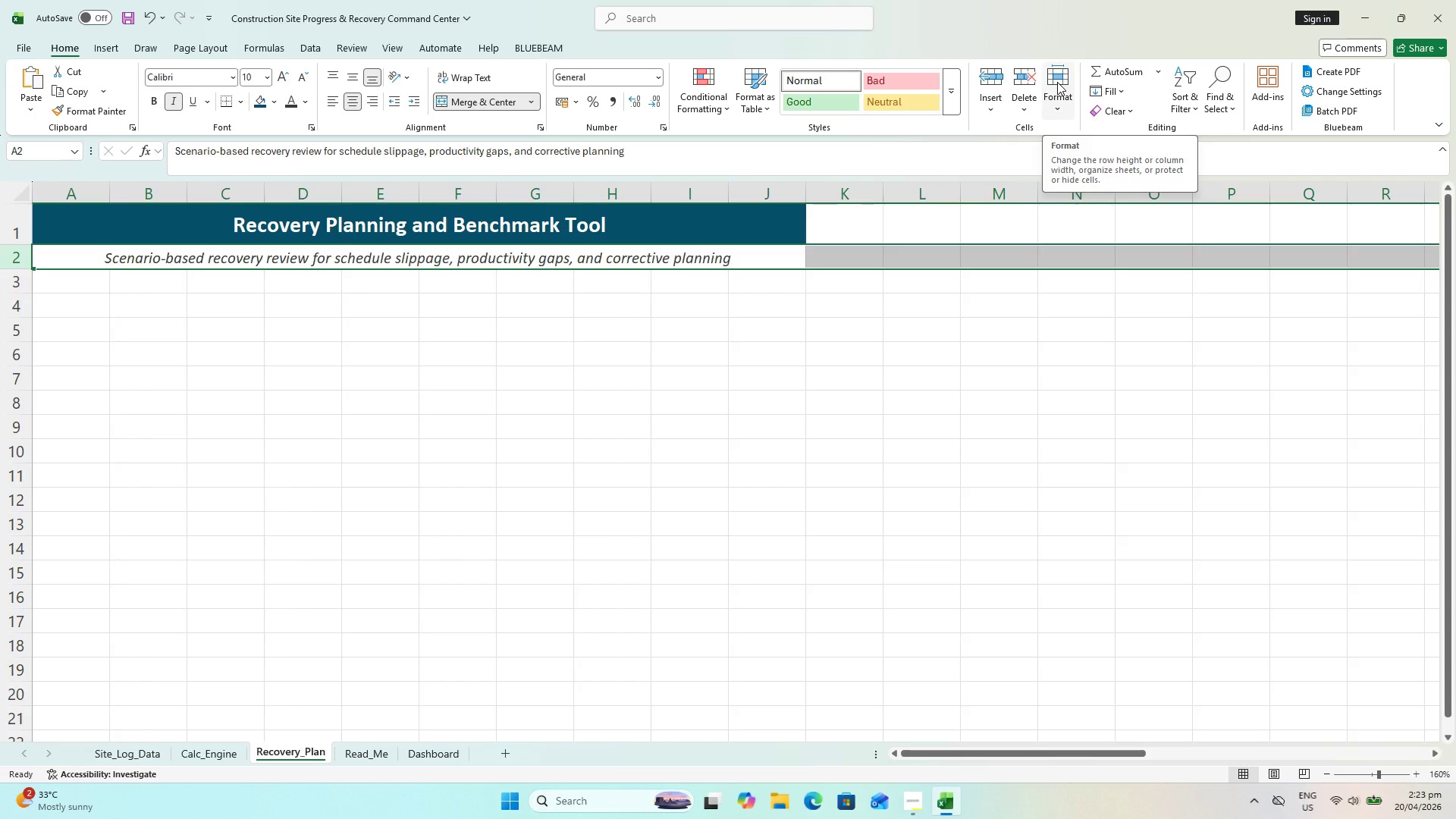 
left_click([1057, 82])
 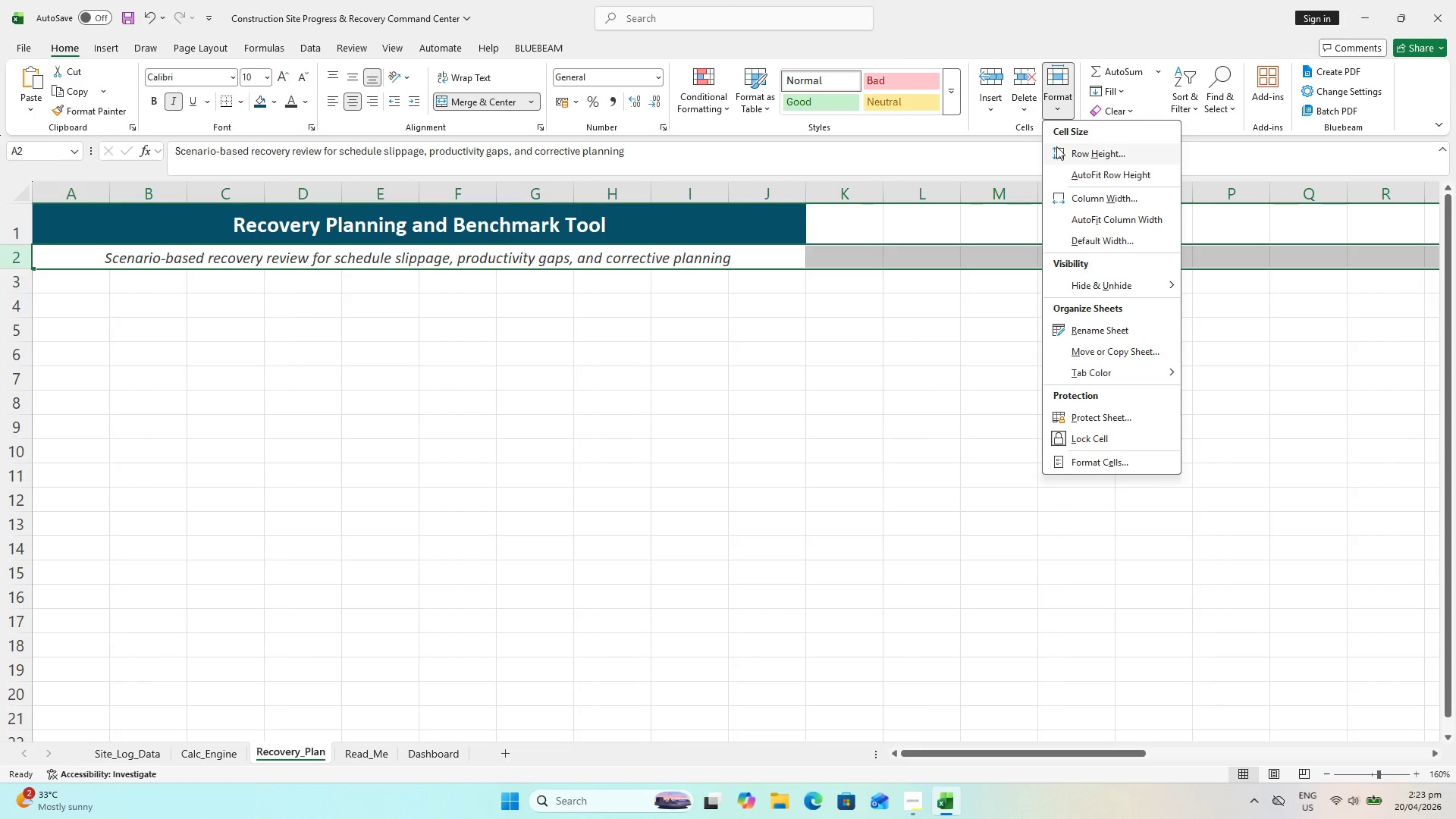 
left_click([1062, 149])
 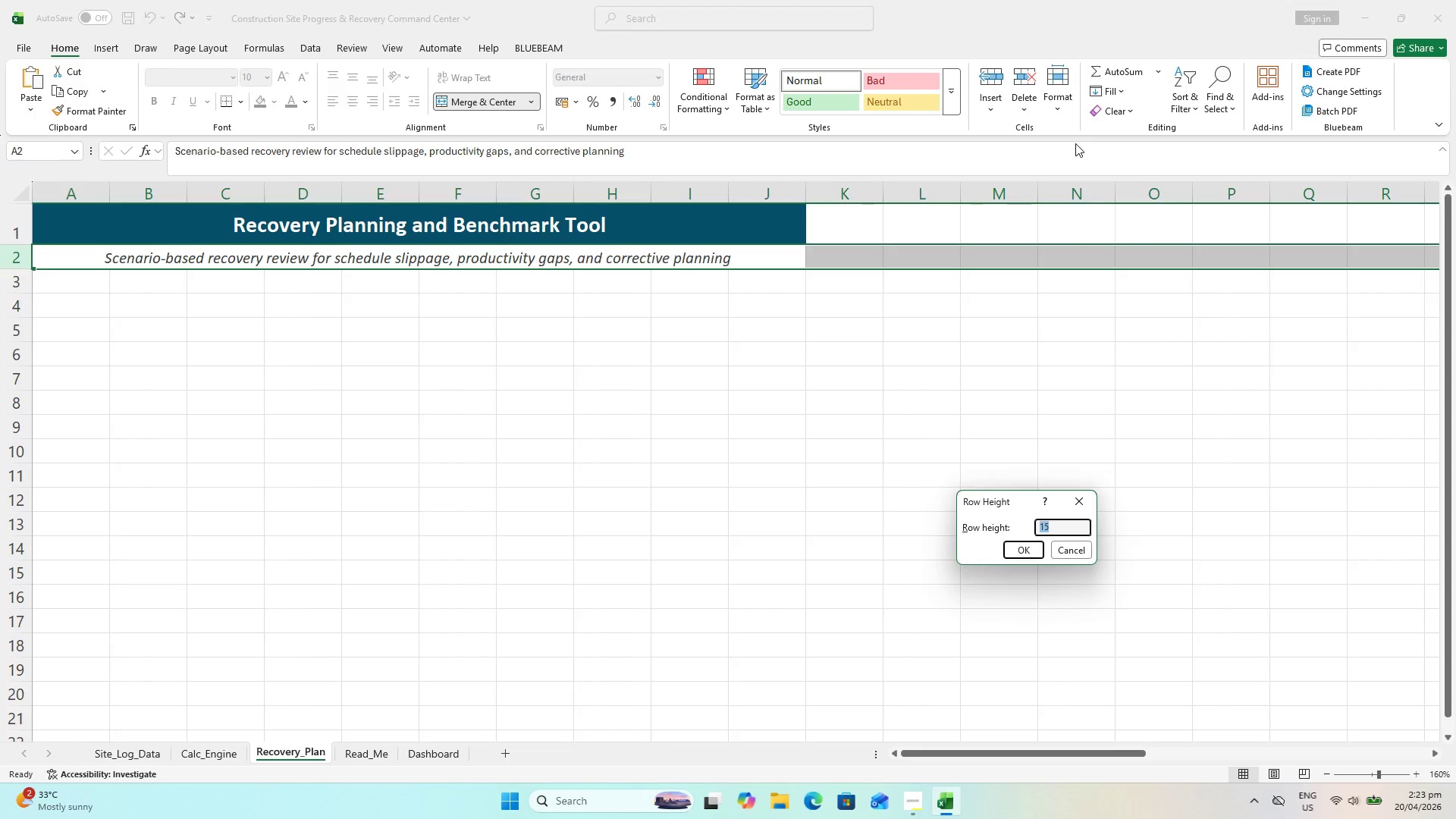 
type(22)
 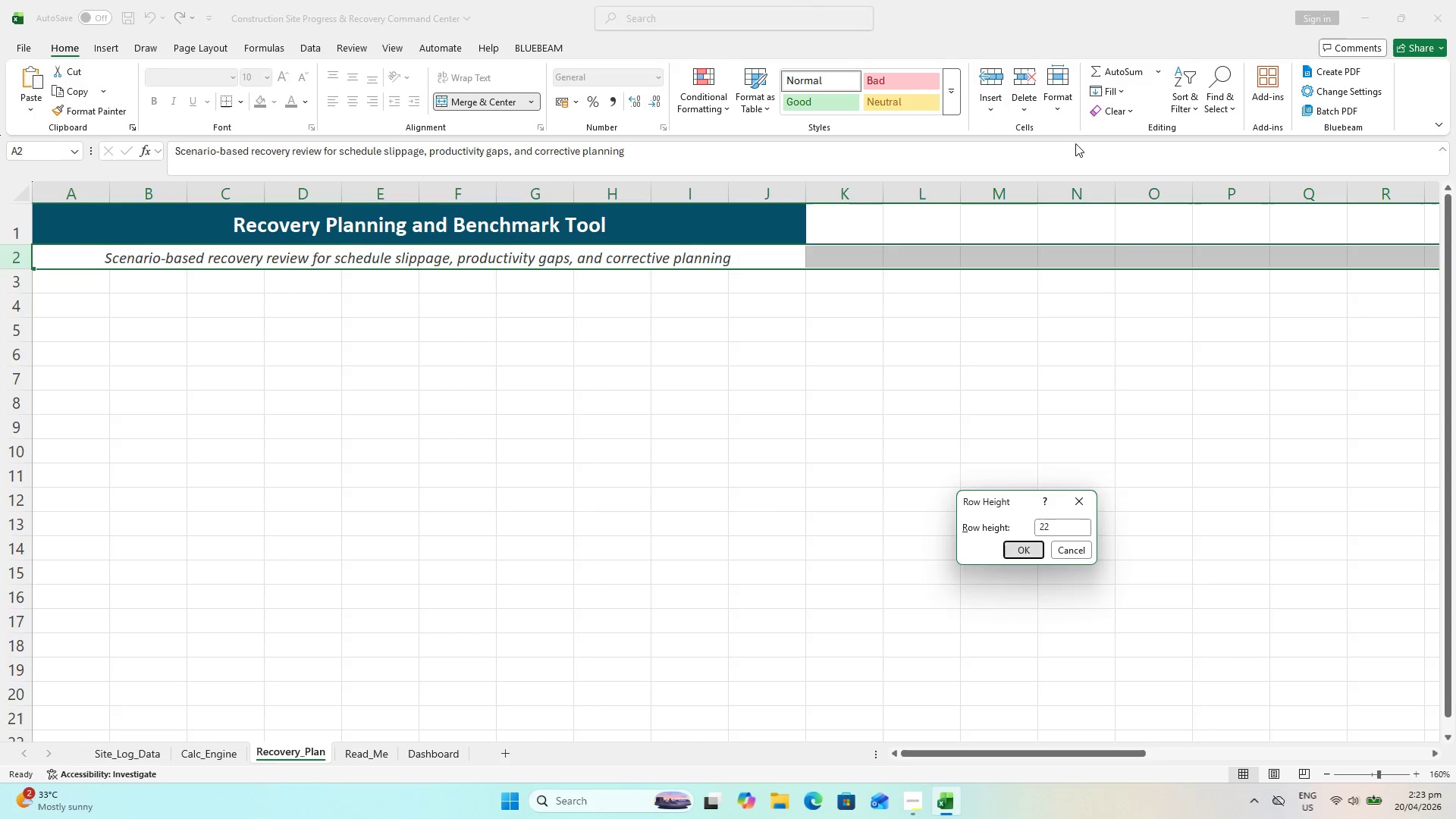 
key(Enter)
 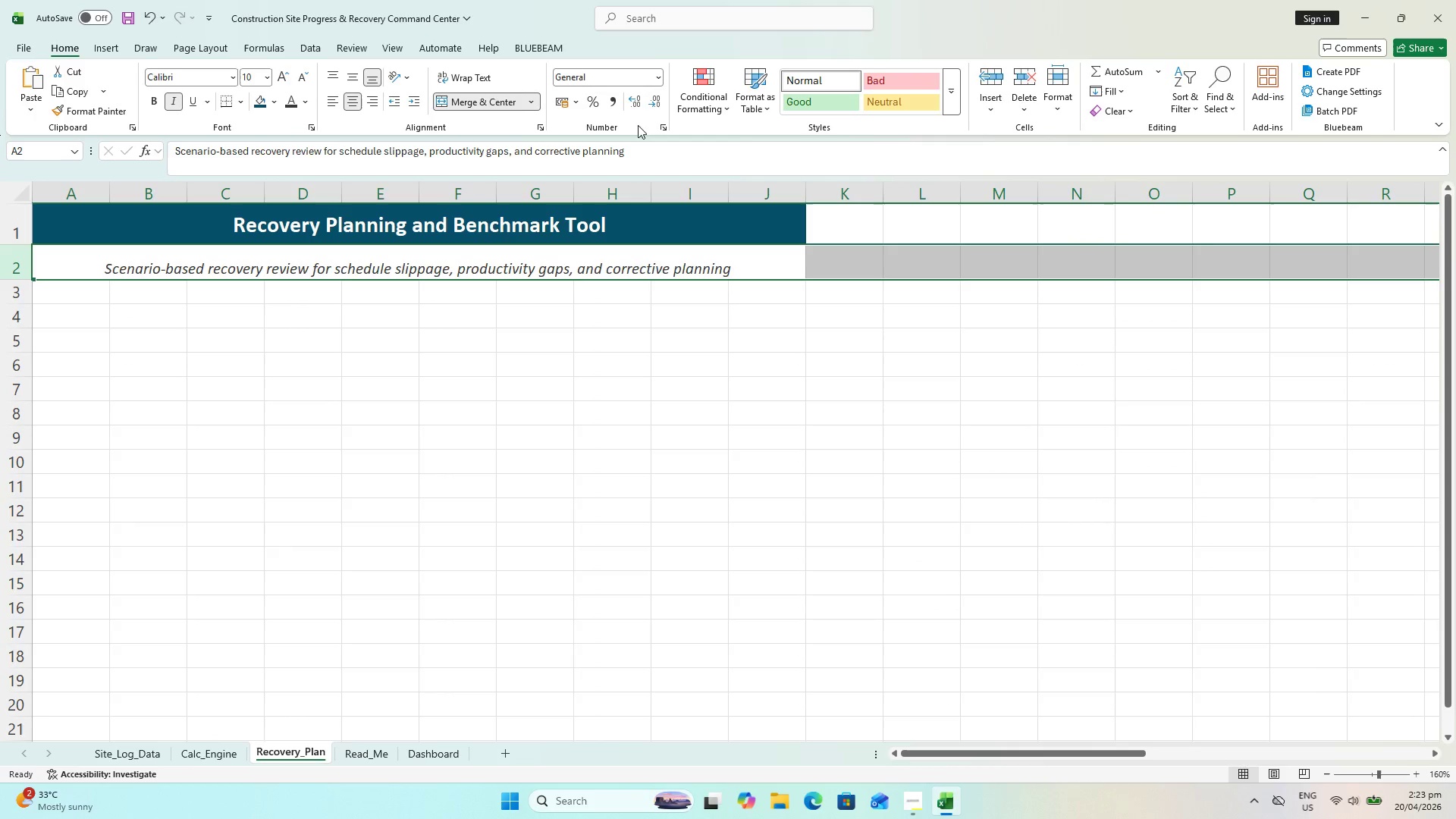 
left_click([333, 74])
 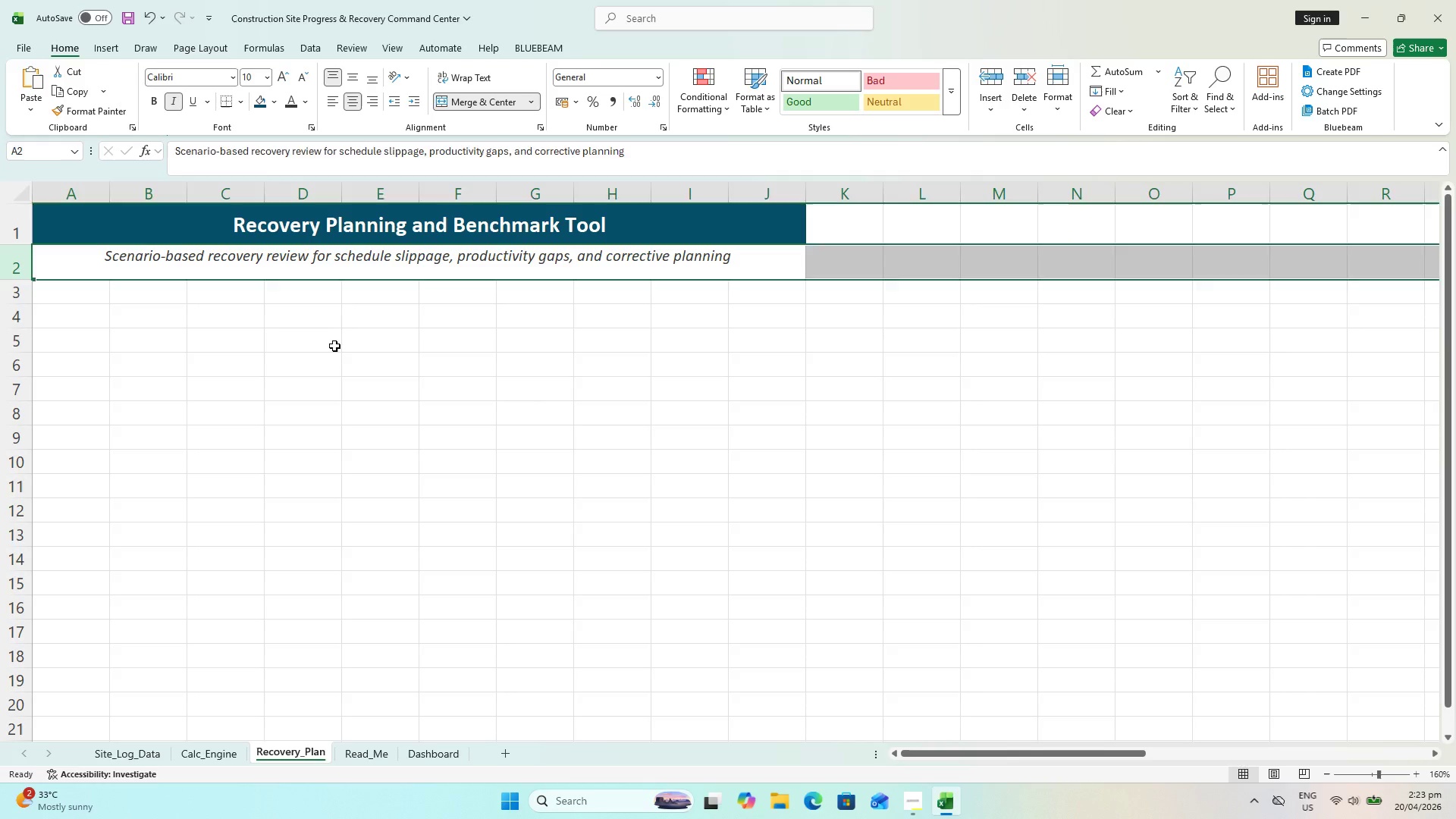 
left_click([333, 347])
 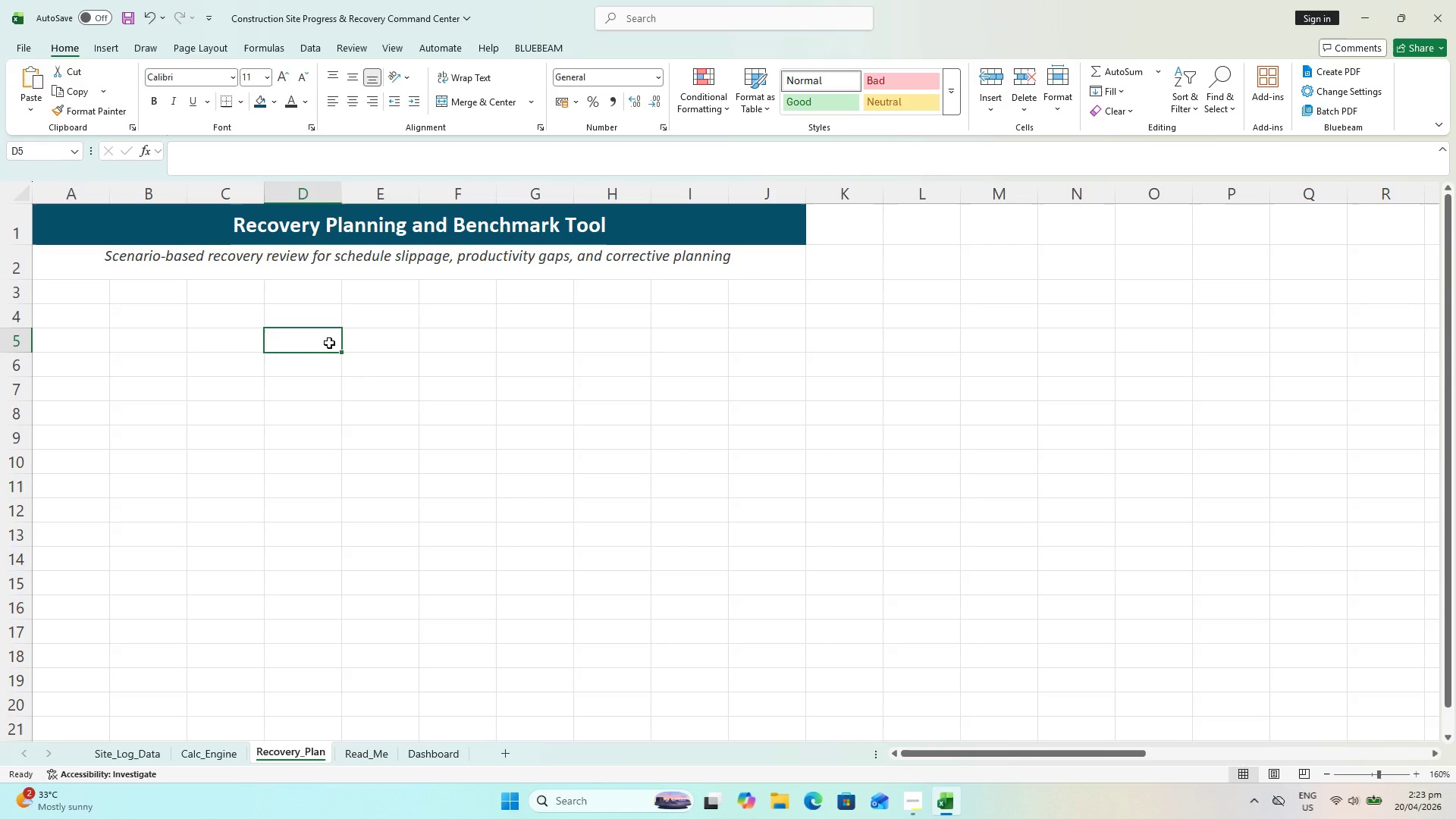 
key(Control+S)
 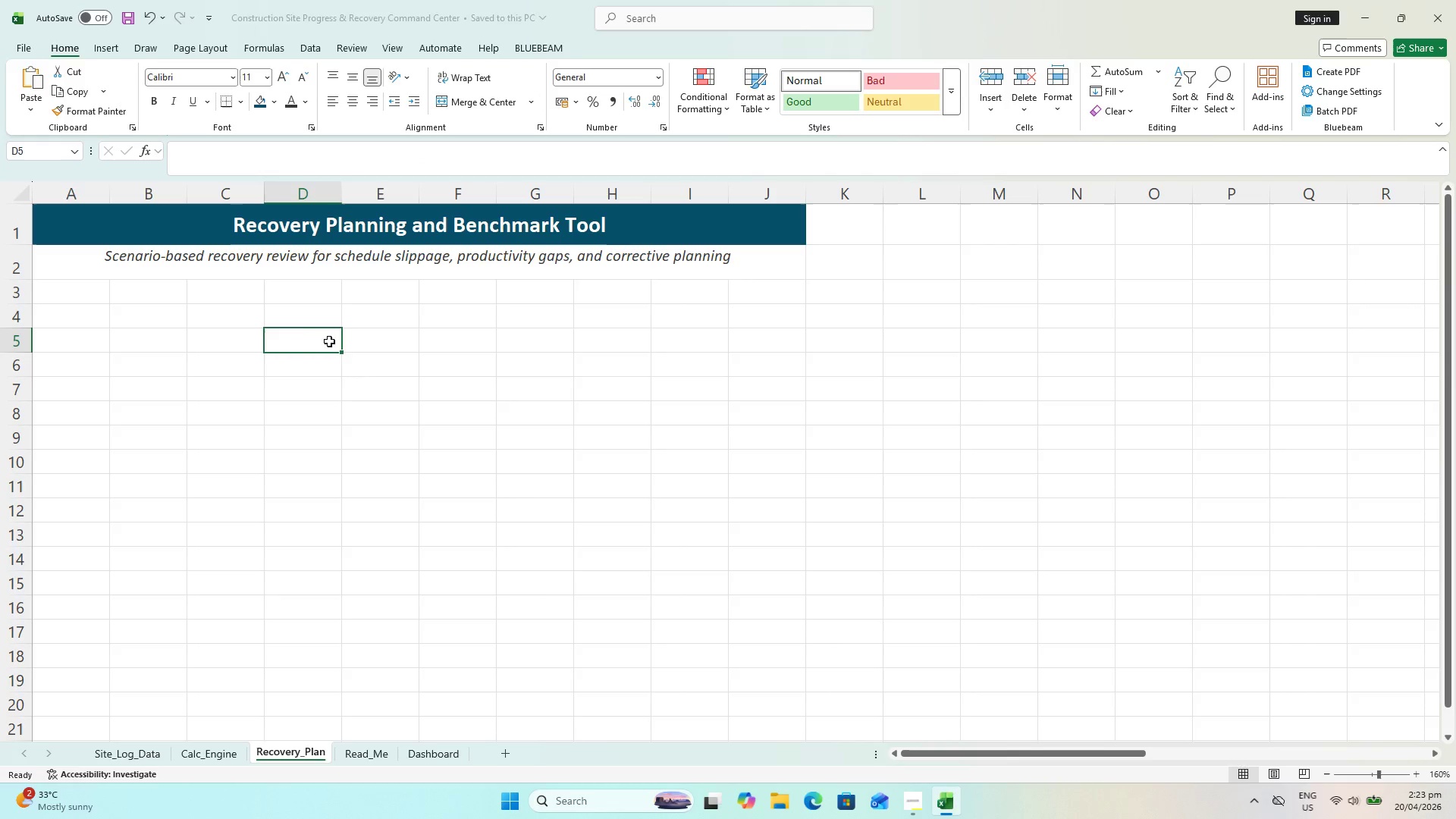 
key(Control+S)
 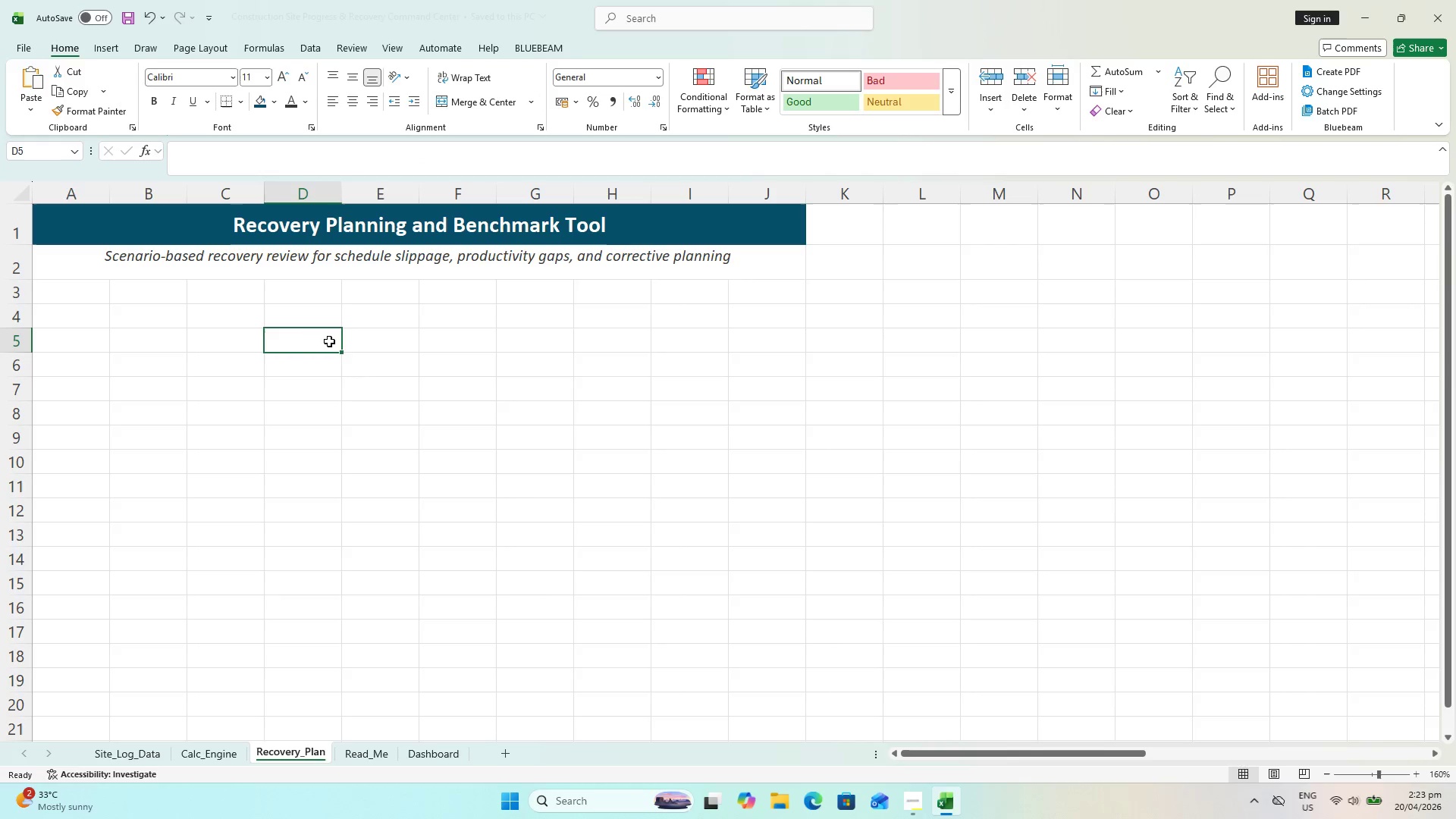 
key(Control+S)
 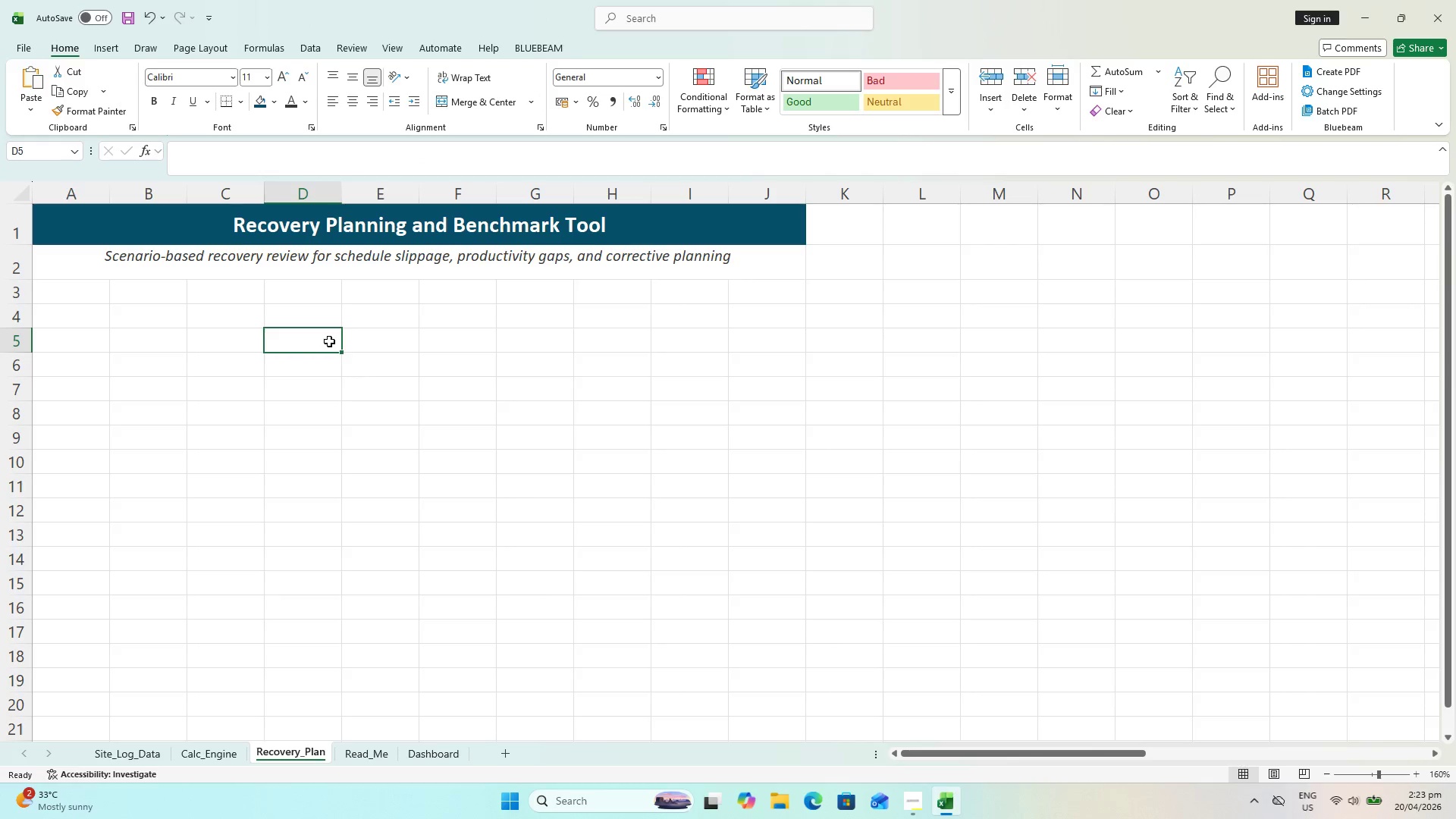 
key(Control+S)
 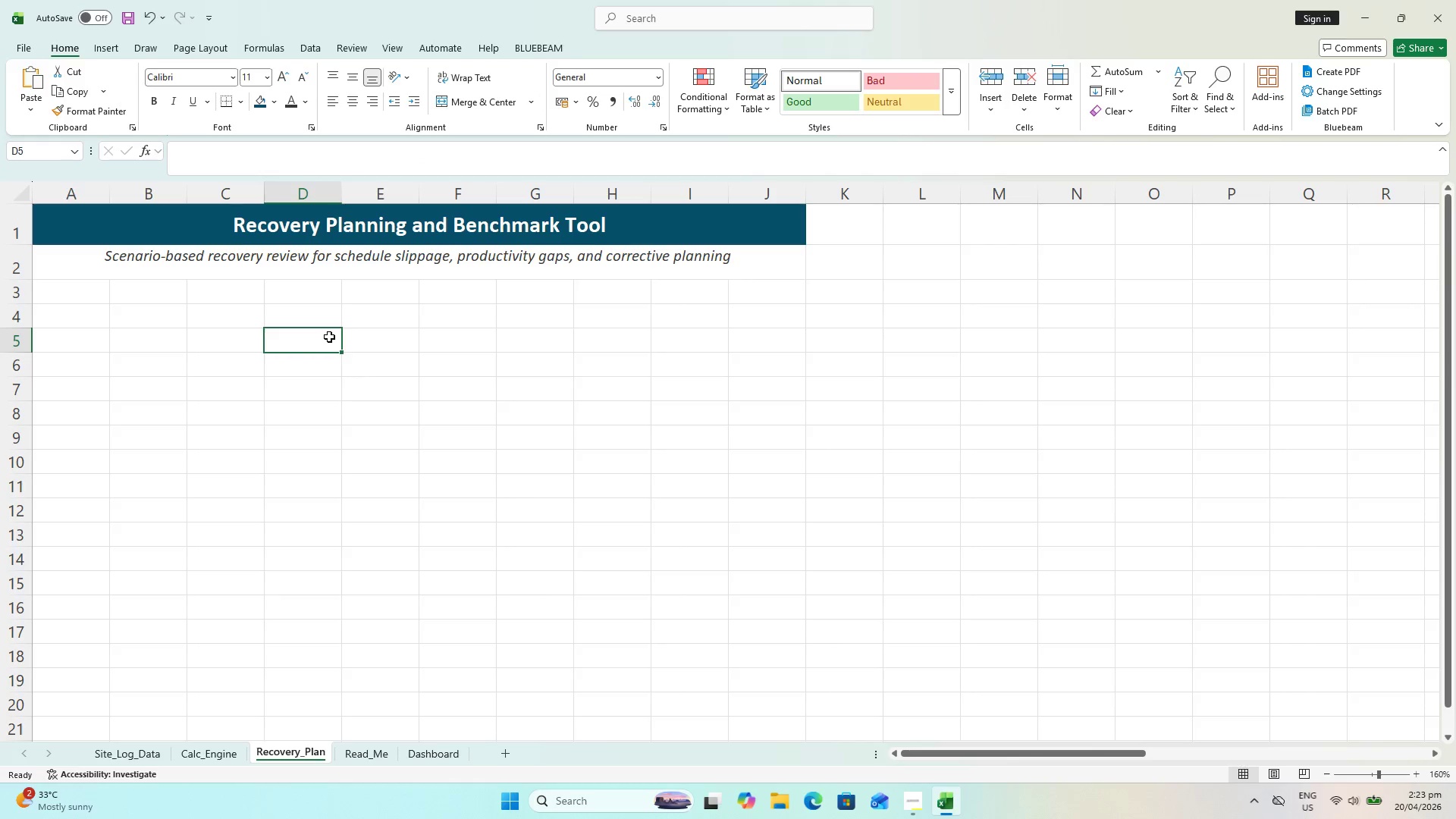 
key(Control+S)
 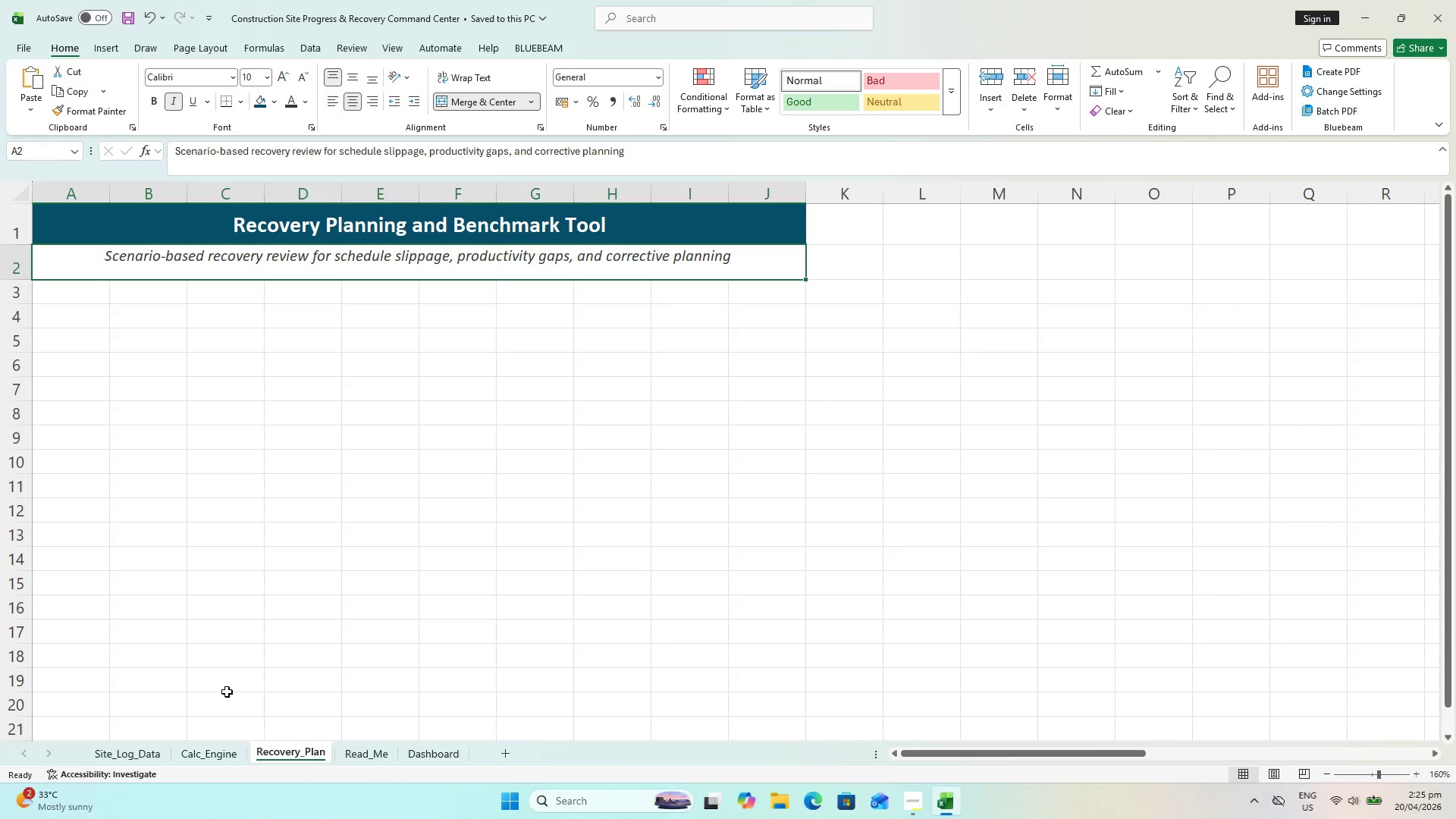 
wait(118.88)
 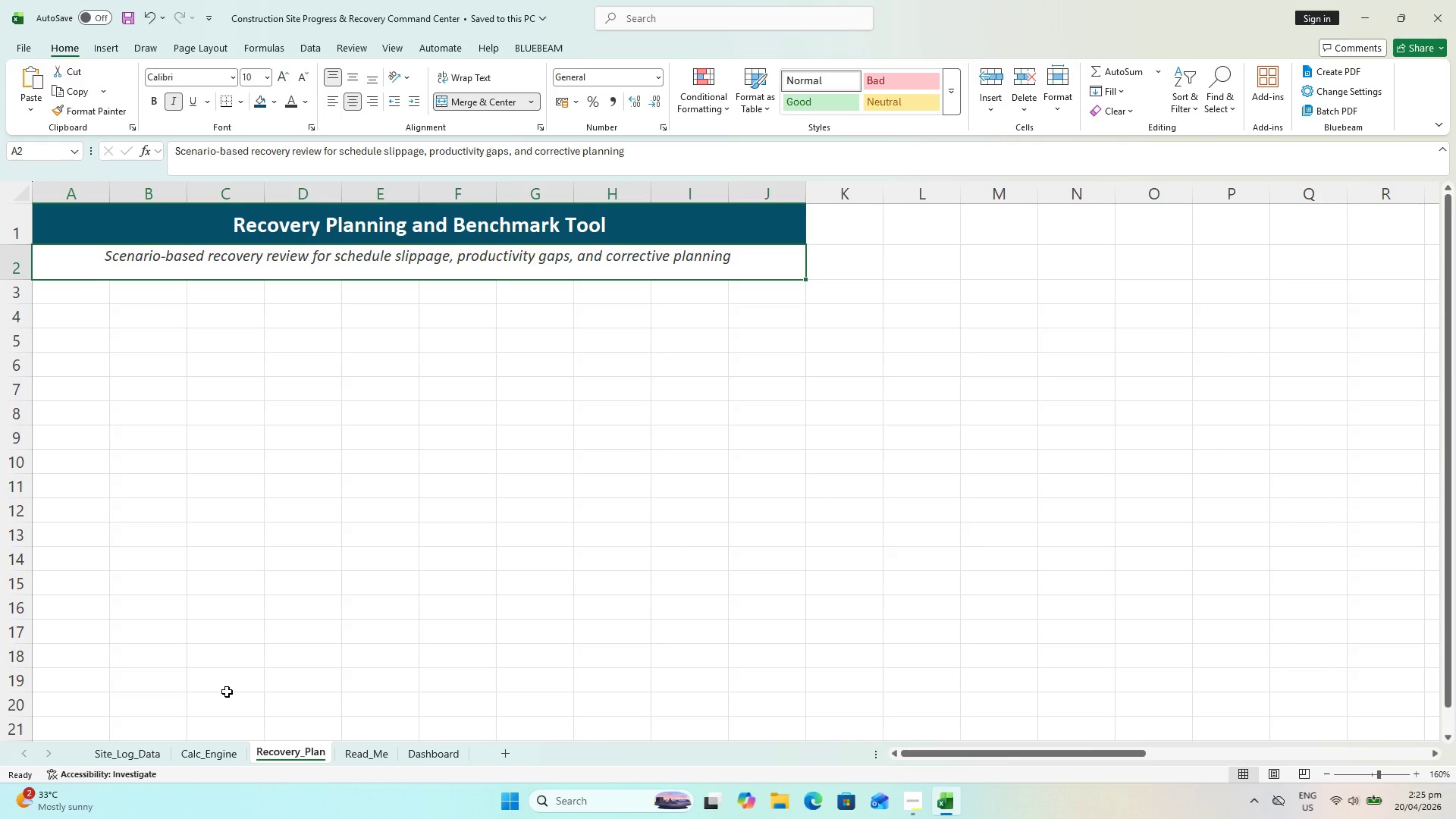 
hold_key(key=ShiftLeft, duration=0.53)
left_click_drag(start_coordinate=[781, 279], to_coordinate=[780, 287])
 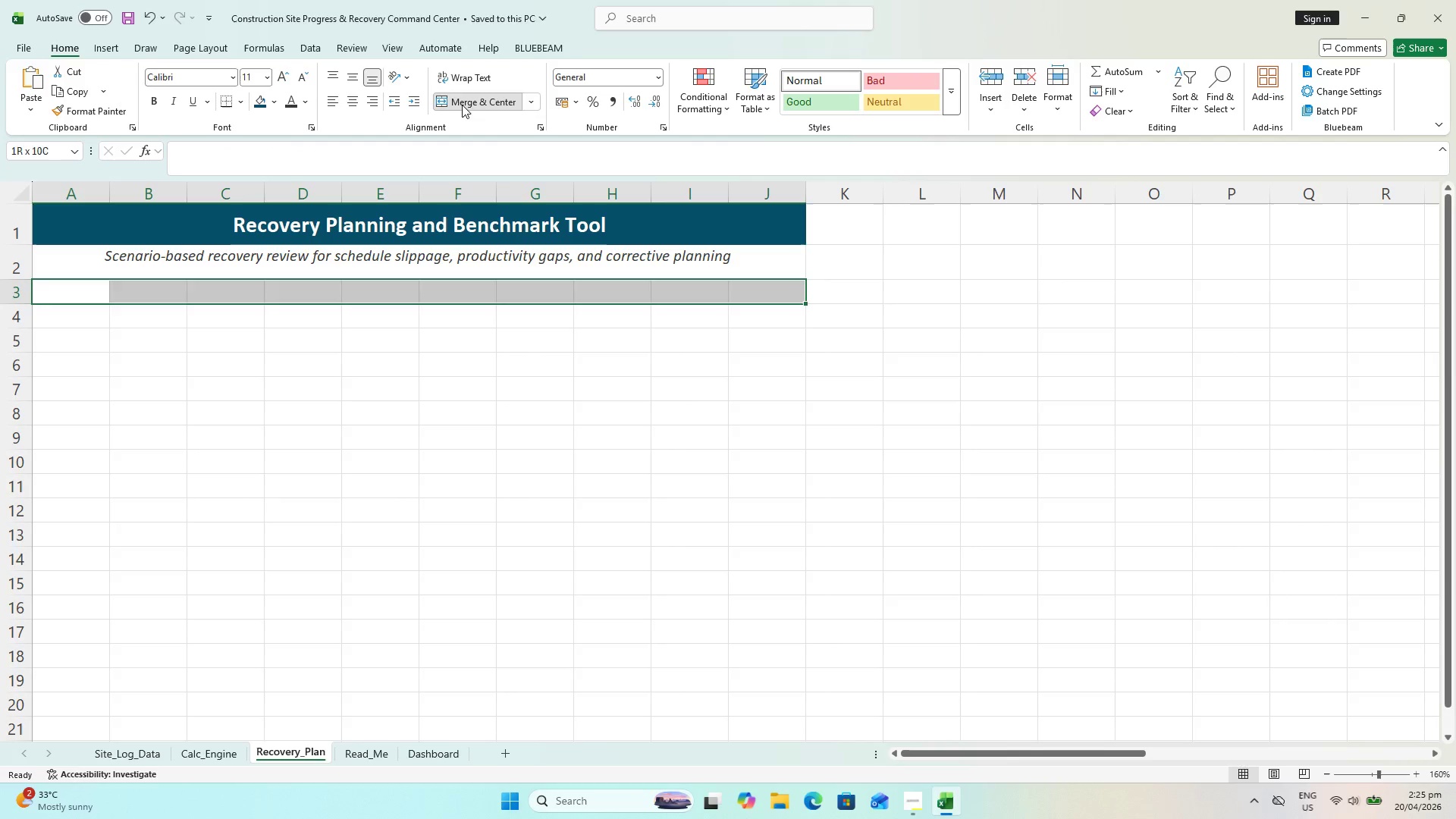 
double_click([543, 346])
 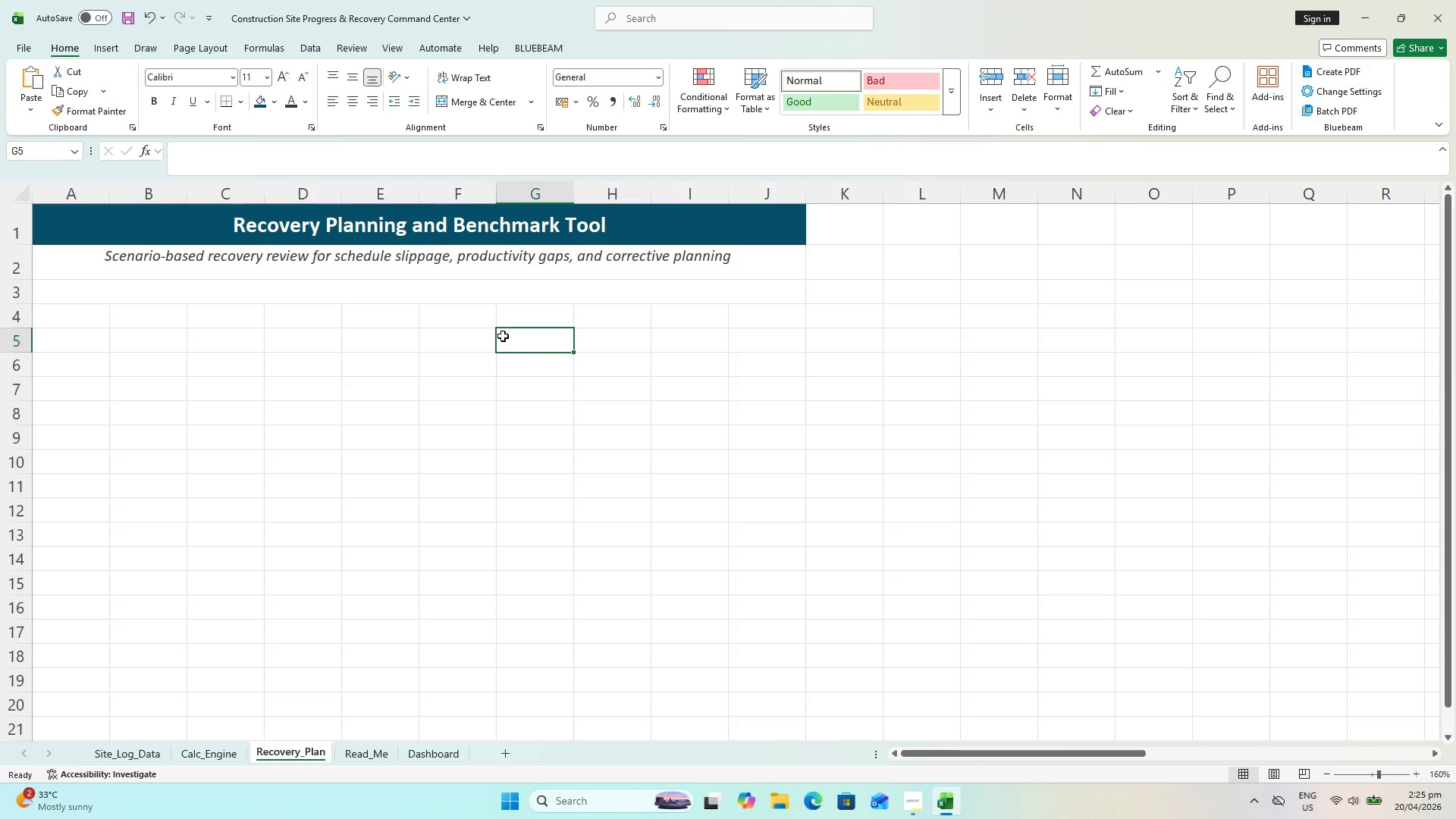 
left_click([289, 294])
 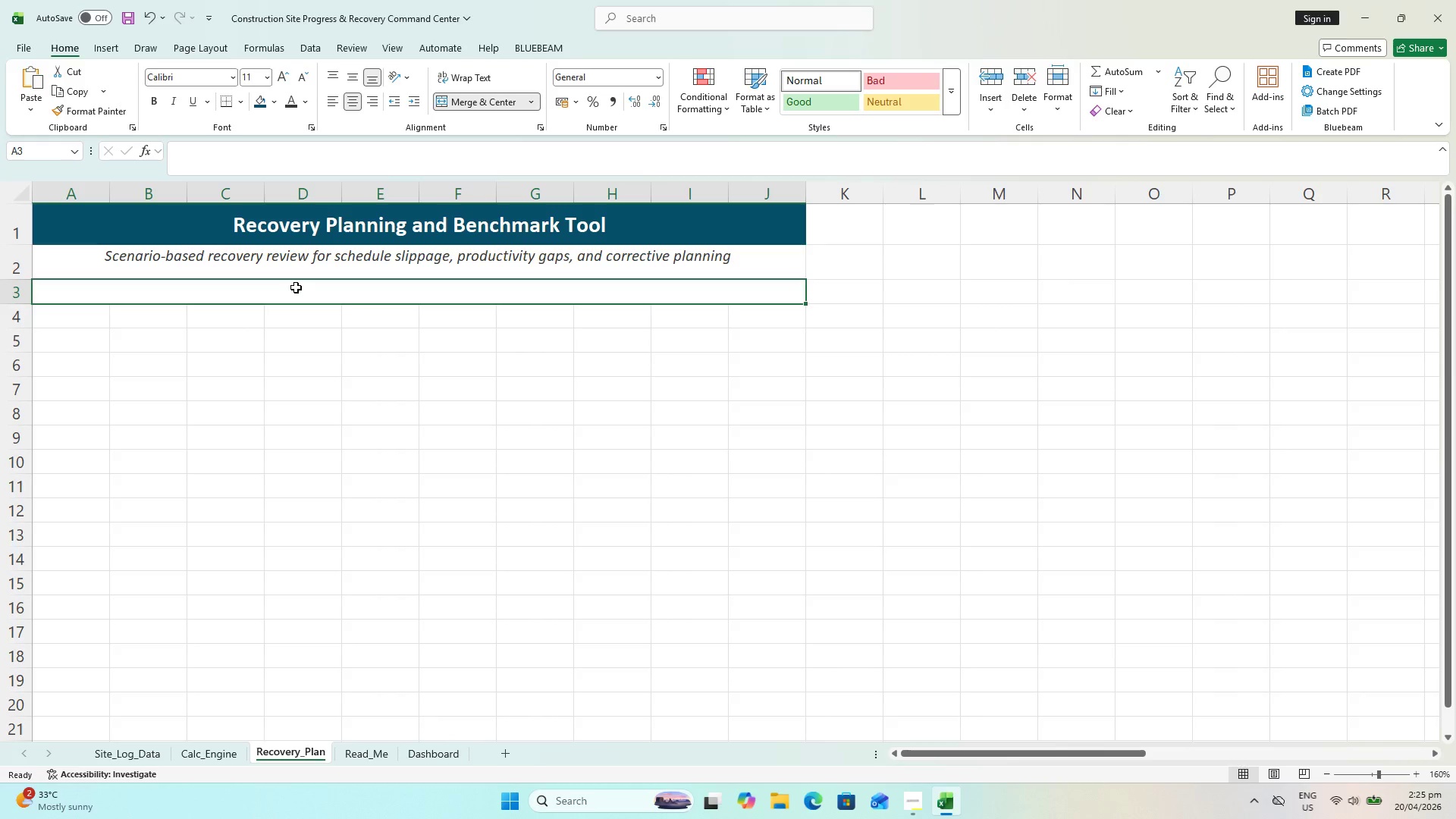 
hold_key(key=ShiftLeft, duration=1.28)
 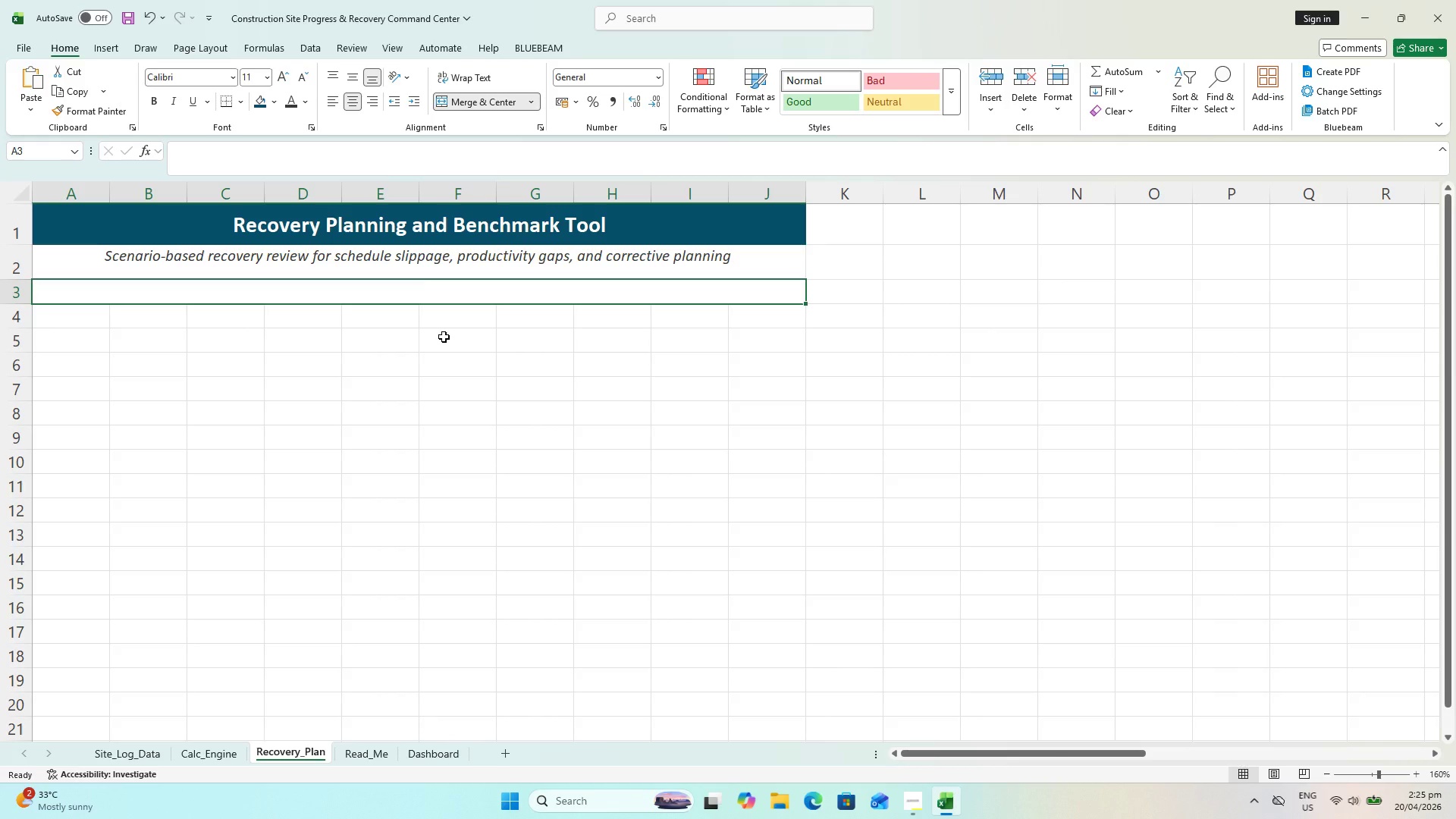 
type(Lingked )
key(Backspace)
key(Backspace)
key(Backspace)
key(Backspace)
key(Backspace)
type(ked to Calc_Engine outputs aND dym)
key(Backspace)
type(=na,m)
key(Backspace)
key(Backspace)
key(Backspace)
key(Backspace)
key(Backspace)
type(bn)
key(Backspace)
key(Backspace)
type(nacm)
key(Backspace)
key(Backspace)
type(mic source logs)
 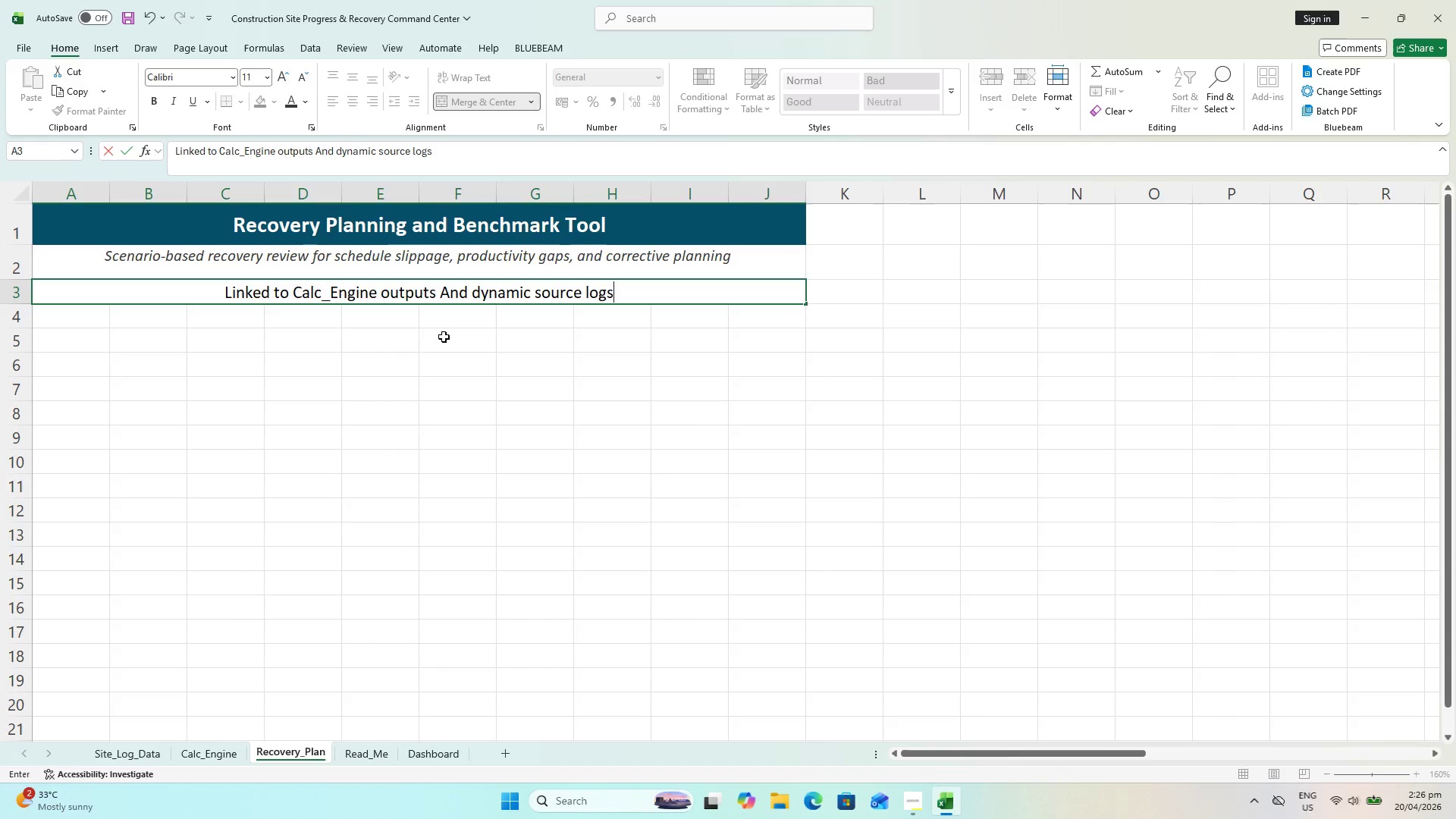 
key(Enter)
 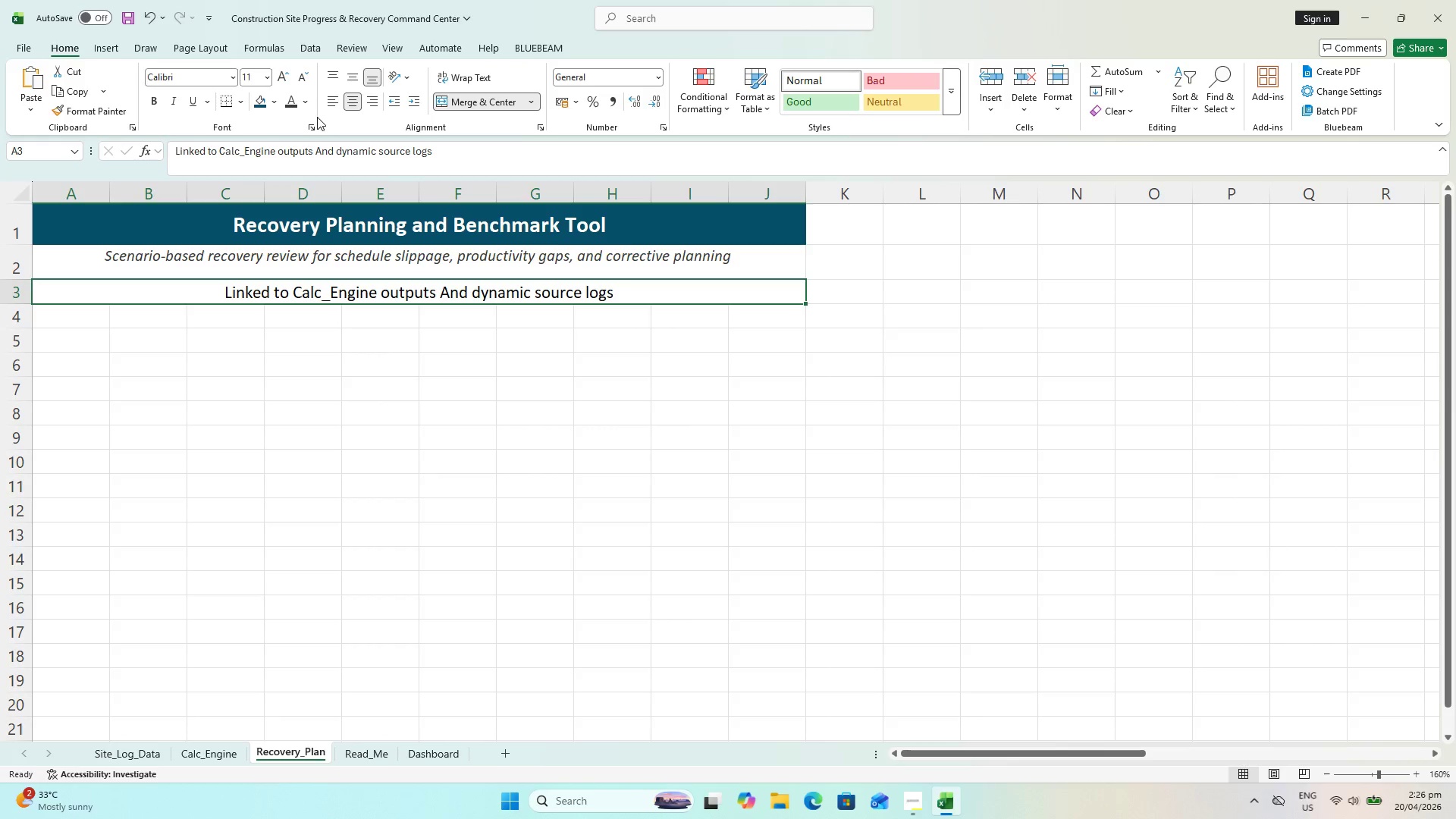 
wait(6.3)
 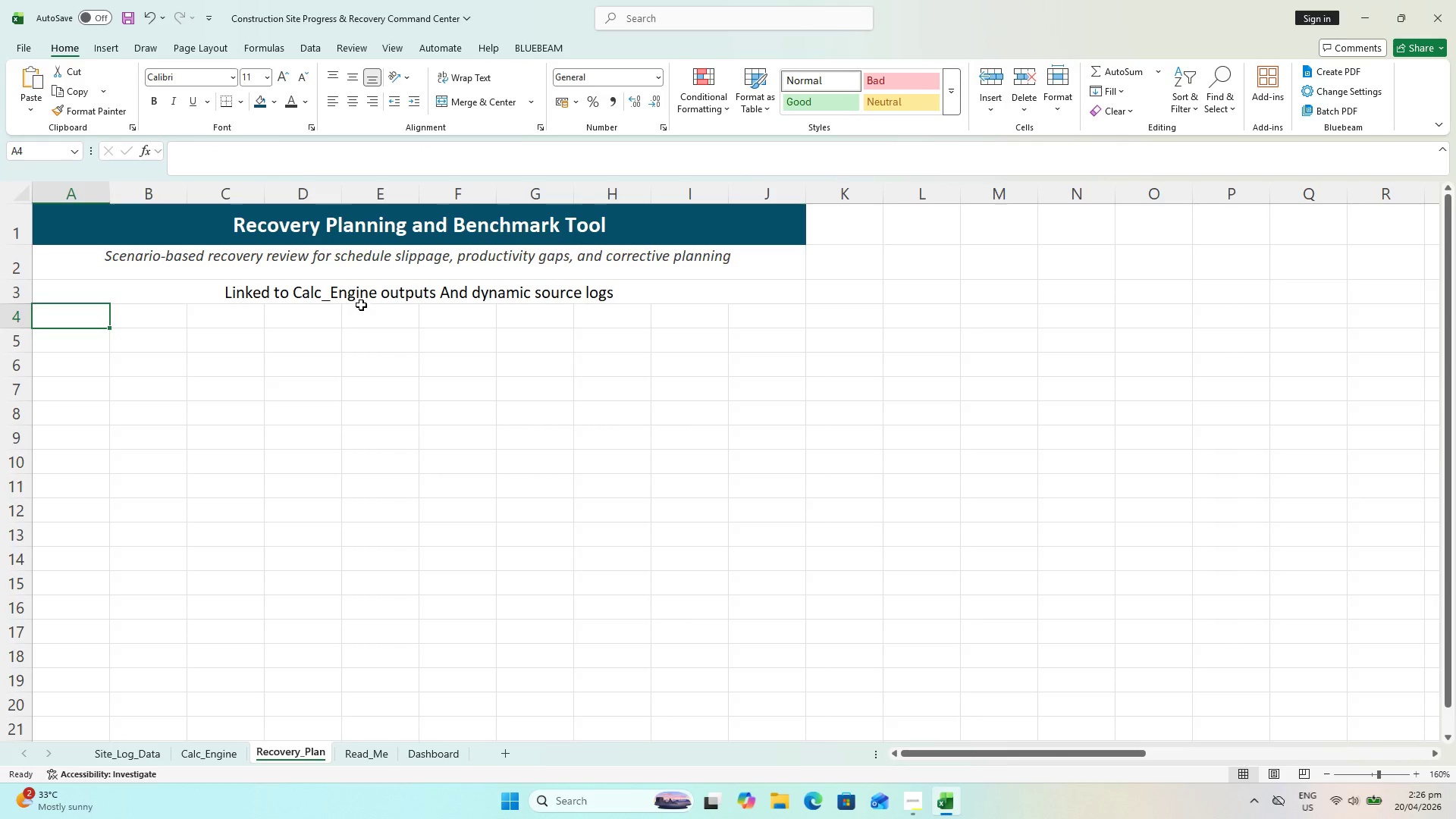 
left_click([278, 103])
 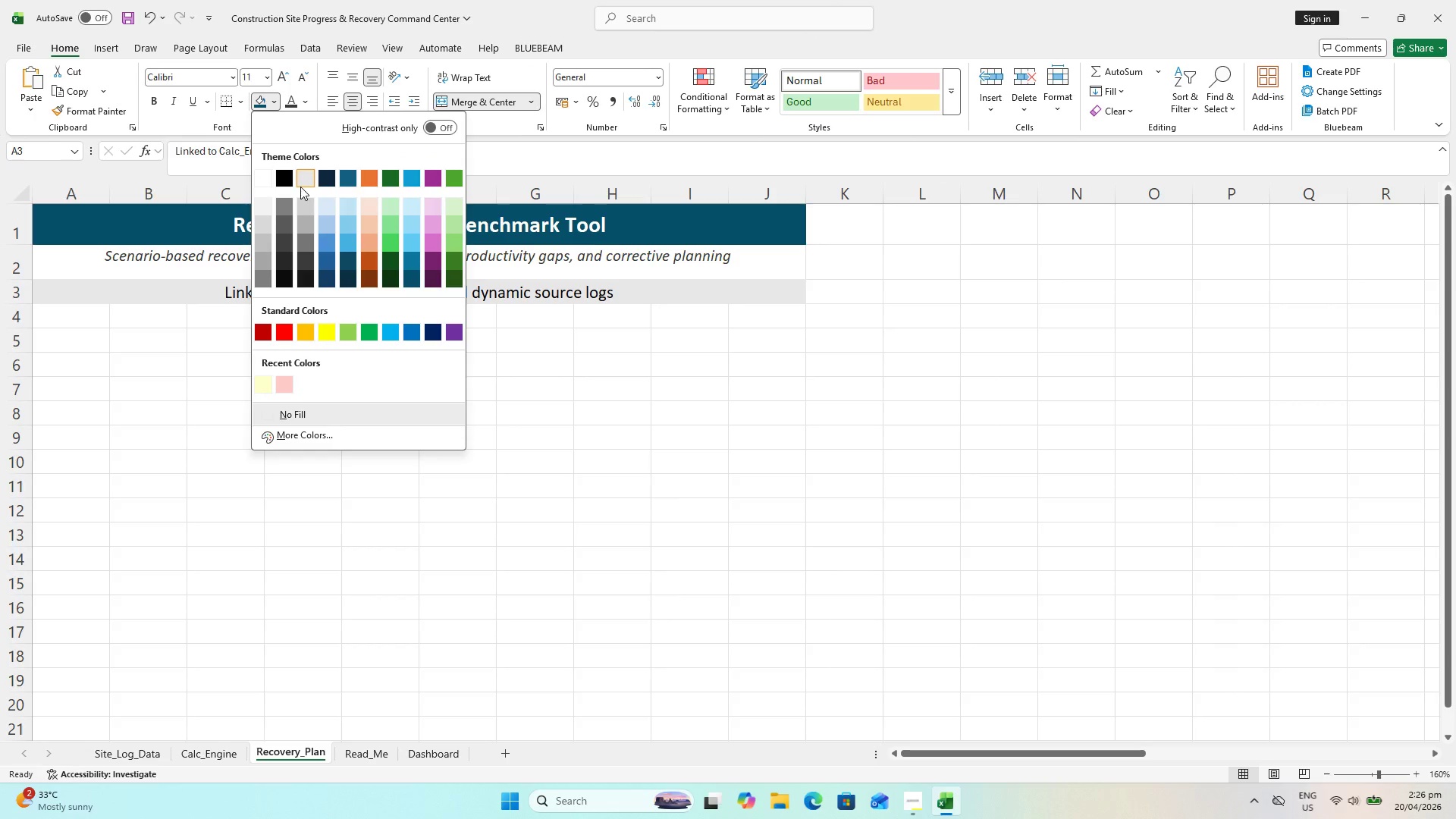 
left_click([300, 187])
 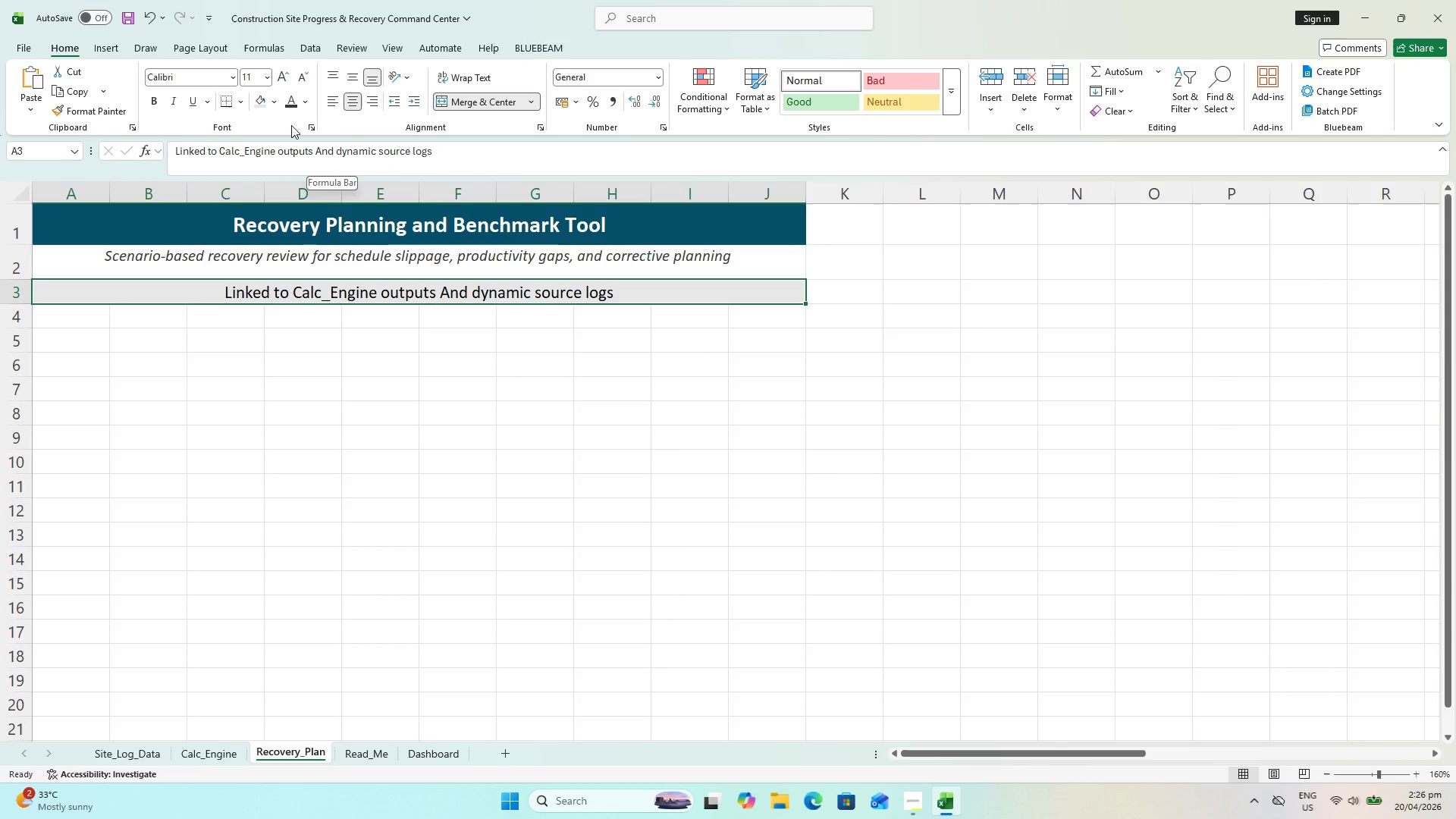 
left_click_drag(start_coordinate=[307, 85], to_coordinate=[306, 81])
 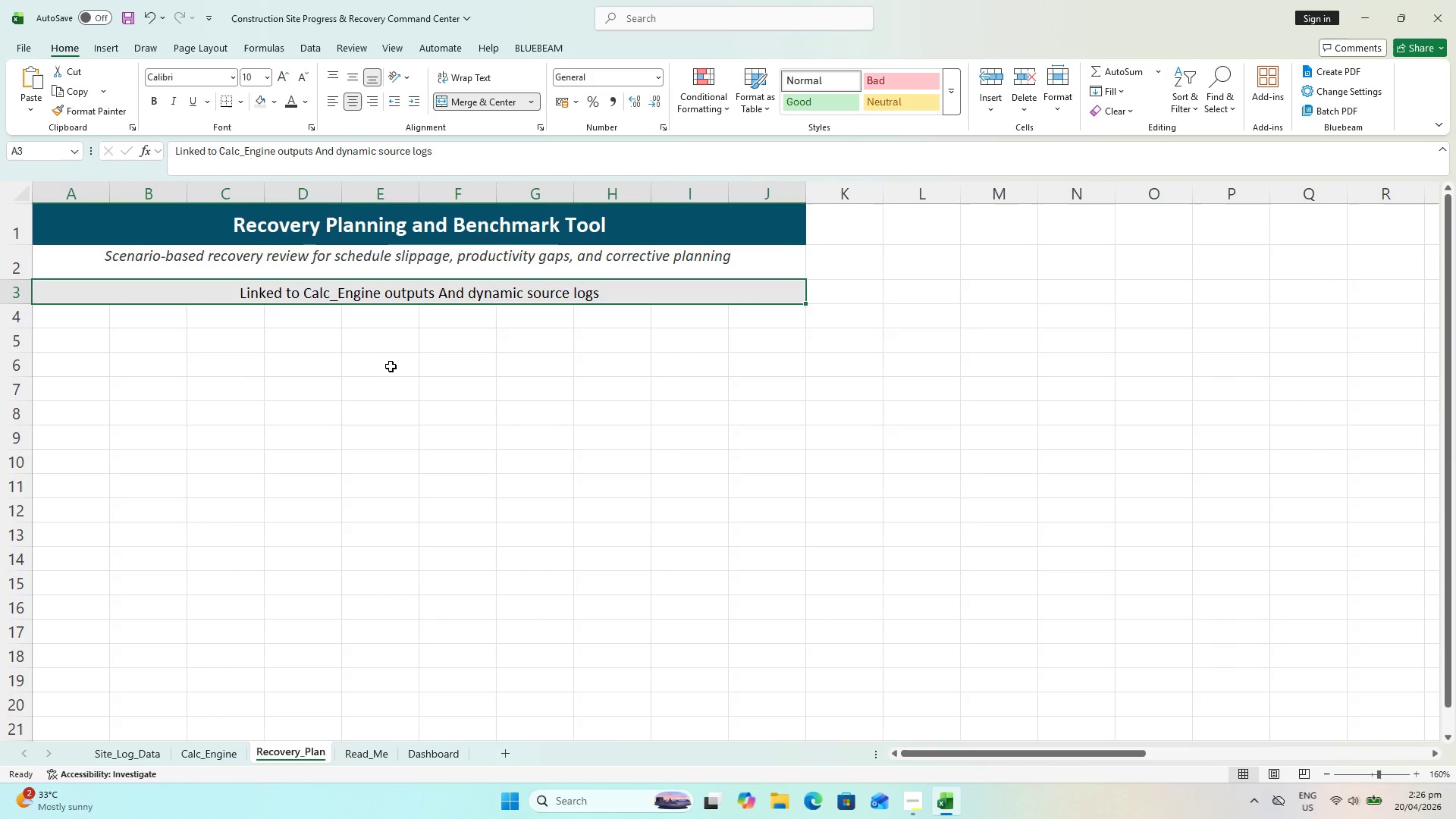 
left_click([386, 362])
 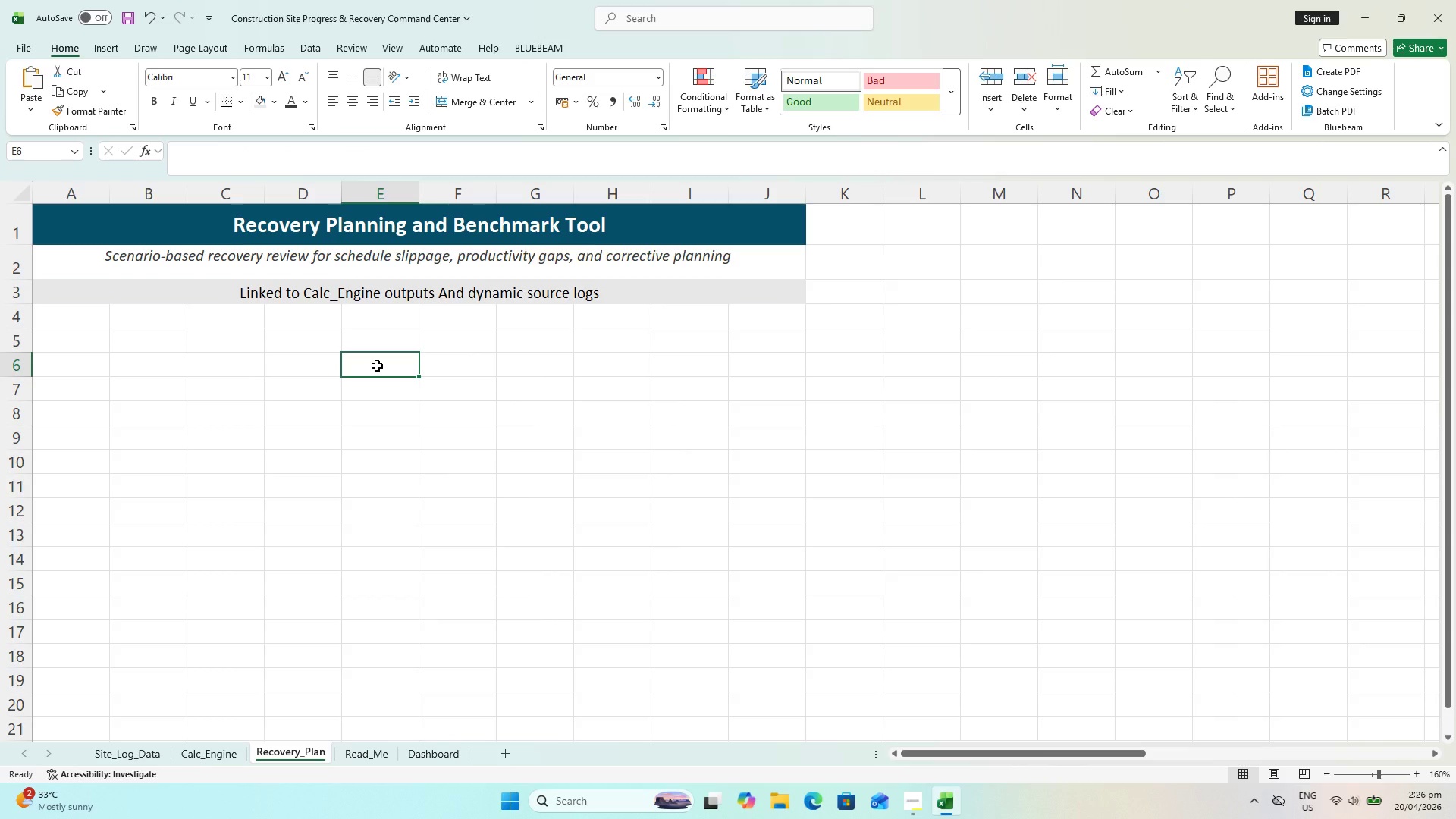 
hold_key(key=ControlLeft, duration=0.8)
 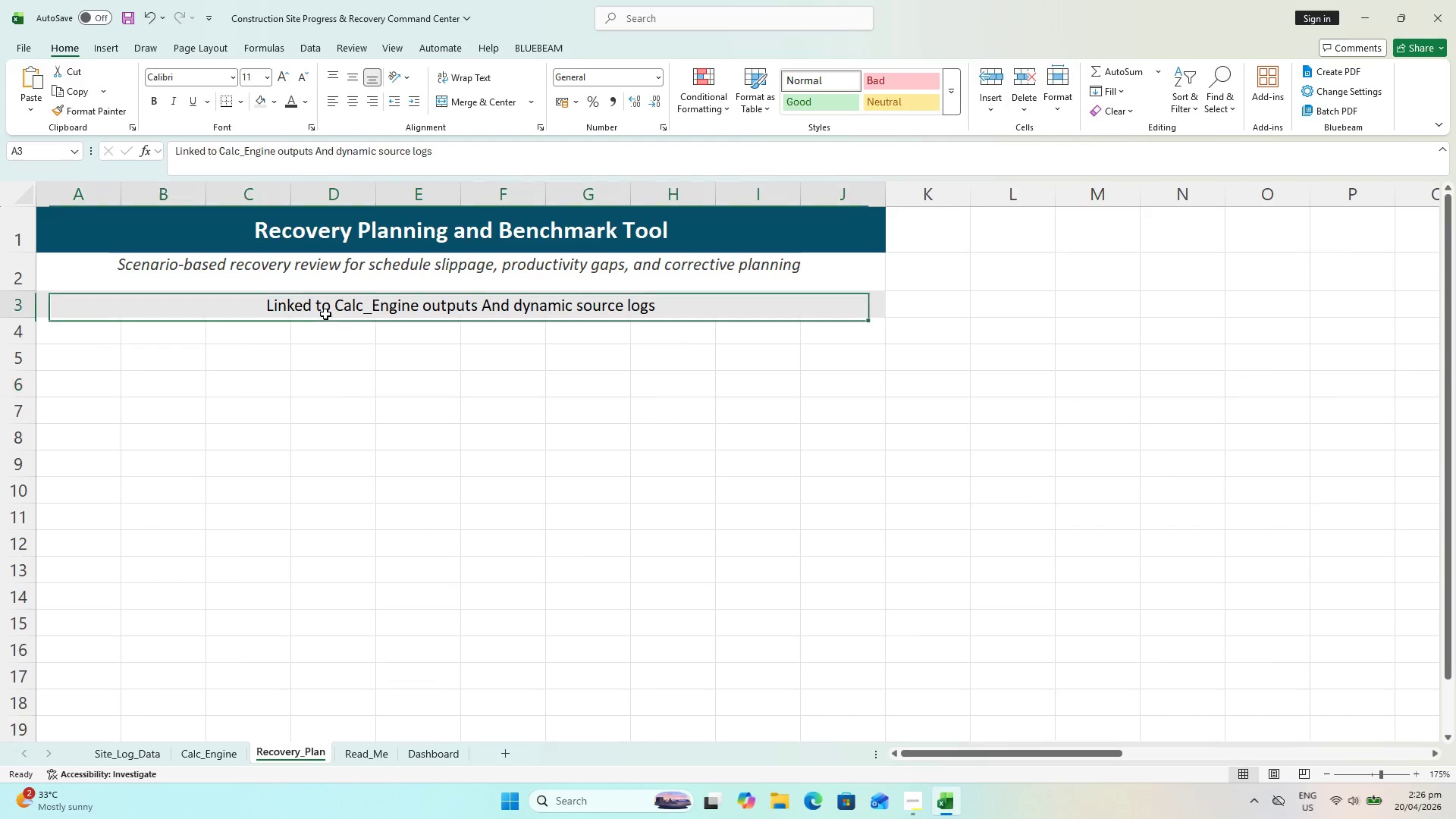 
scroll: coordinate [376, 366], scroll_direction: down, amount: 1.0
 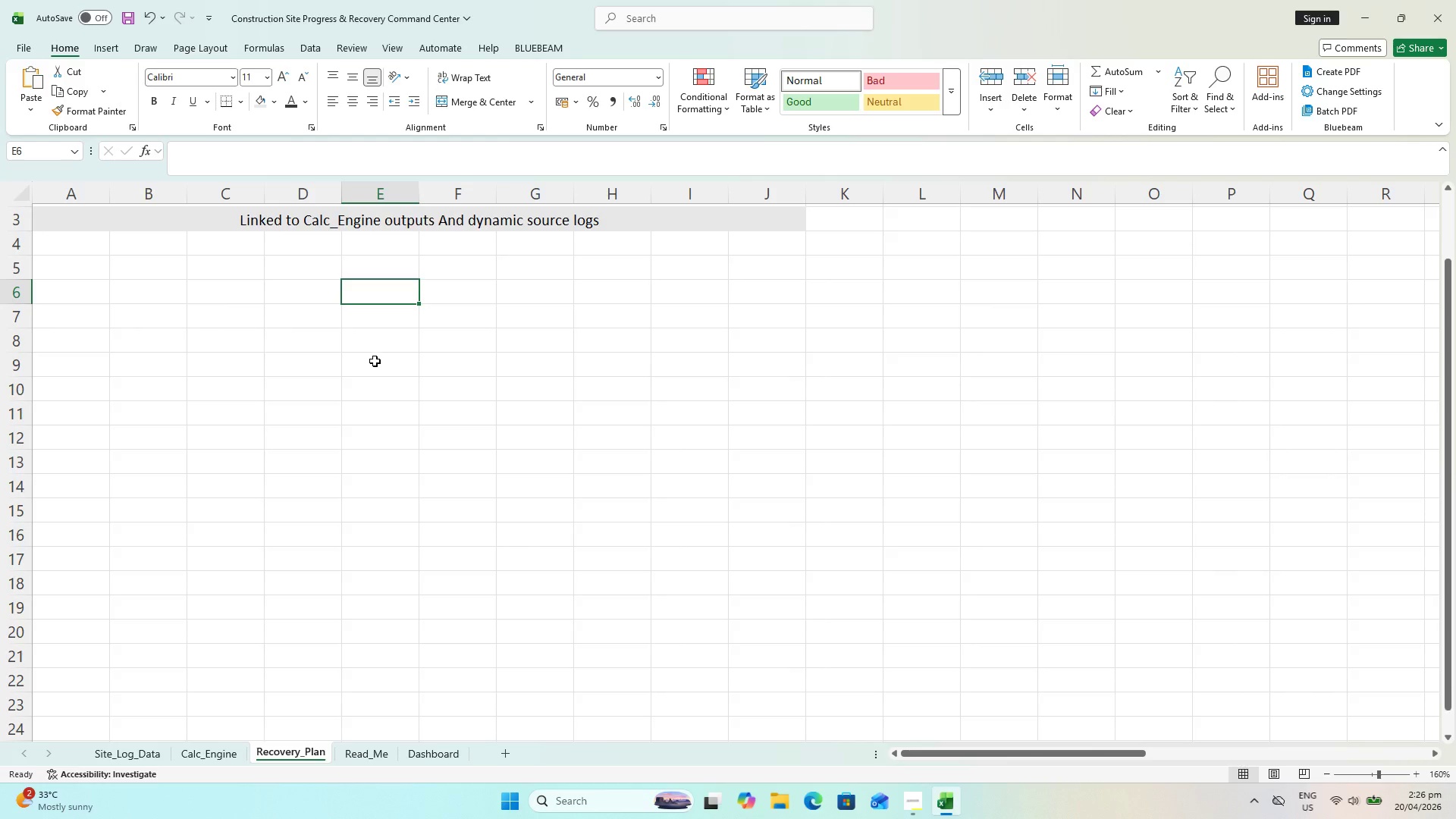 
scroll: coordinate [375, 361], scroll_direction: up, amount: 1.0
 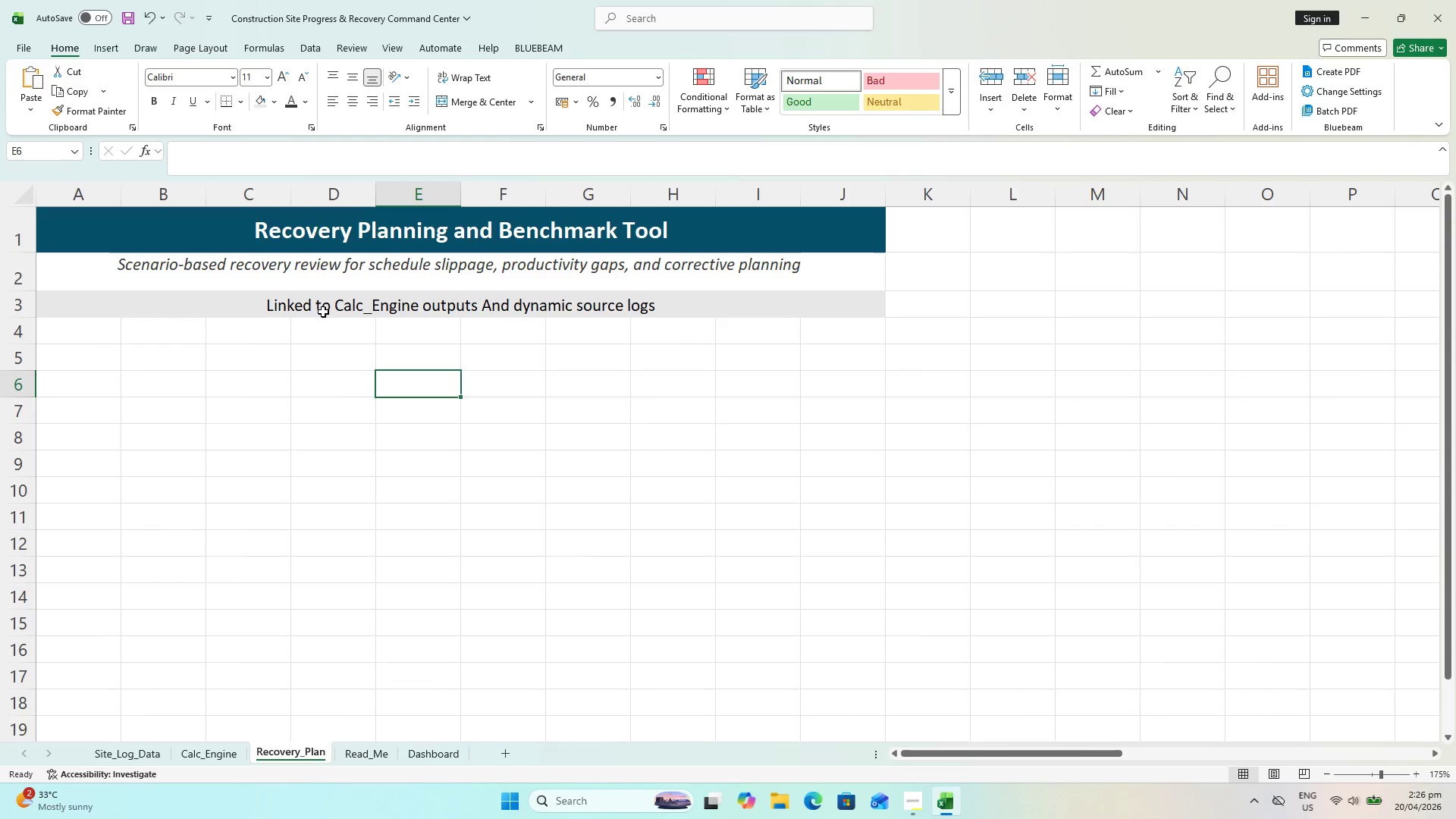 
left_click([325, 314])
 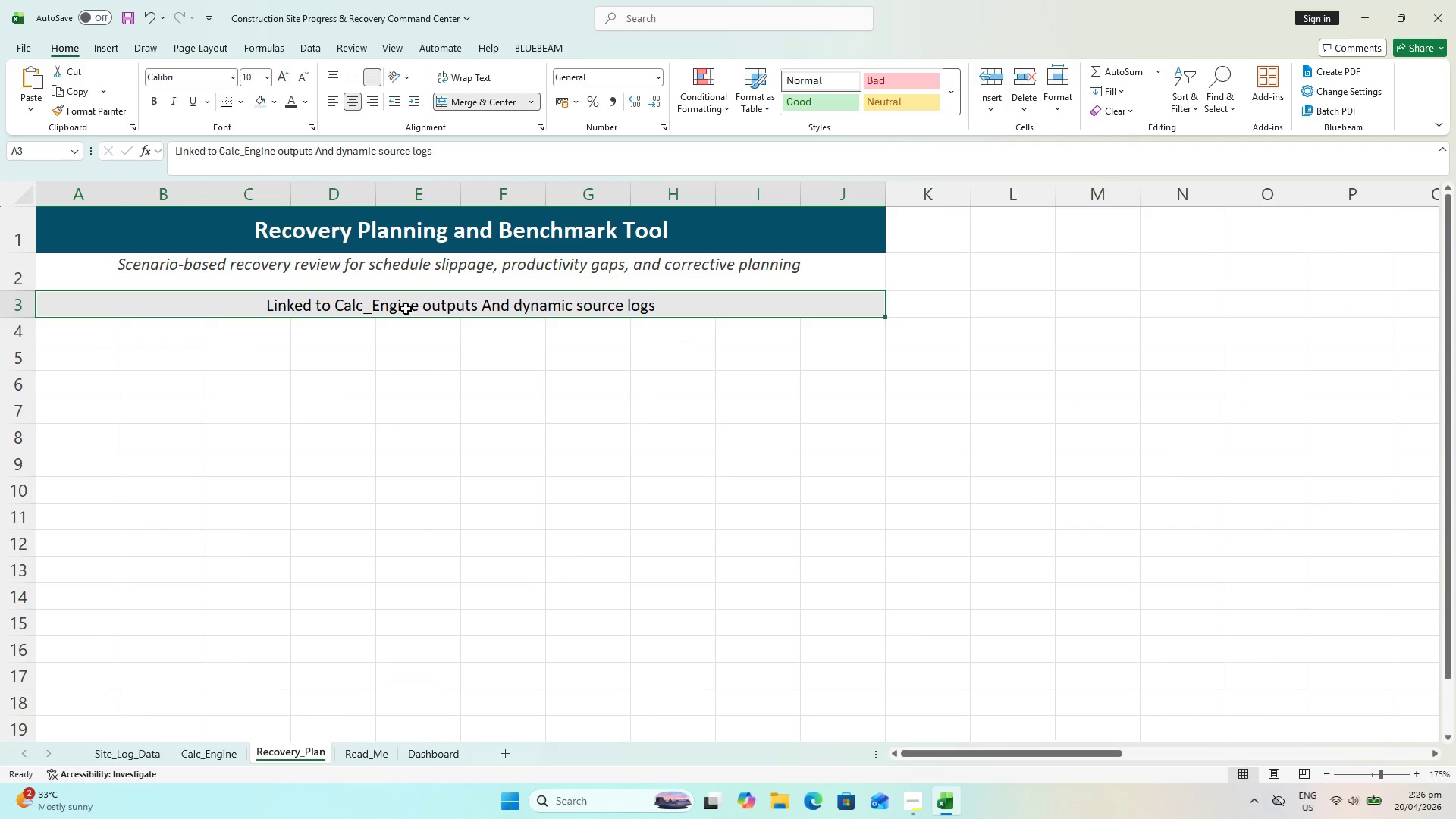 
left_click([420, 397])
 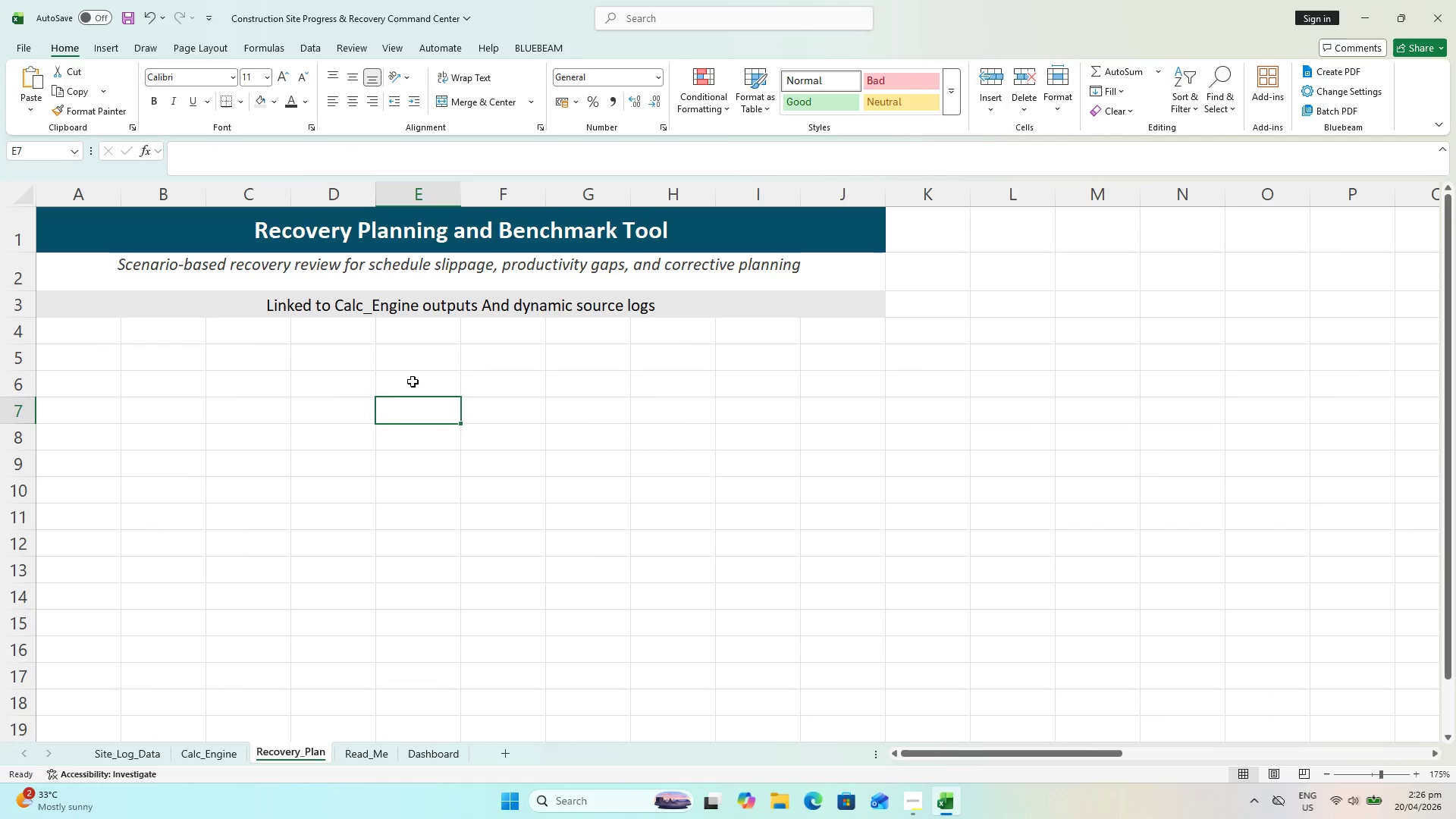 
hold_key(key=ControlLeft, duration=0.66)
scroll: coordinate [429, 410], scroll_direction: down, amount: 3.0
 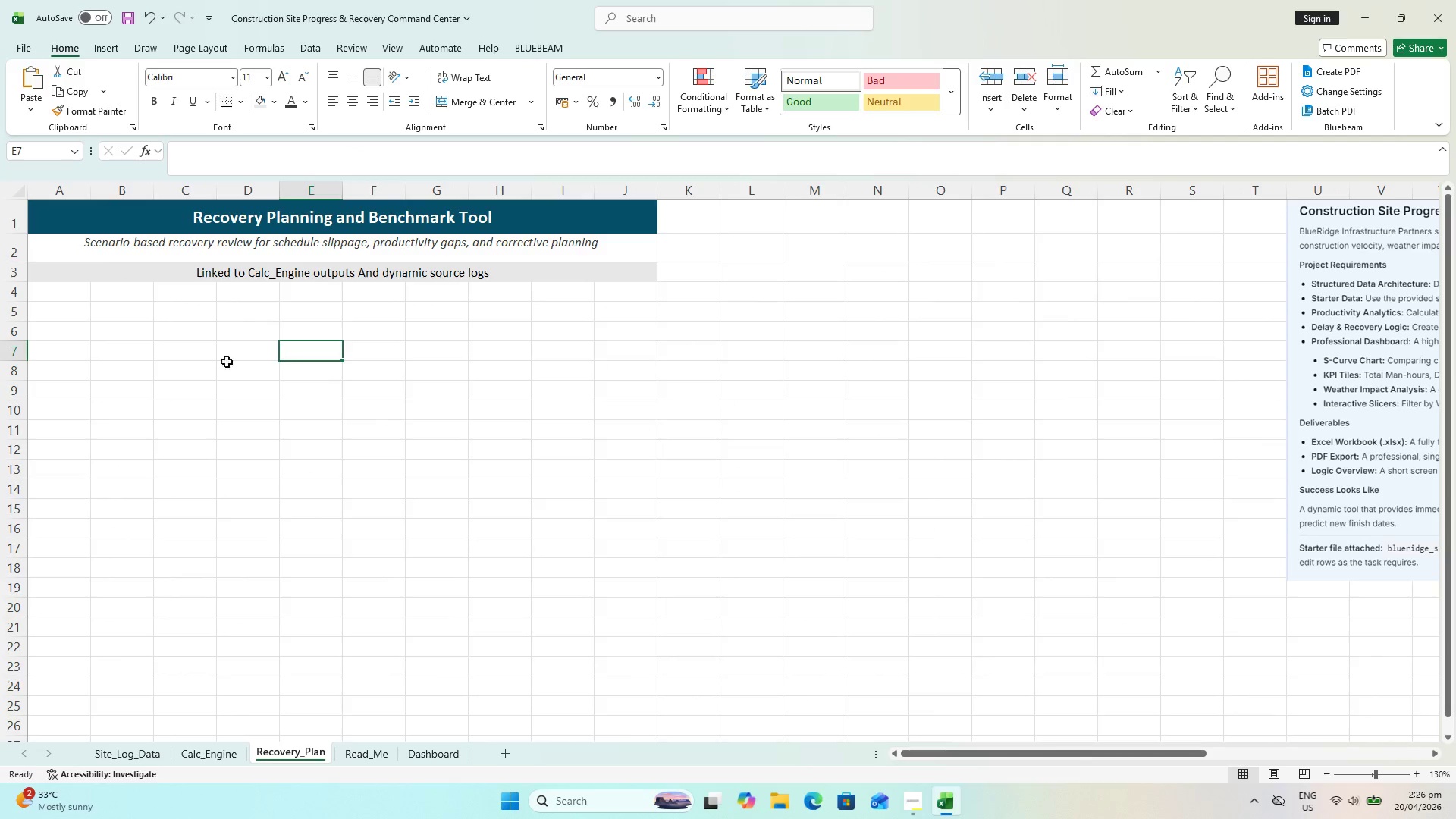 
scroll: coordinate [219, 356], scroll_direction: up, amount: 2.0
 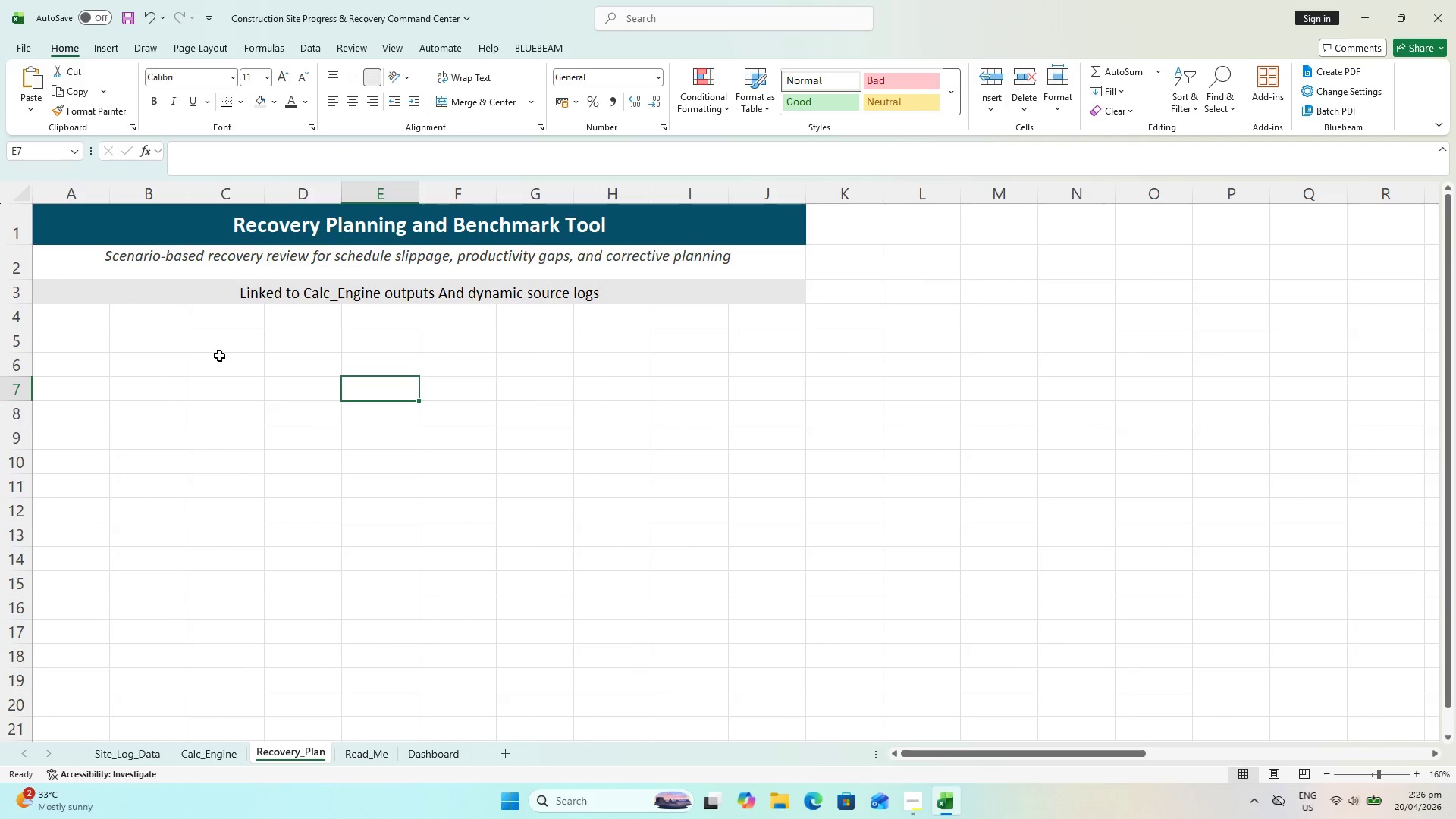 
key(Control+S)
 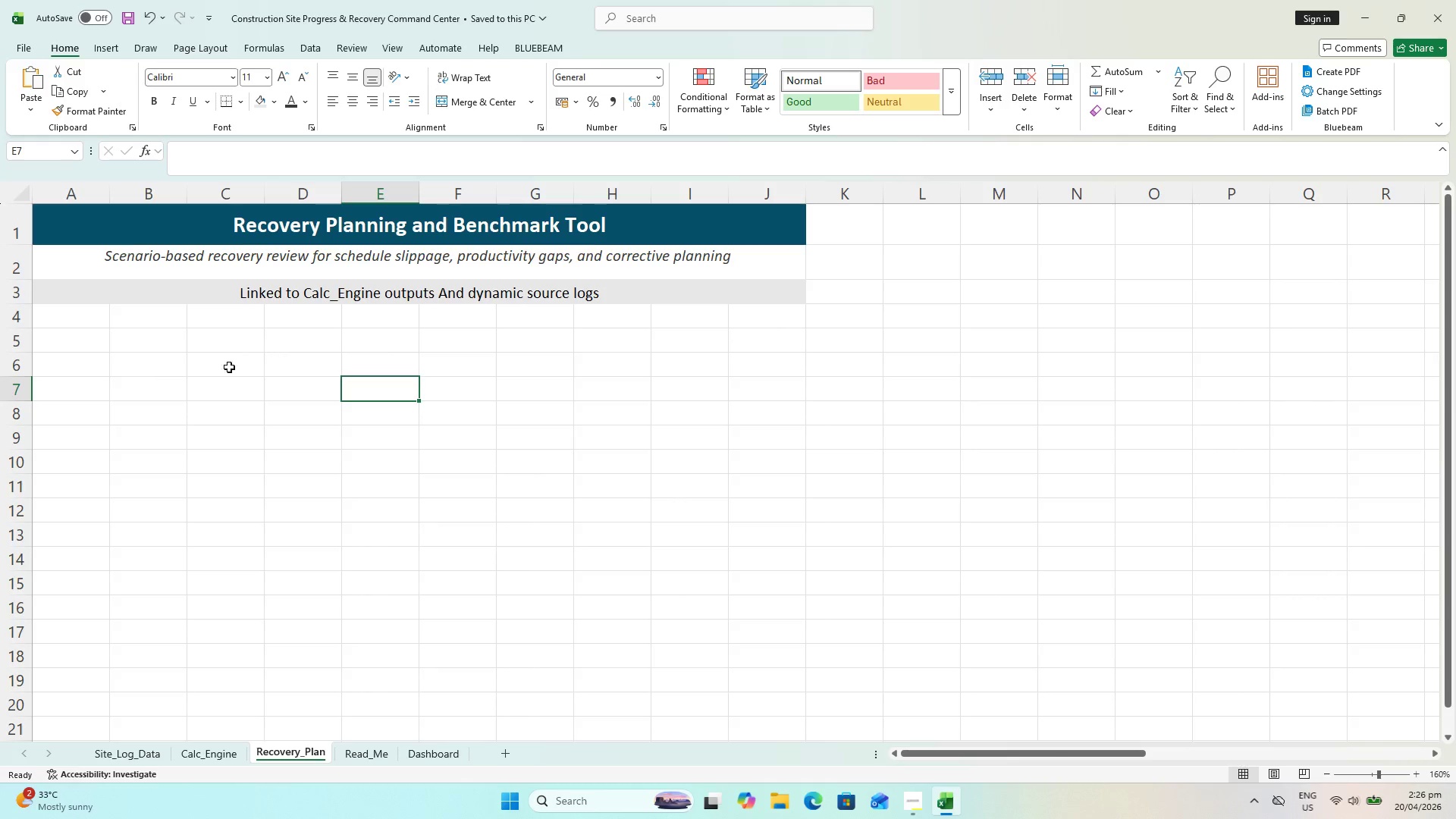 
left_click([95, 325])
 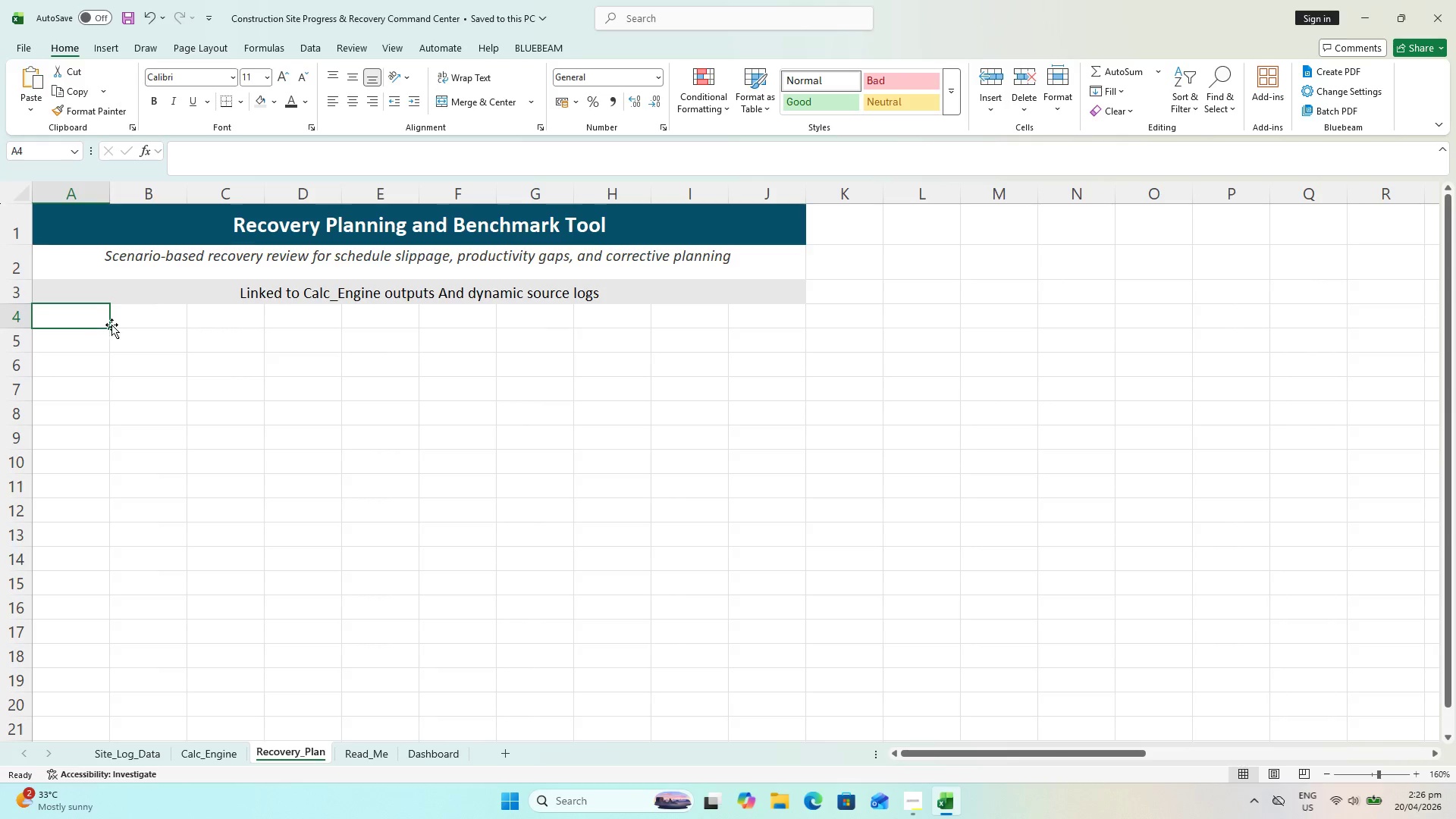 
hold_key(key=ShiftLeft, duration=0.92)
 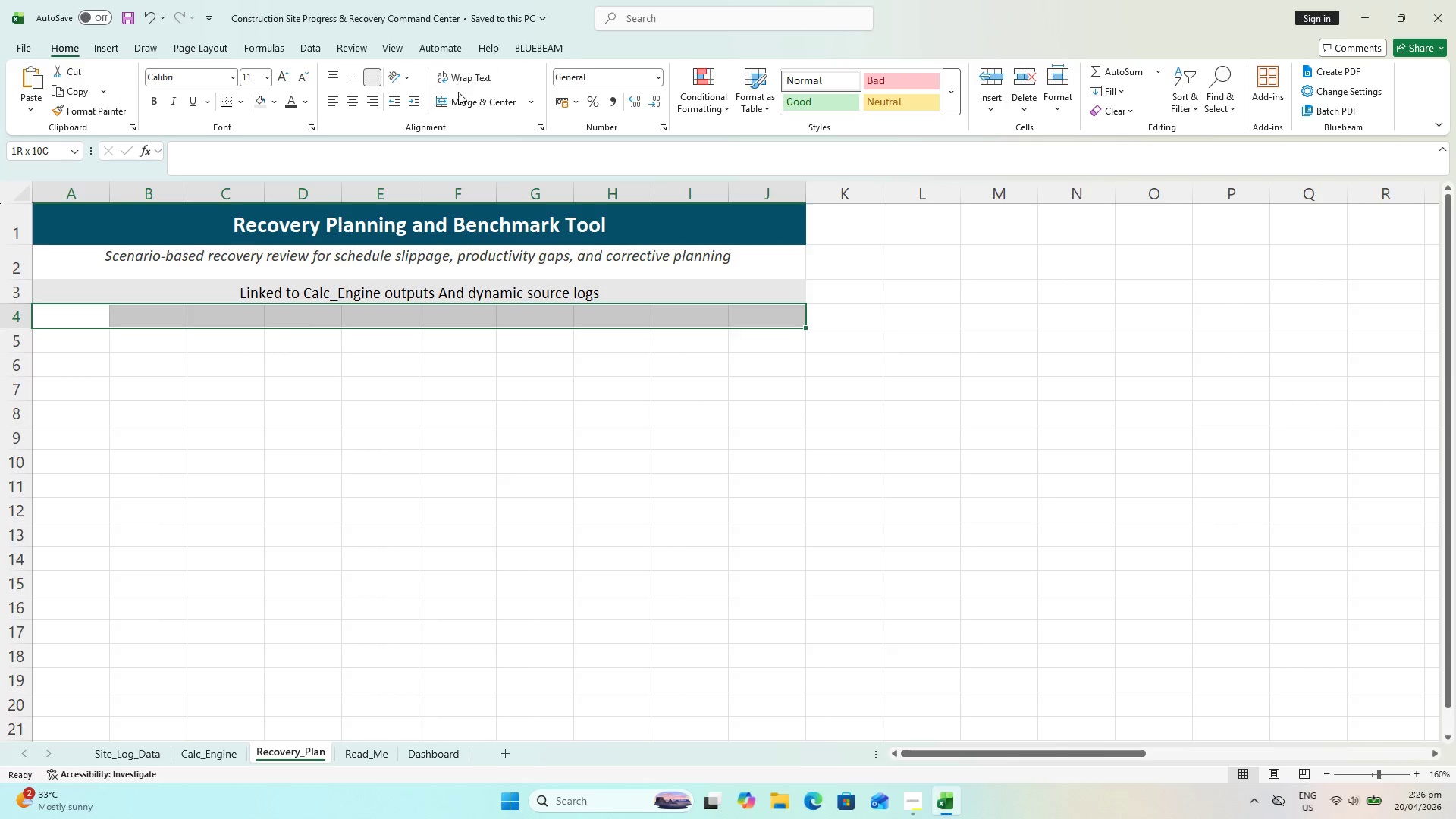 
left_click([463, 102])
 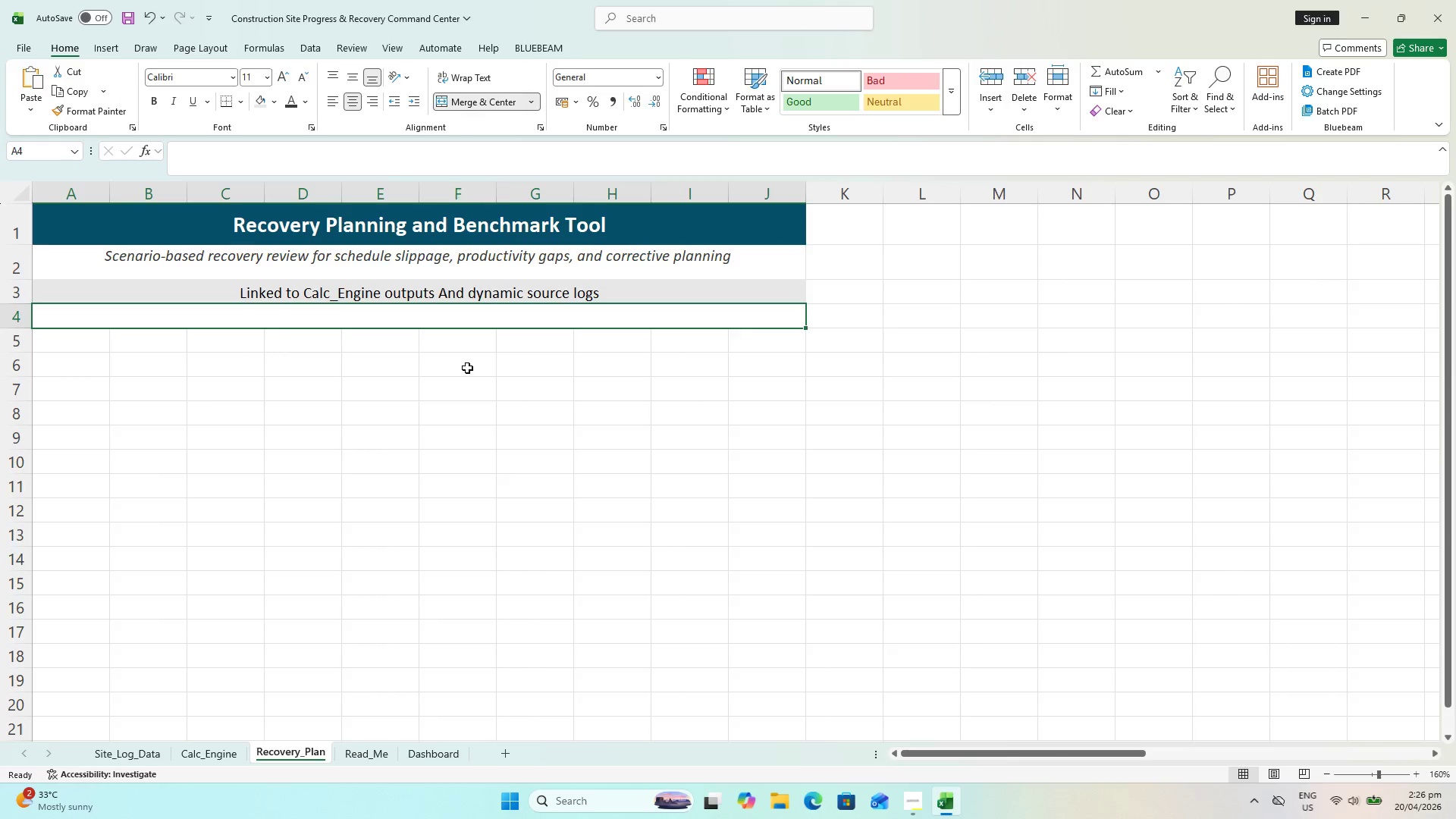 
left_click_drag(start_coordinate=[461, 372], to_coordinate=[457, 372])
 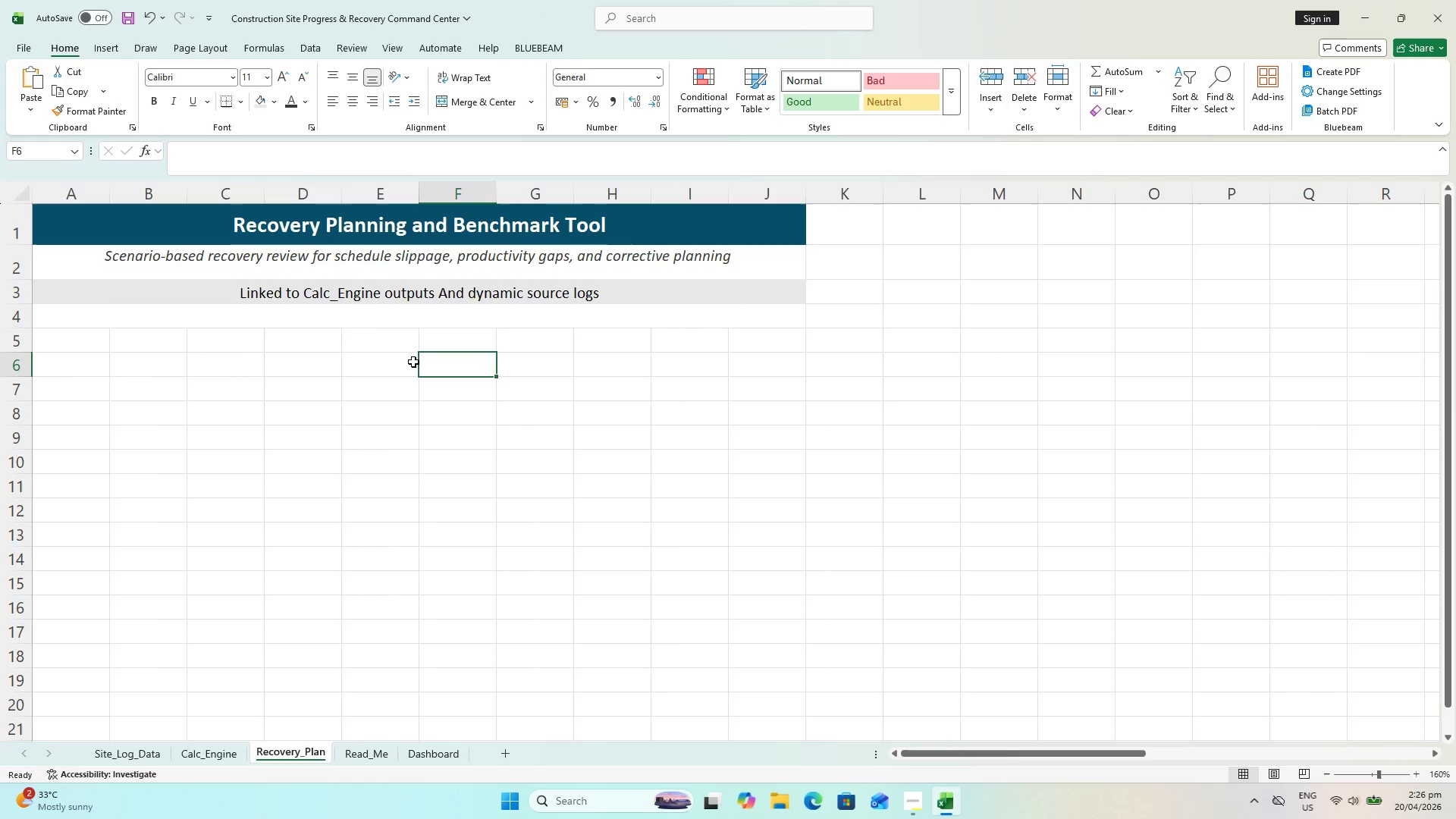 
key(Control+S)
 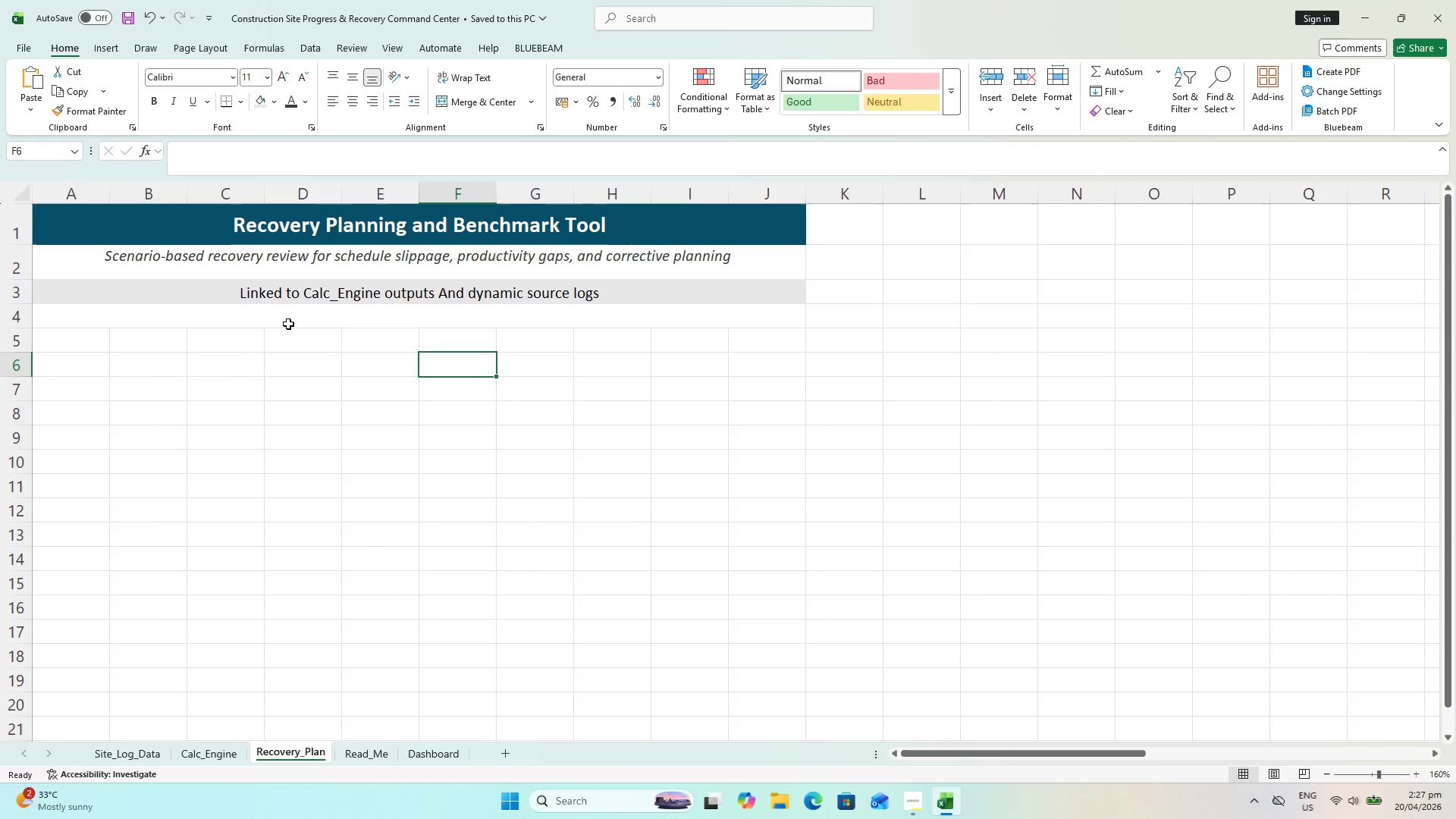 
left_click([242, 320])
 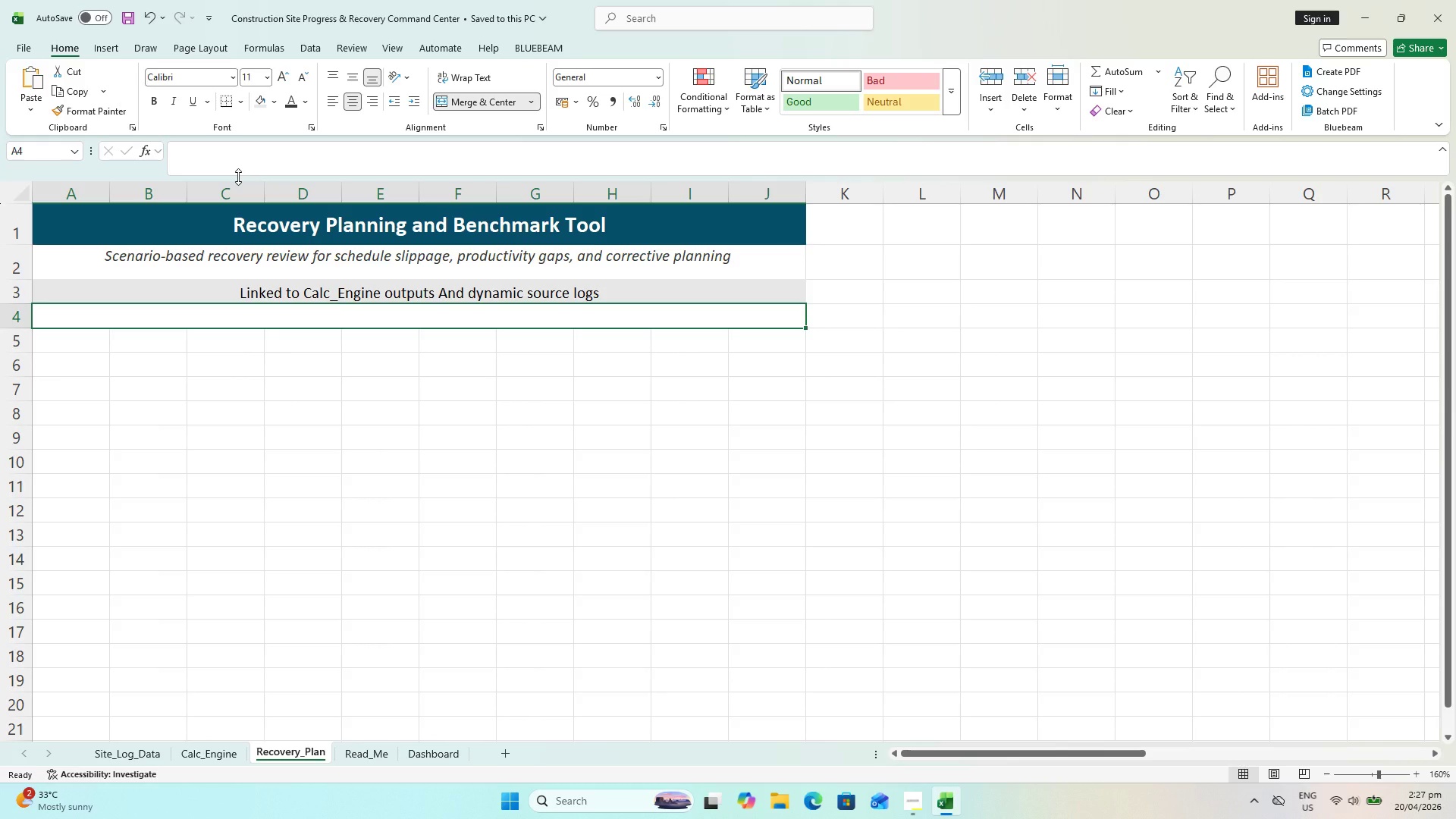 
type(Use)
 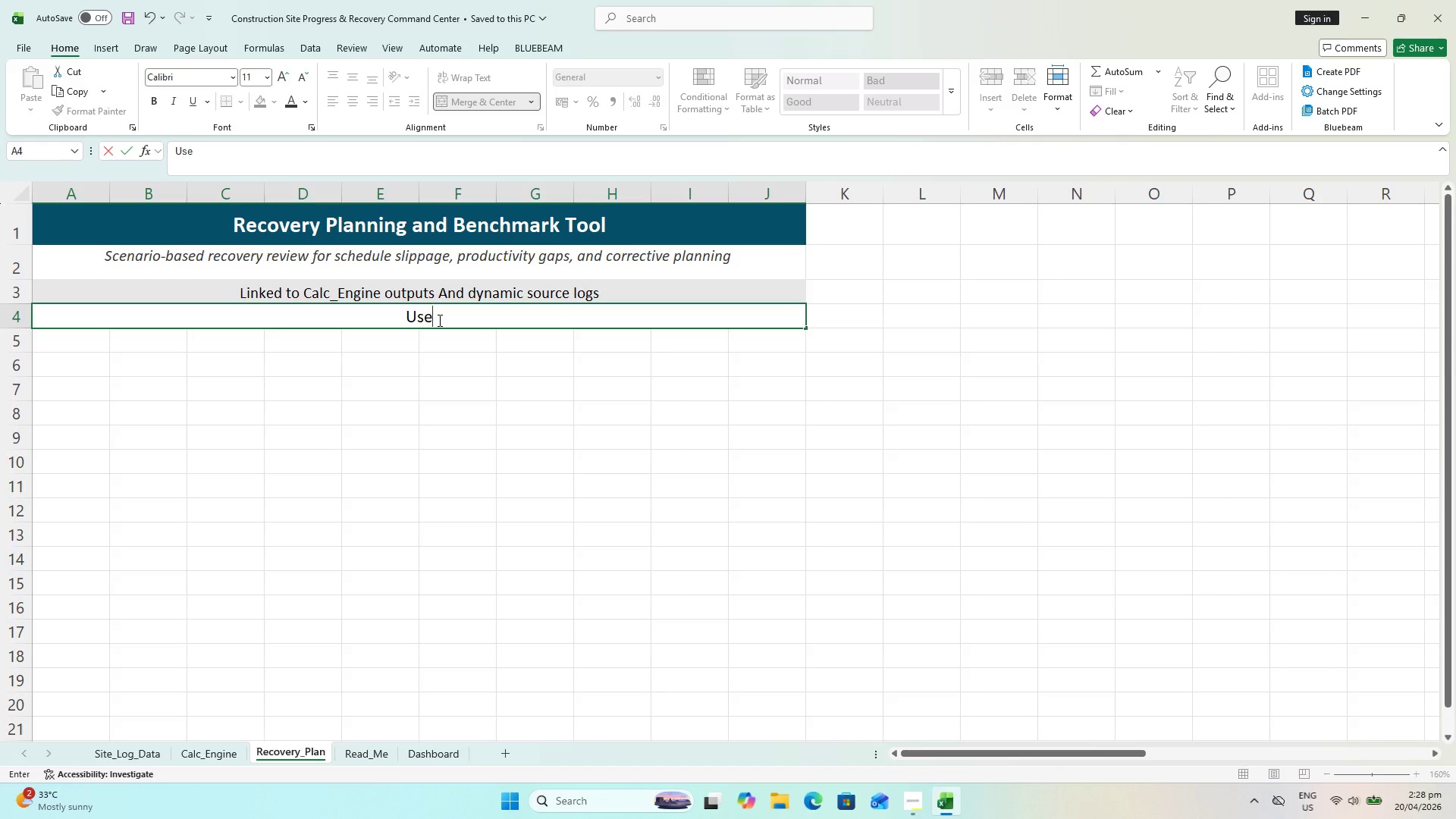 
wait(97.69)
 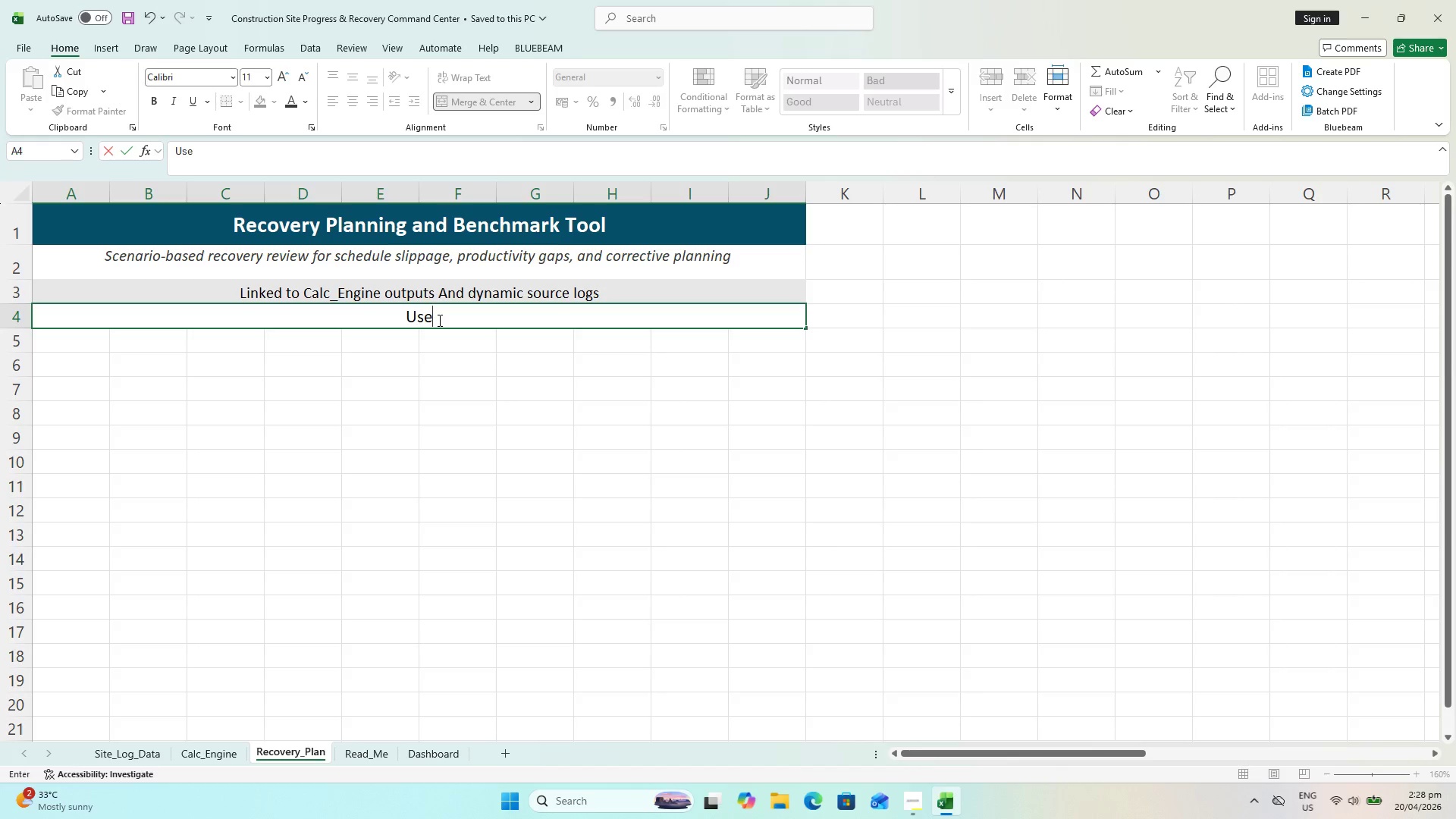 
type( this sheet to compare recovery assumptions and identify the highest )
key(Backspace)
type(-riosk)
key(Backspace)
key(Backspace)
key(Backspace)
type(sk work packages and delay causes.)
 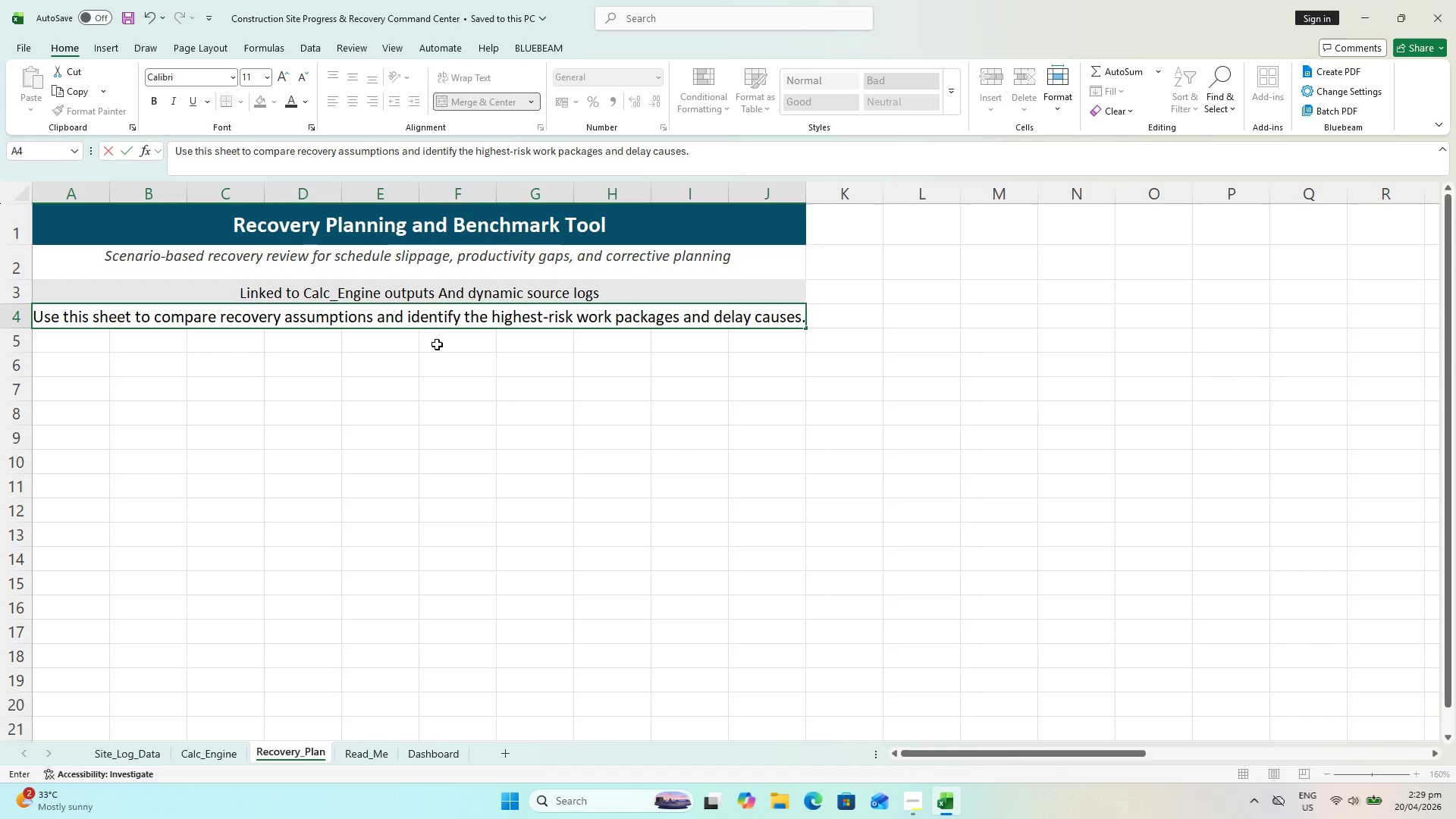 
left_click([542, 441])
 